 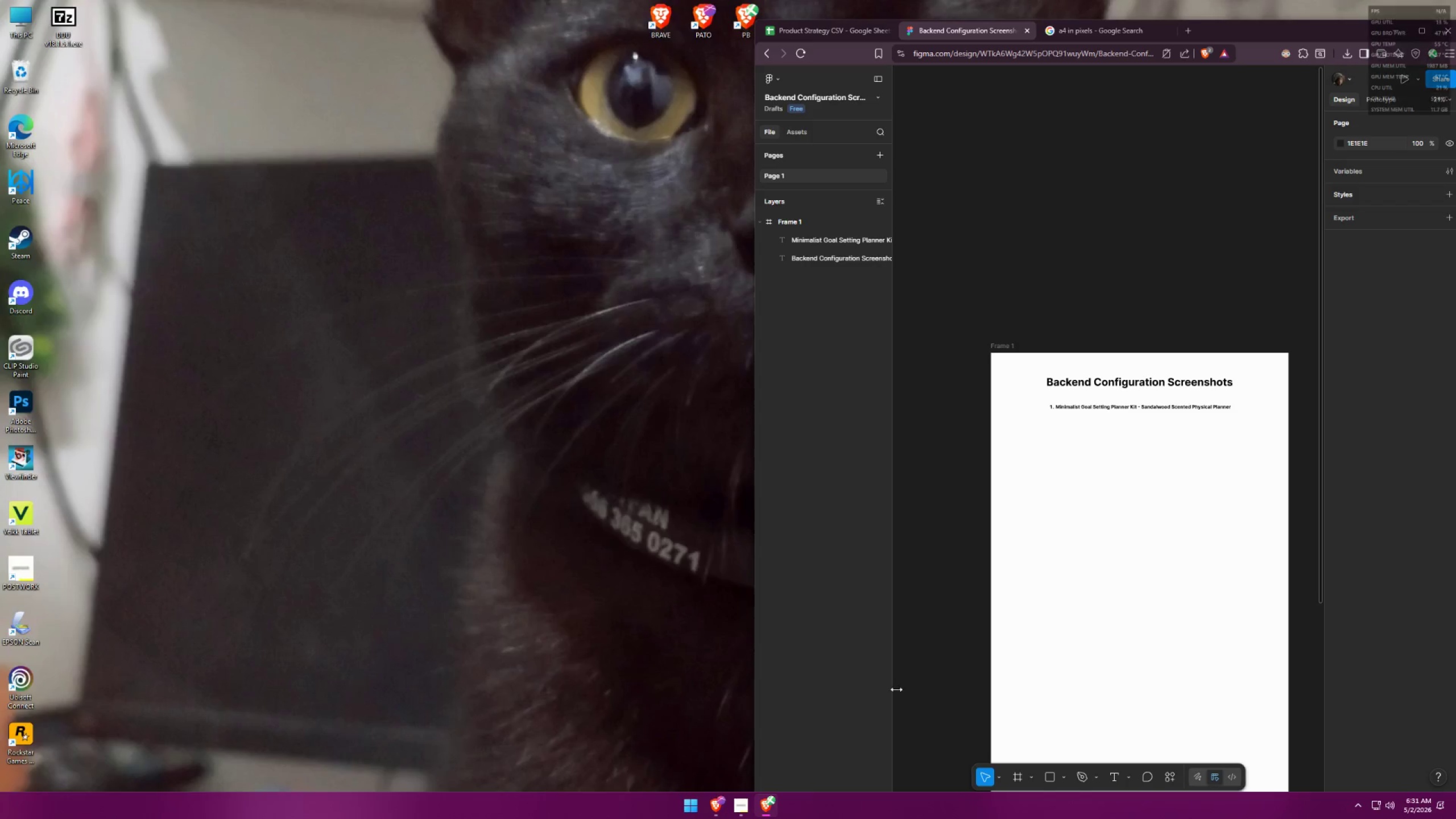 
key(Control+ControlLeft)
 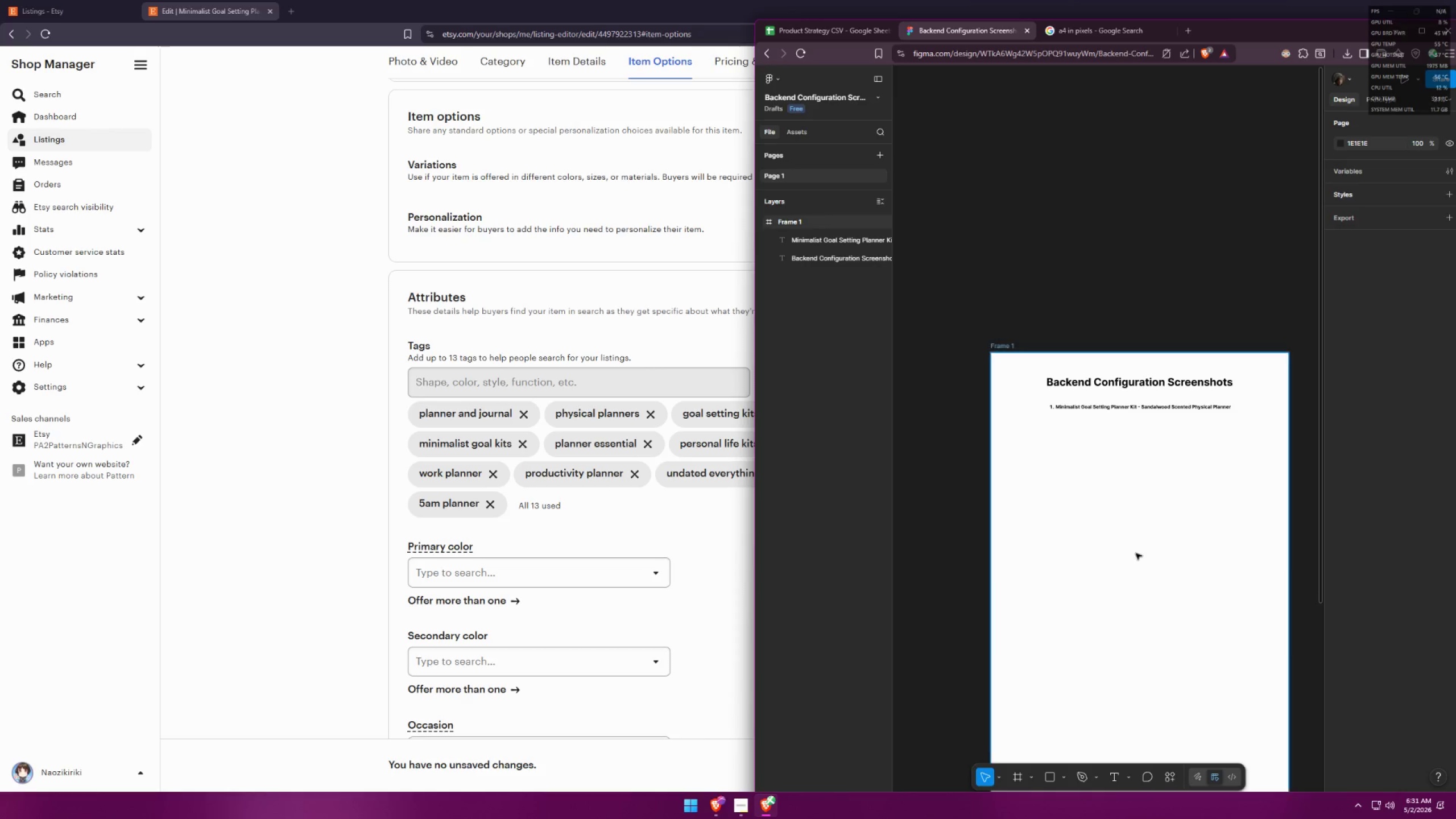 
key(Control+V)
 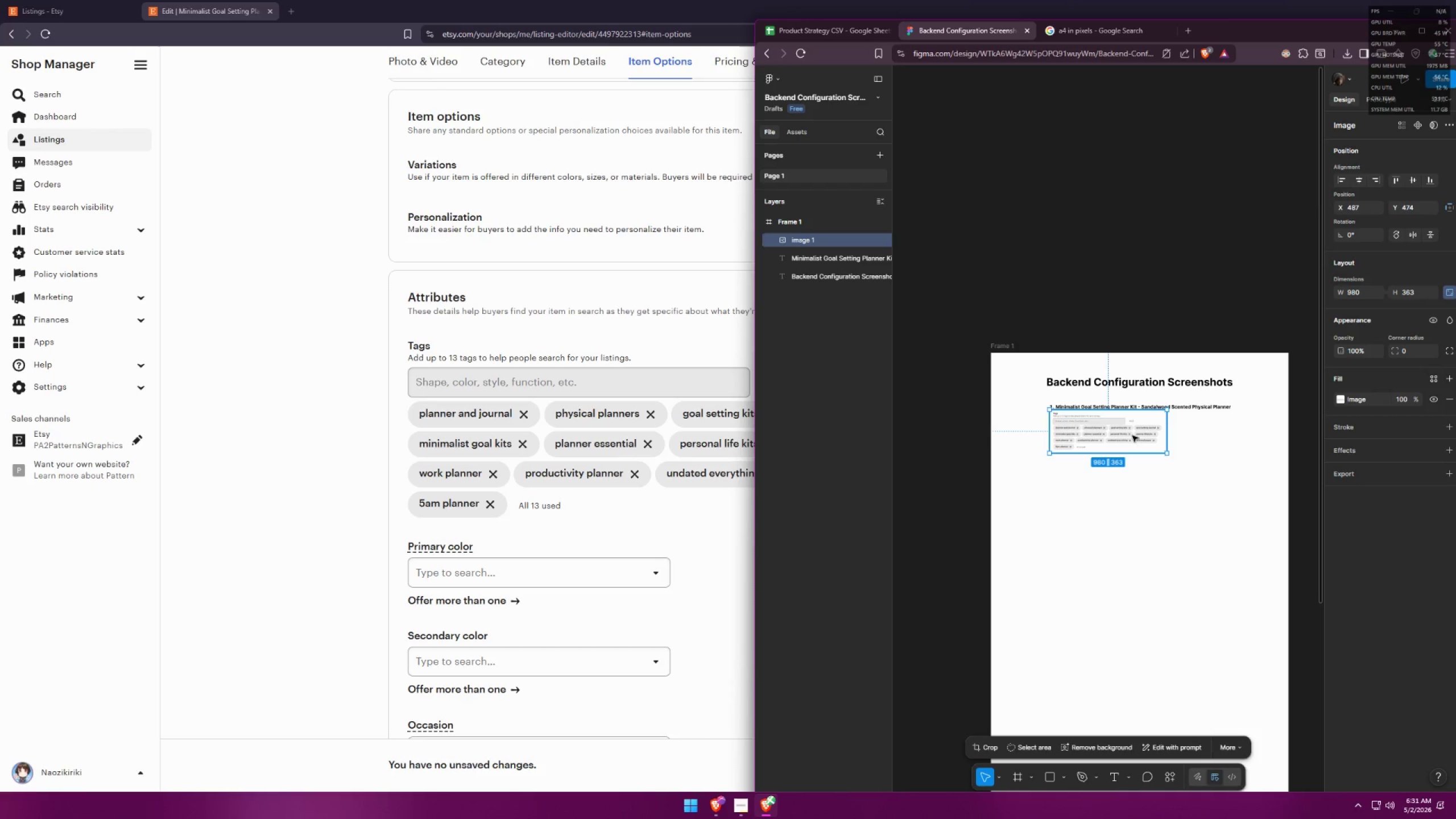 
left_click_drag(start_coordinate=[1132, 432], to_coordinate=[1093, 441])
 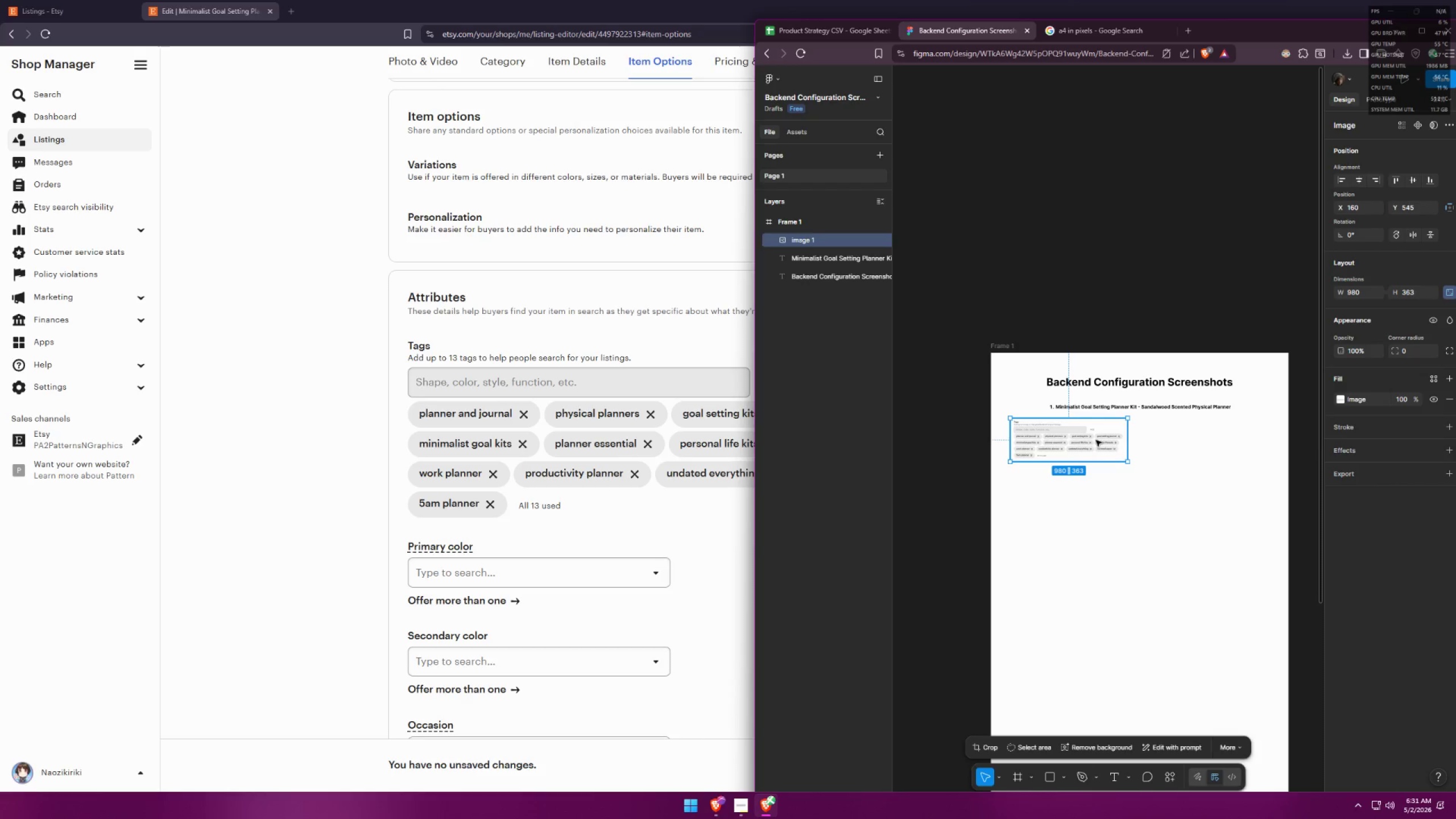 
left_click_drag(start_coordinate=[1095, 439], to_coordinate=[1102, 440])
 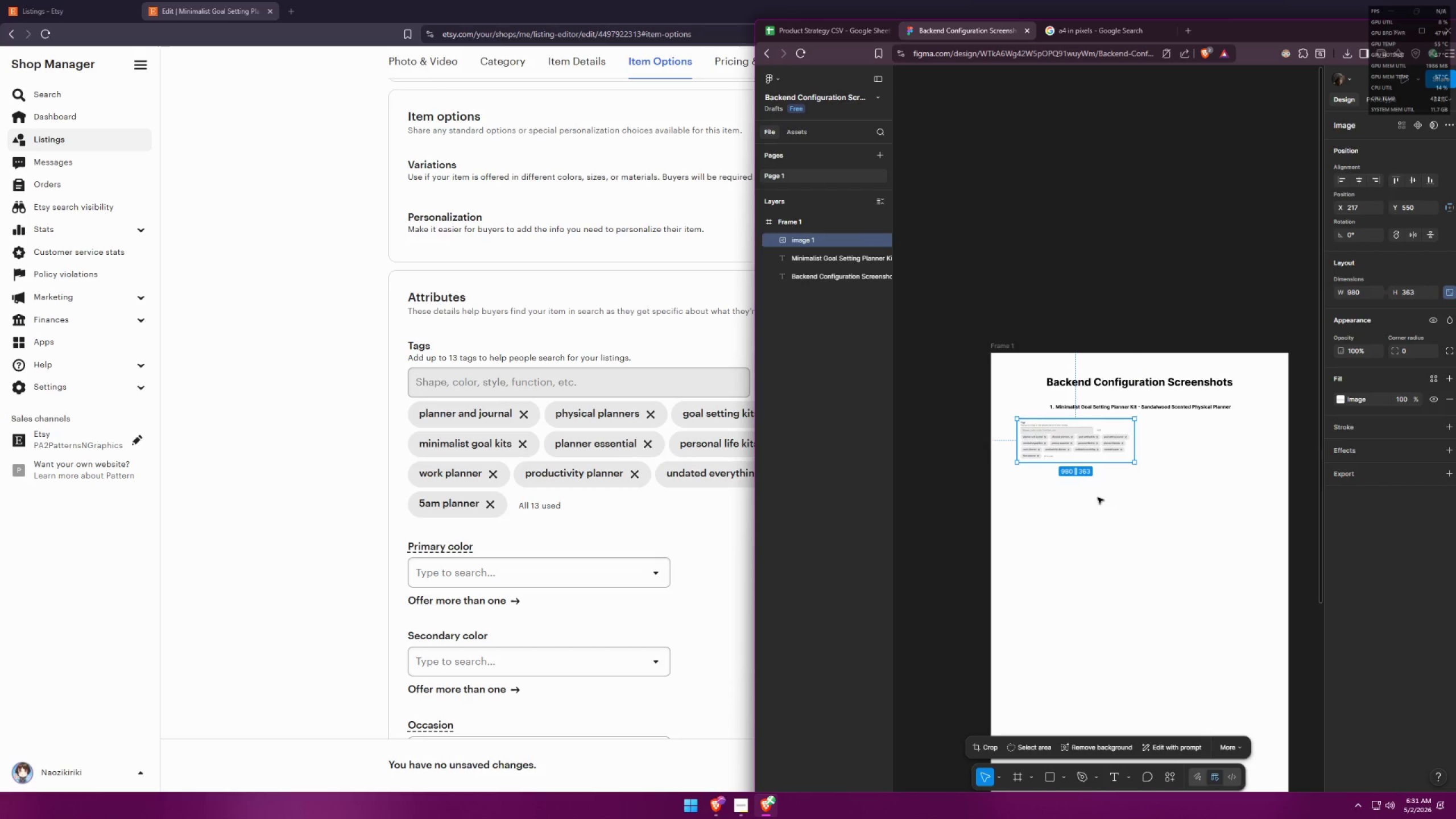 
left_click([1098, 498])
 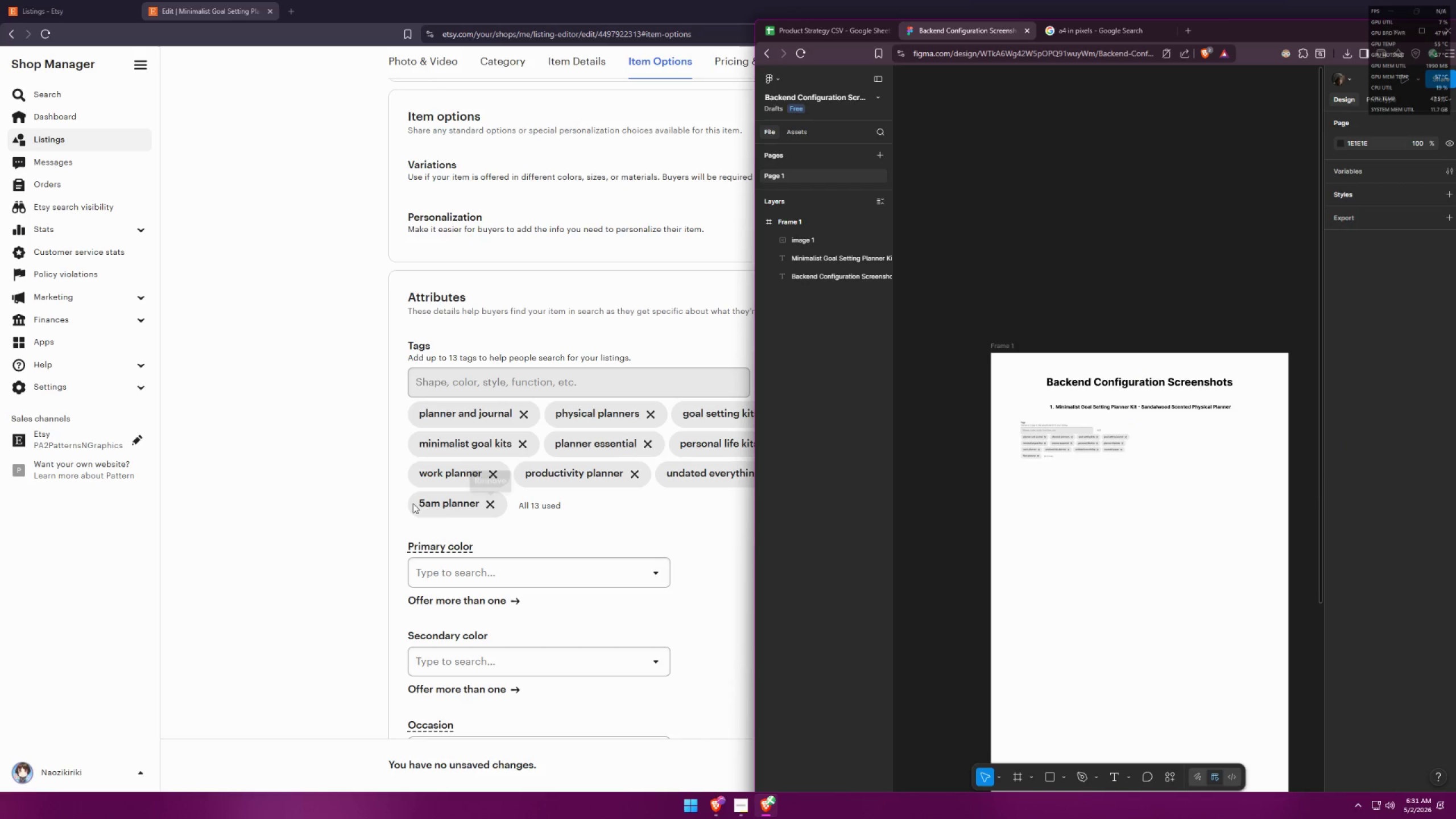 
left_click([271, 528])
 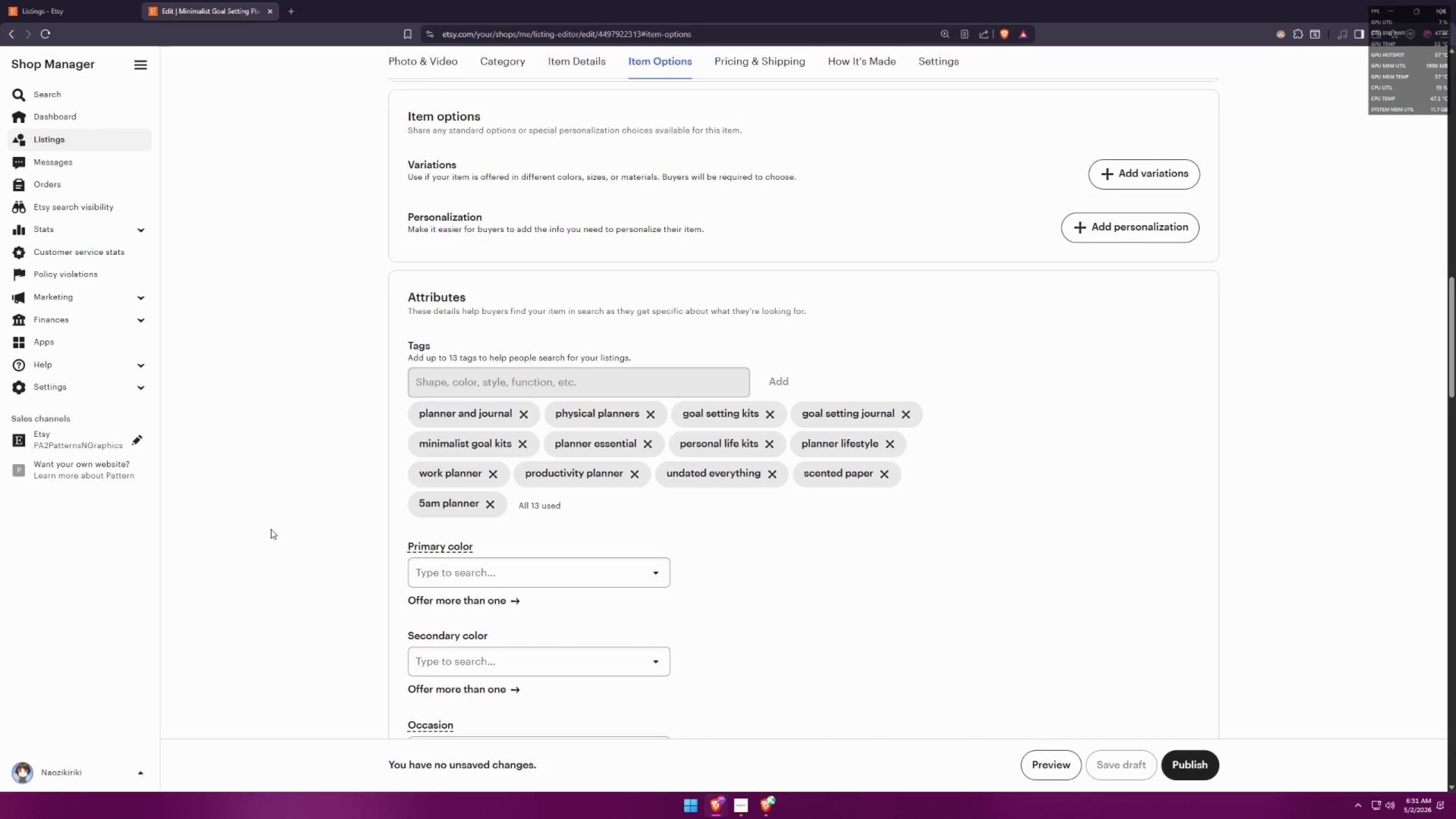 
scroll: coordinate [295, 528], scroll_direction: down, amount: 11.0
 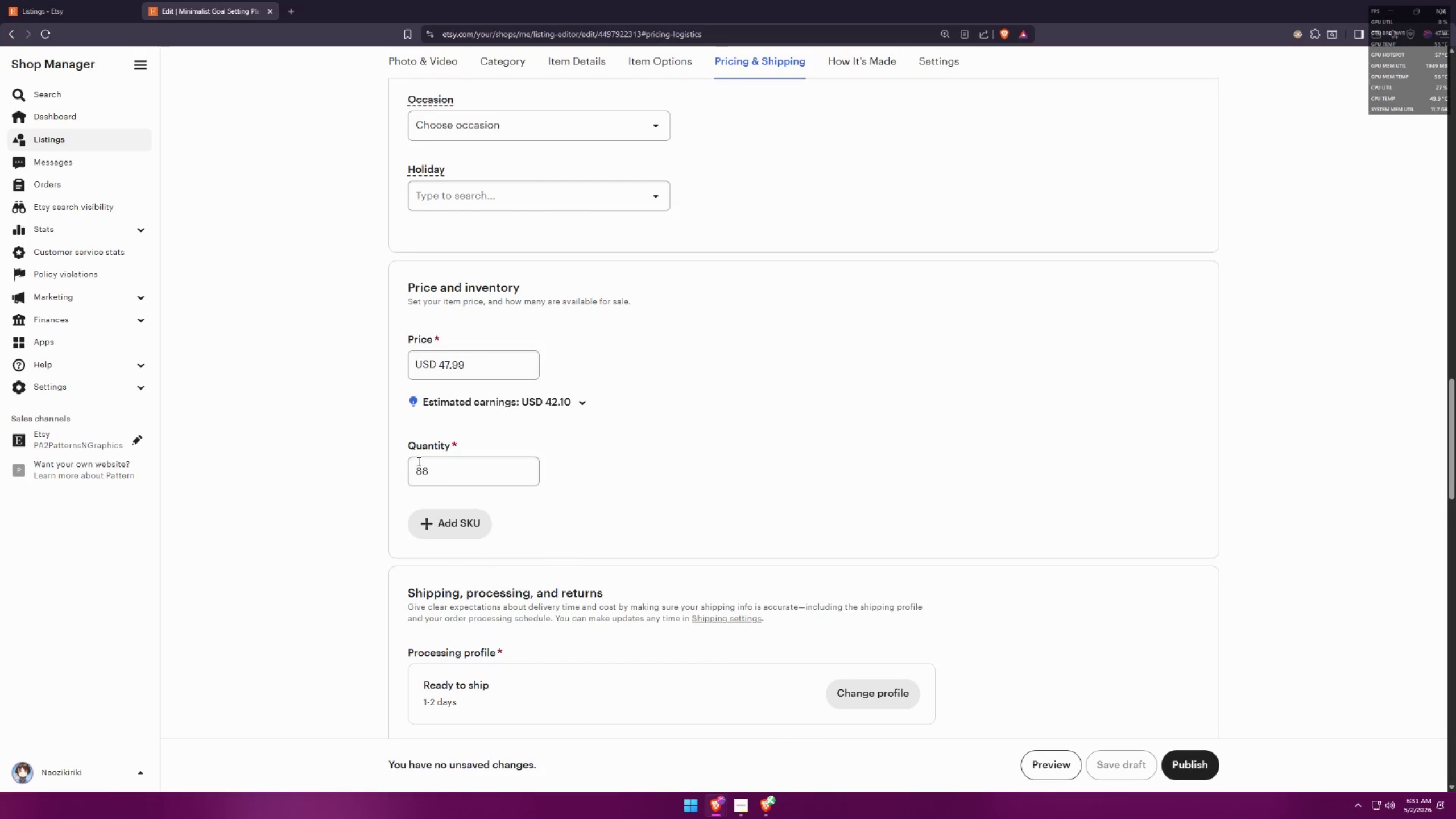 
key(Meta+Shift+ShiftLeft)
 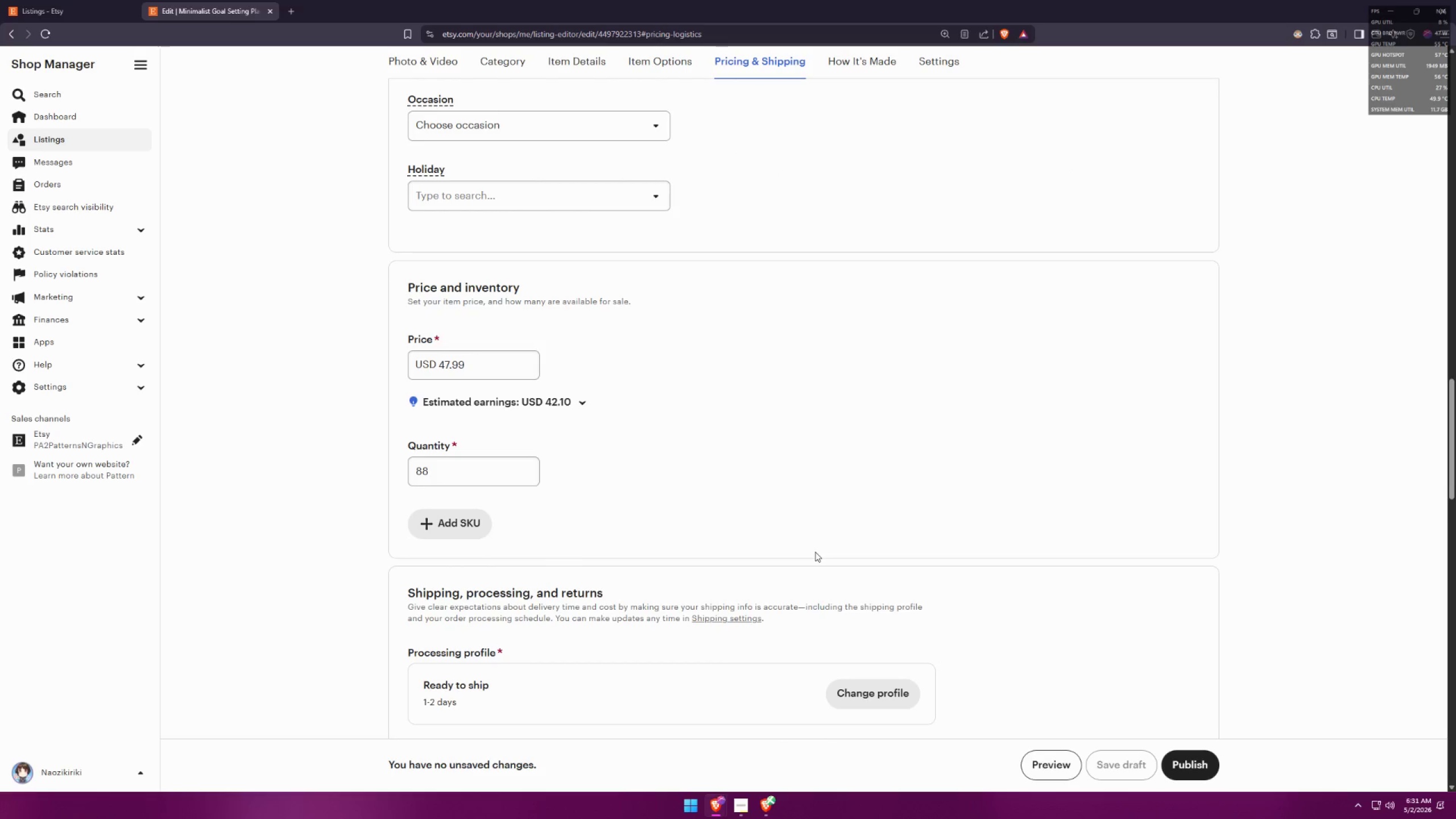 
key(Meta+Shift+S)
 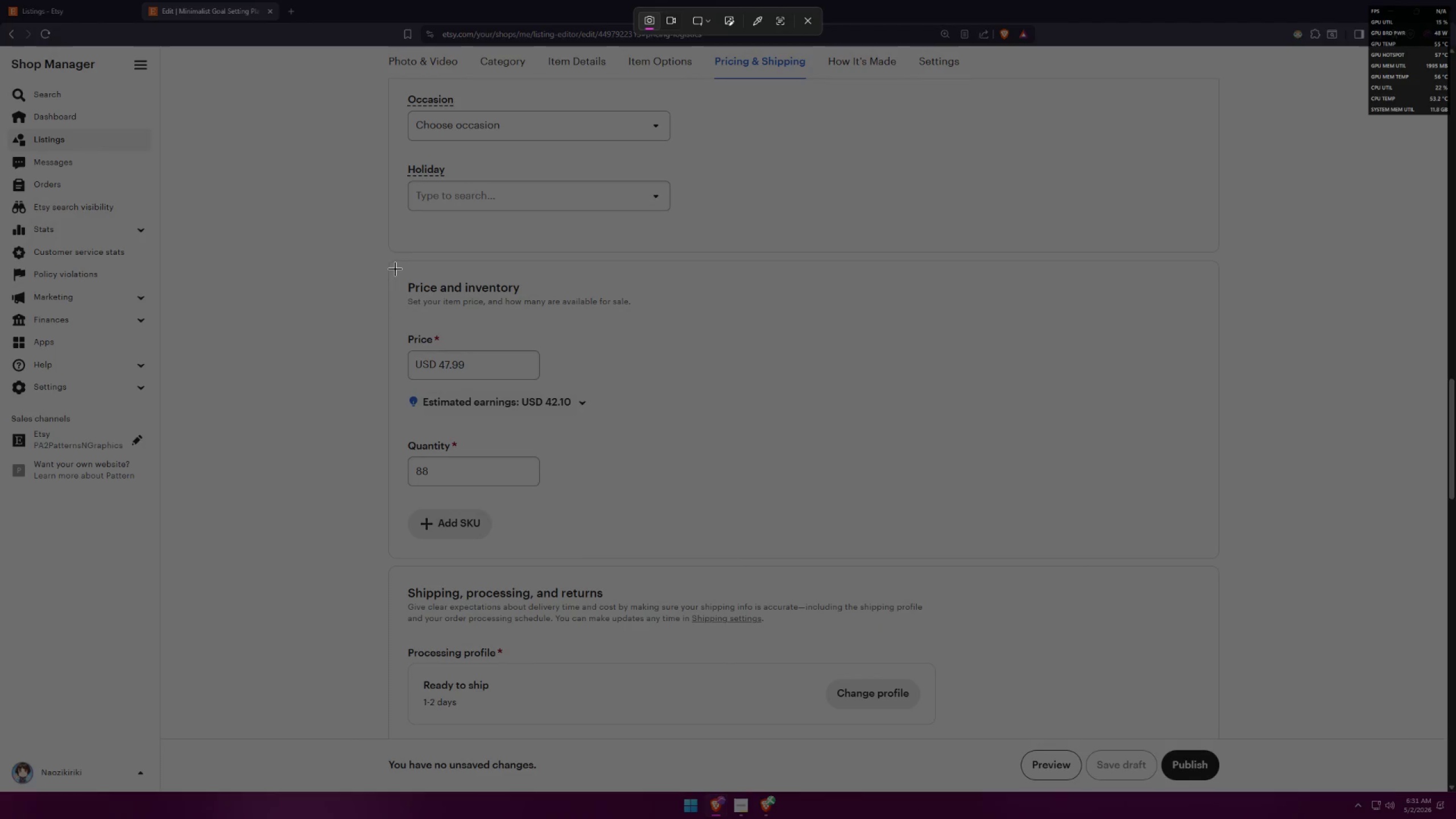 
left_click_drag(start_coordinate=[394, 267], to_coordinate=[701, 551])
 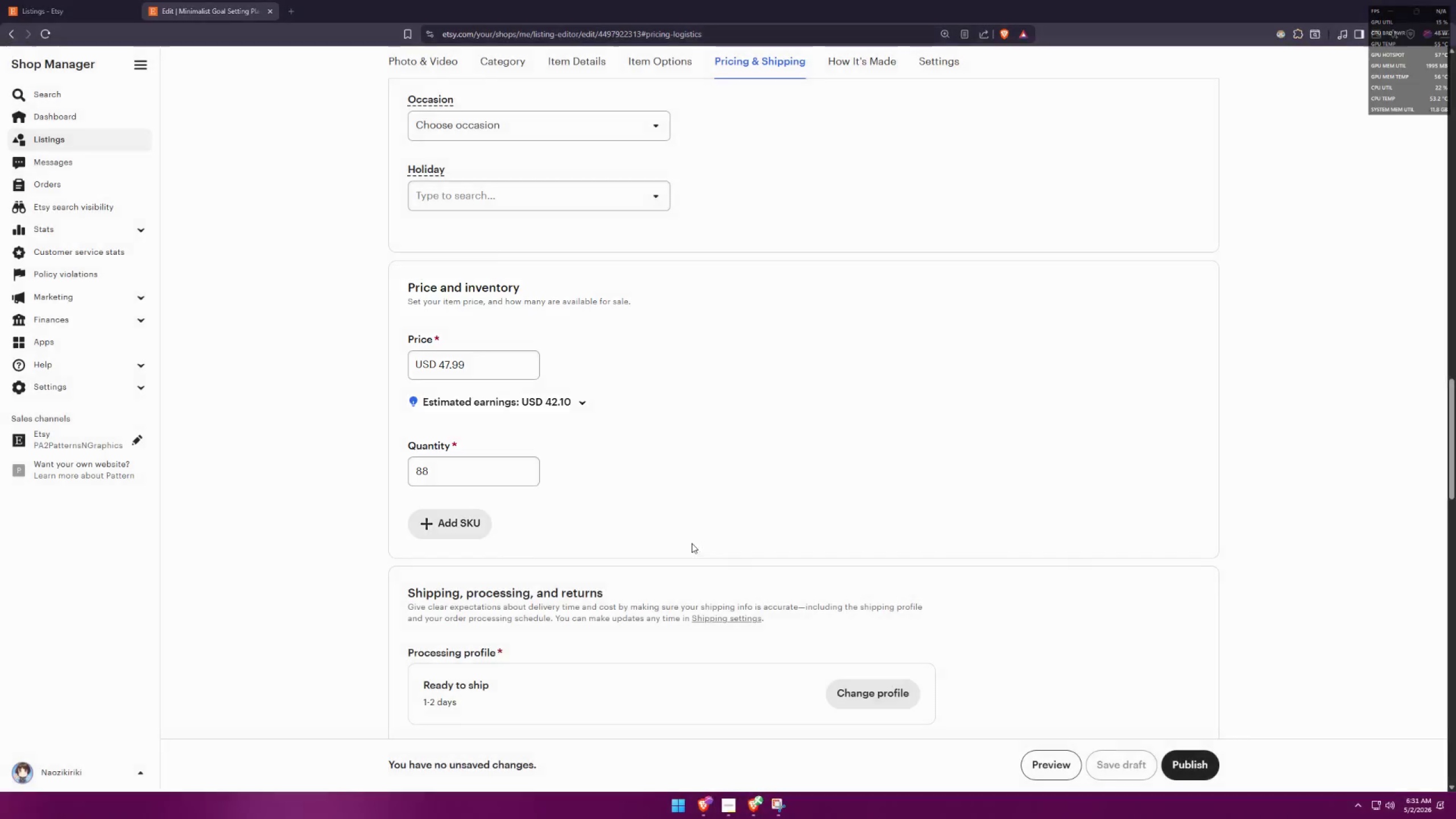 
key(Alt+AltLeft)
 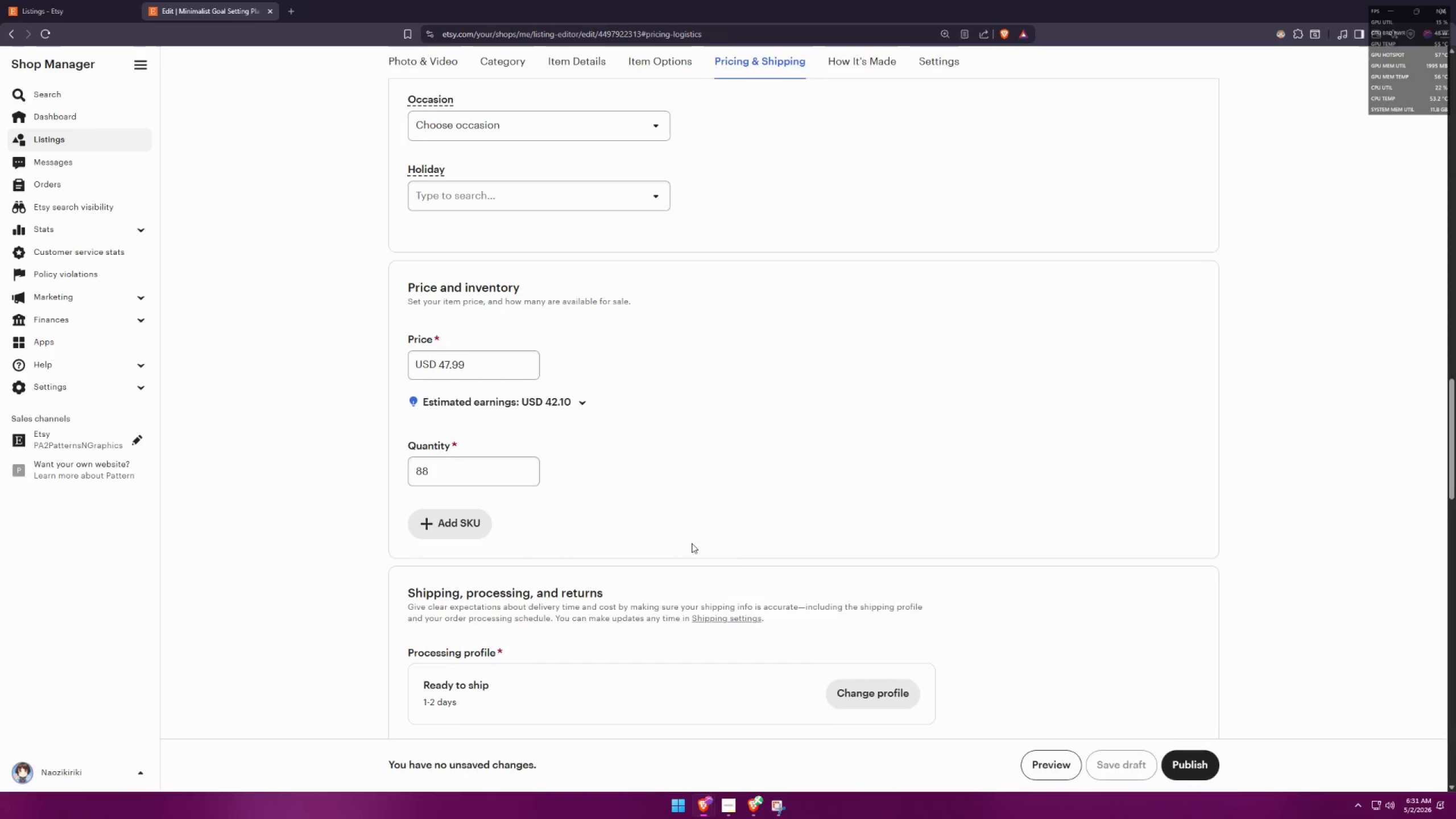 
key(Alt+Tab)
 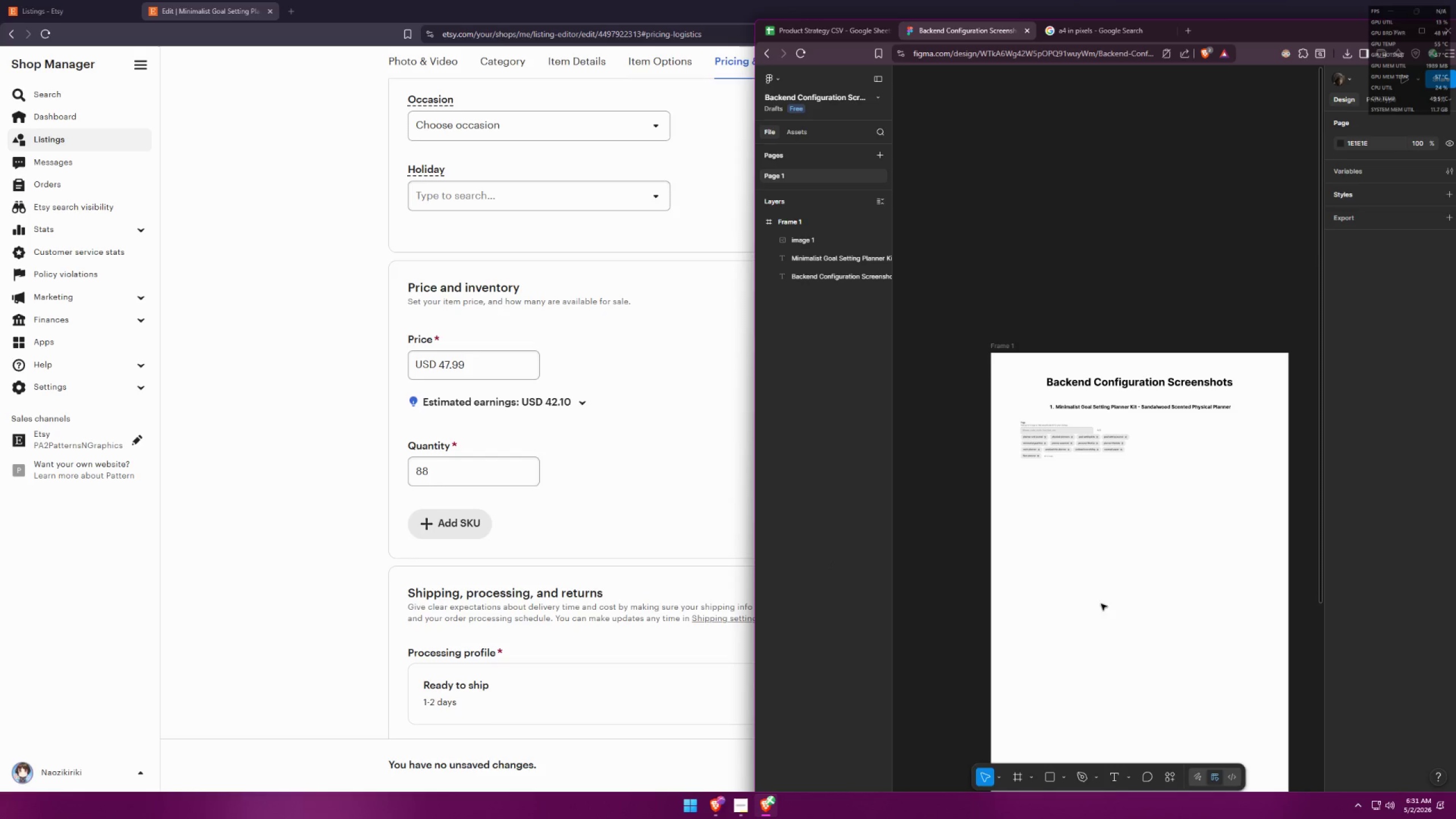 
key(Control+ControlLeft)
 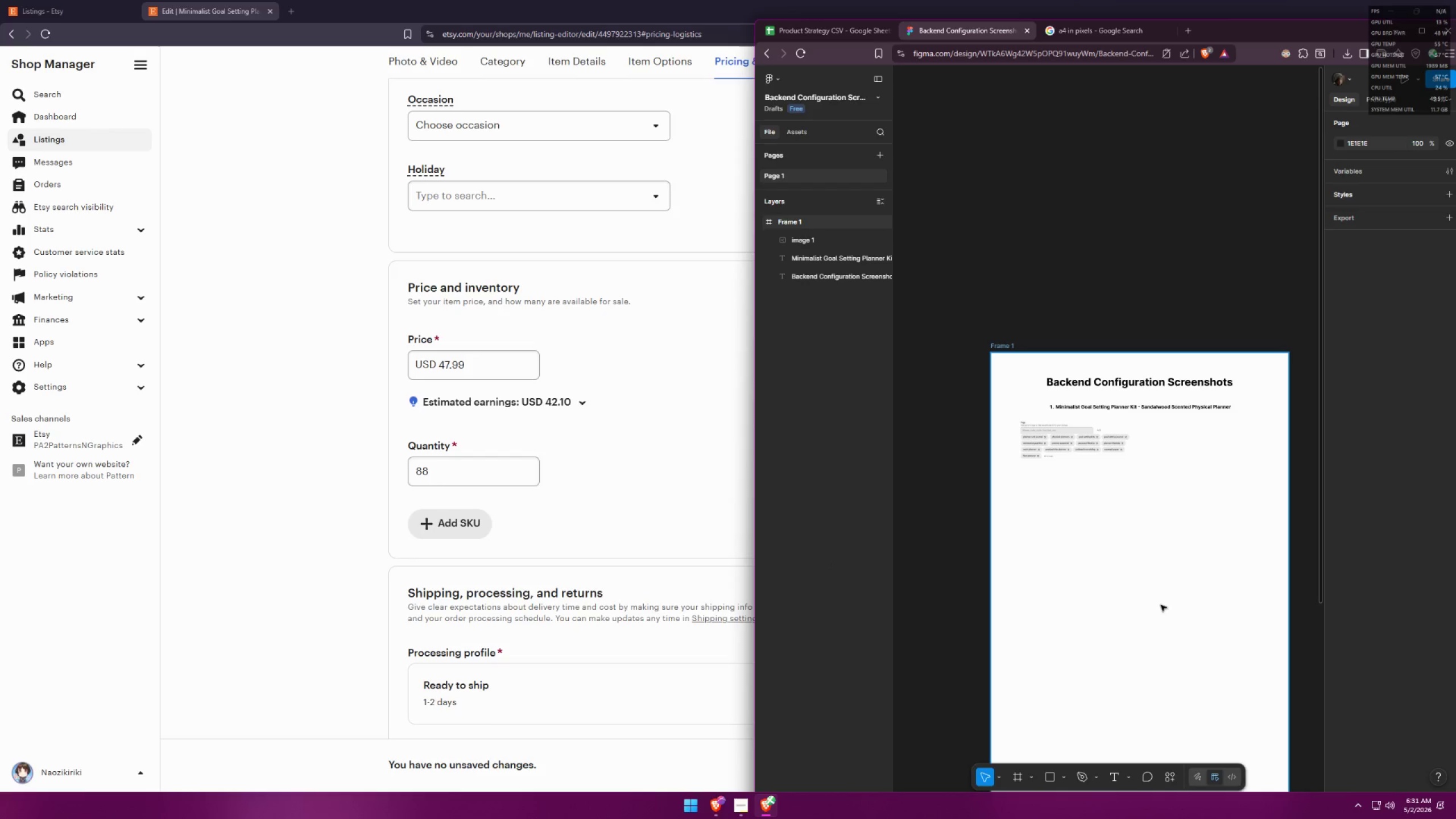 
key(Control+V)
 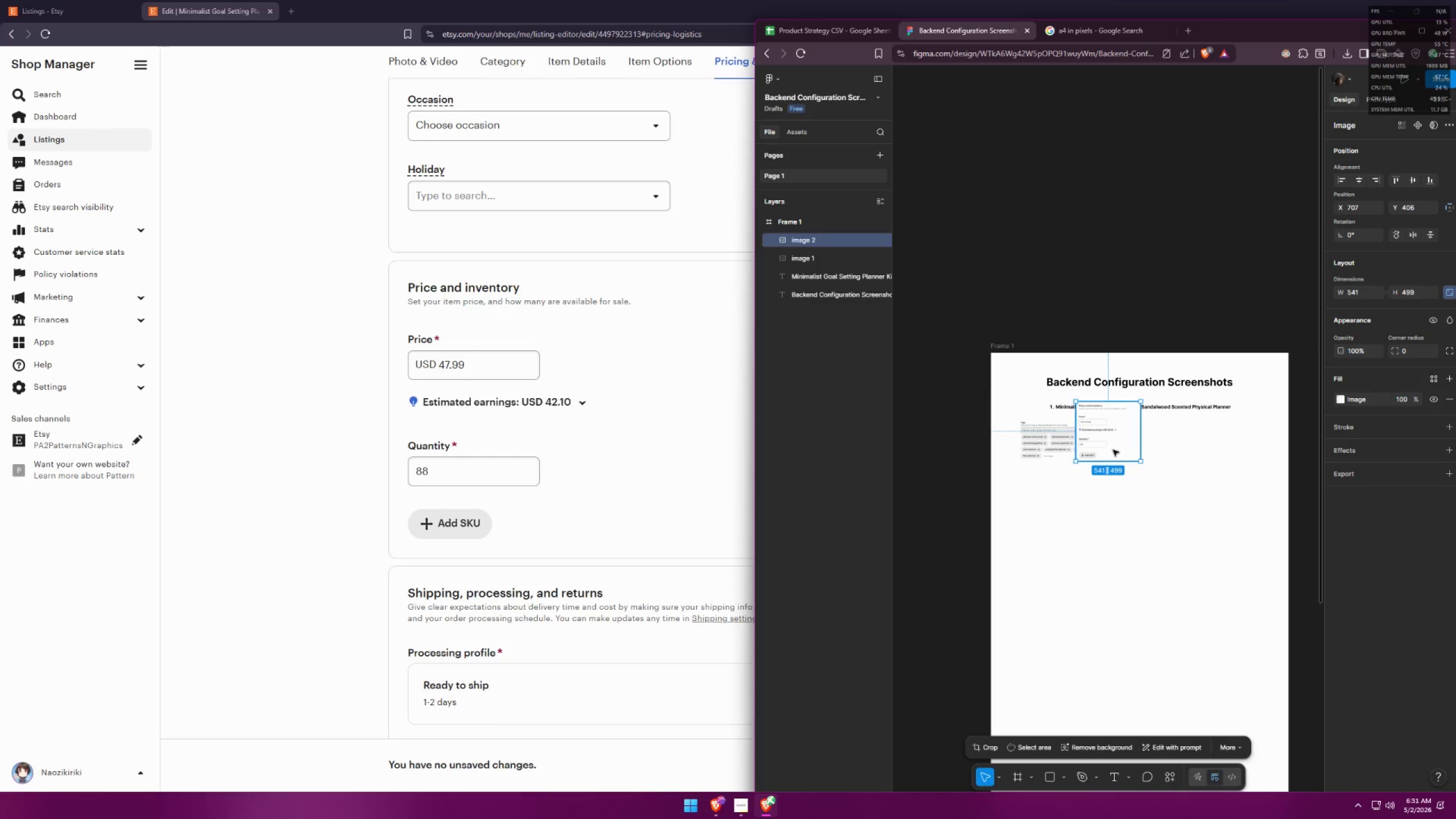 
left_click_drag(start_coordinate=[1110, 437], to_coordinate=[1207, 452])
 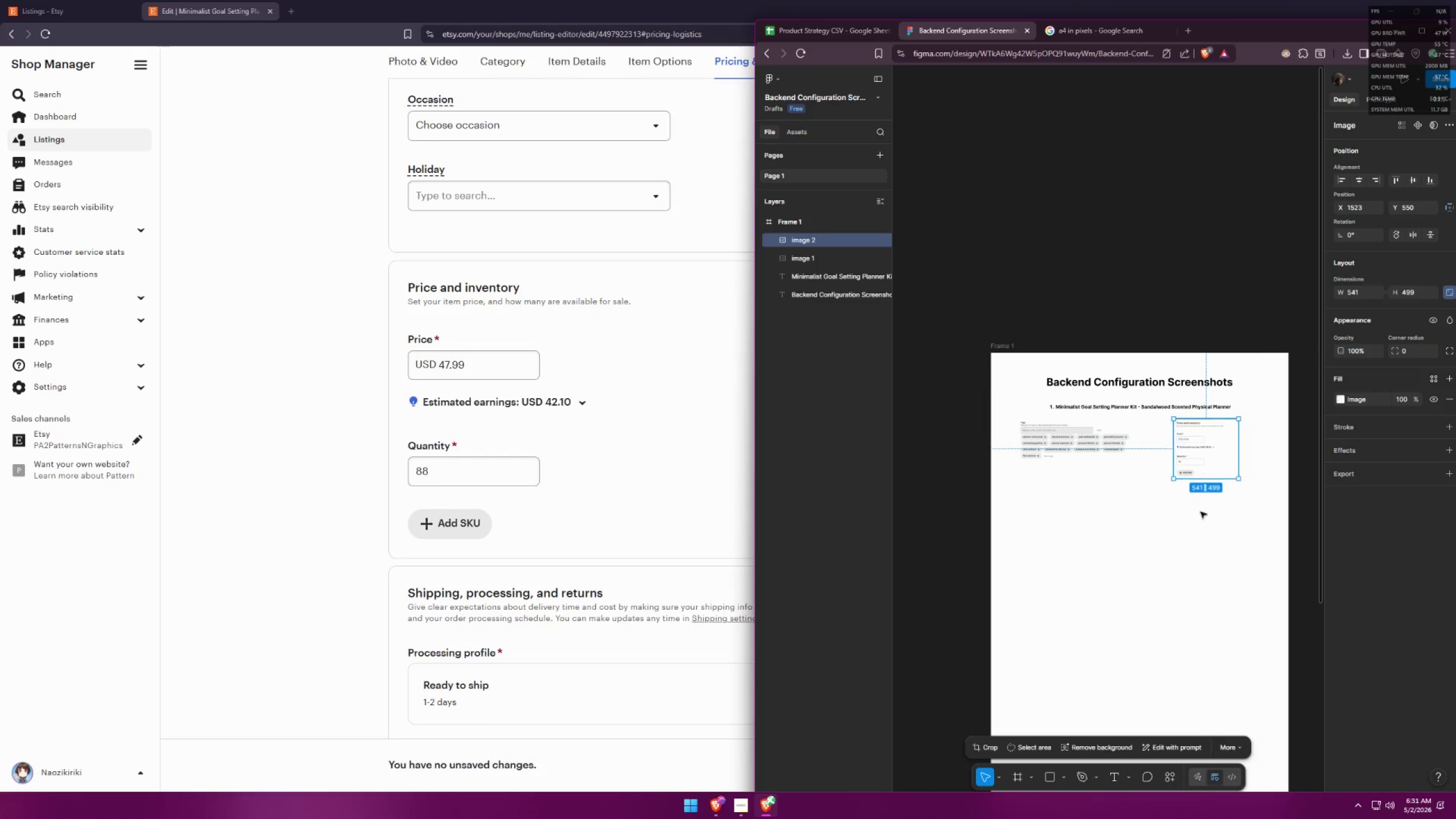 
left_click([1201, 512])
 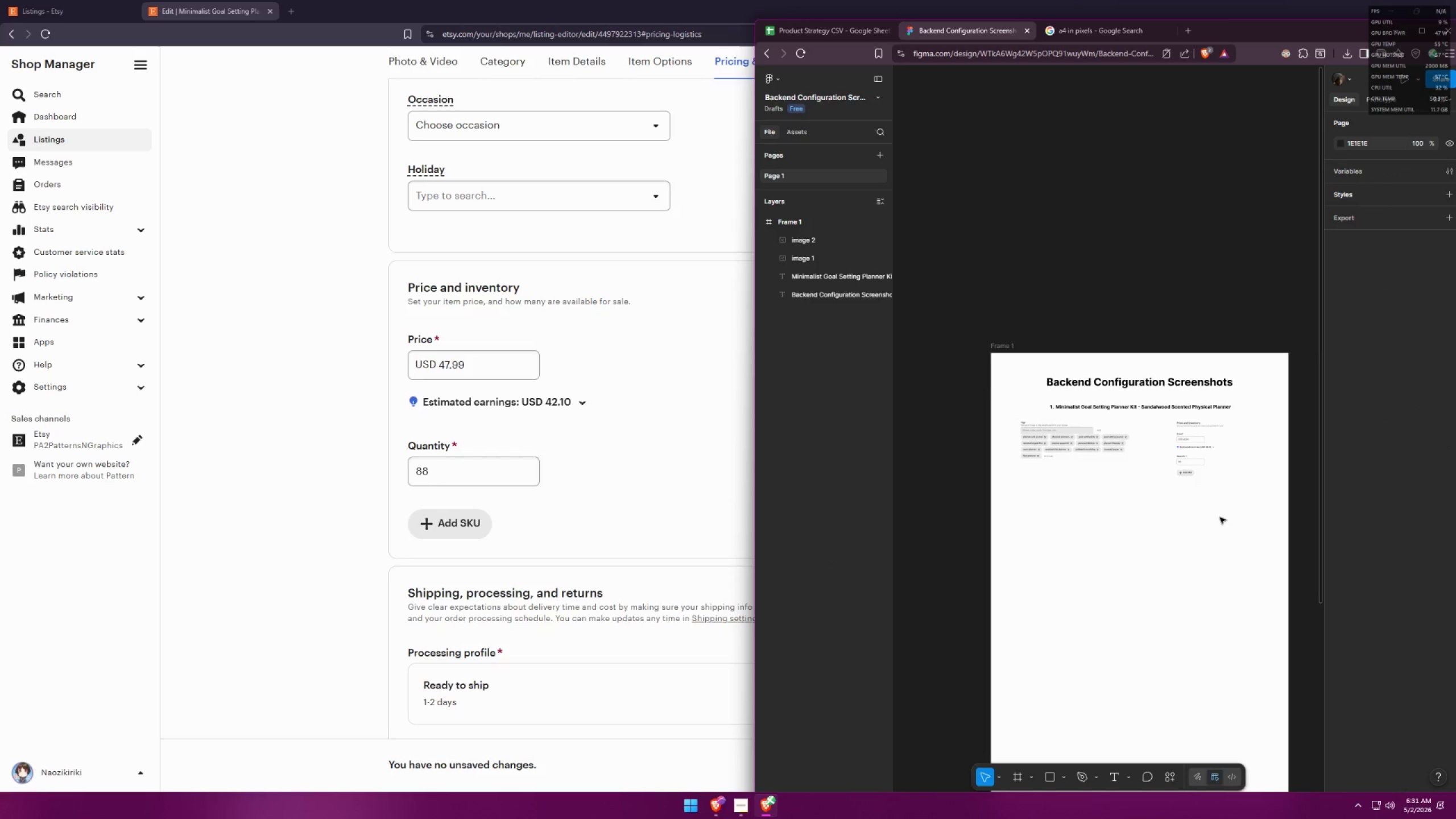 
left_click_drag(start_coordinate=[1234, 518], to_coordinate=[1036, 433])
 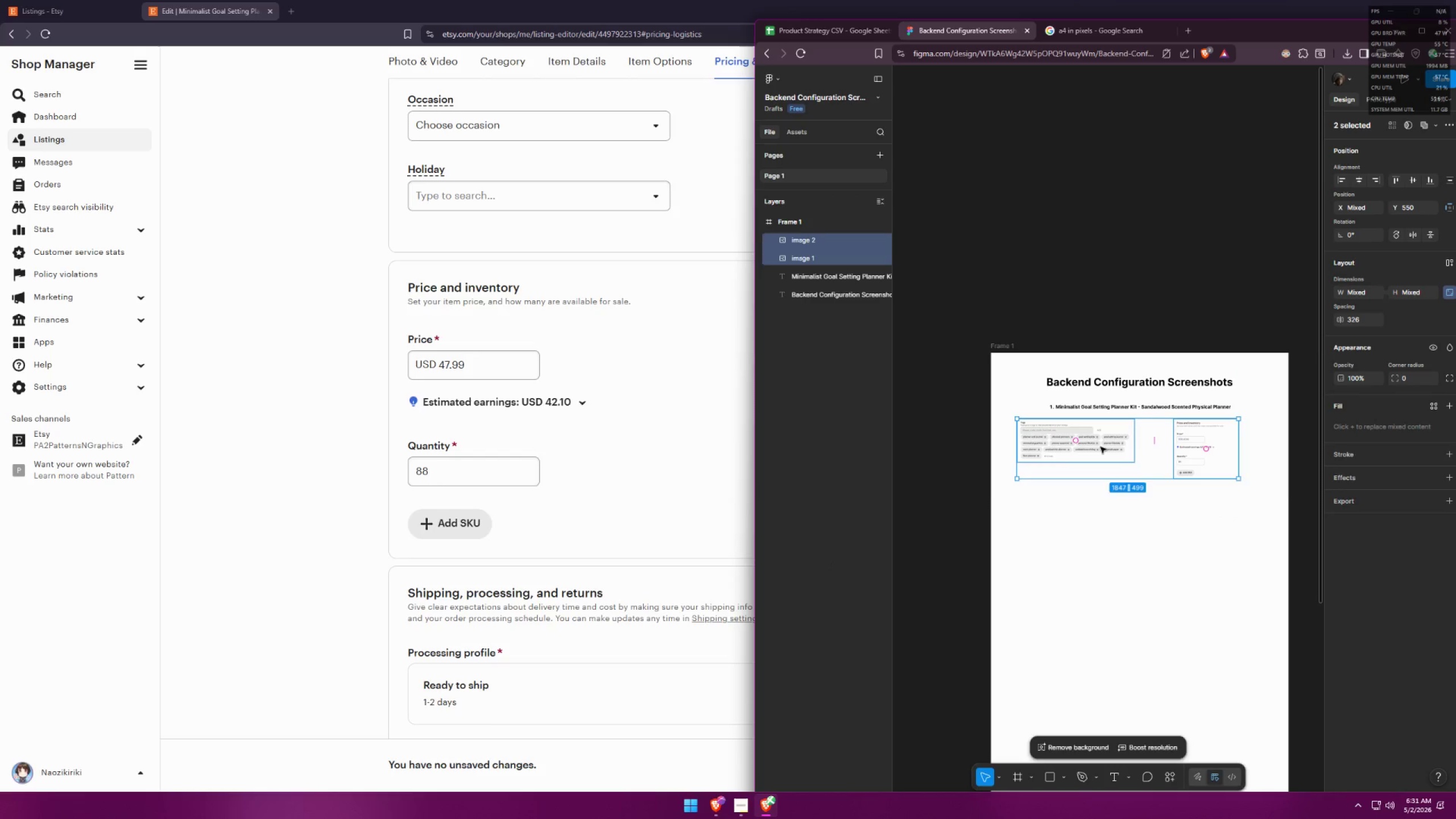 
left_click_drag(start_coordinate=[1101, 447], to_coordinate=[1111, 446])
 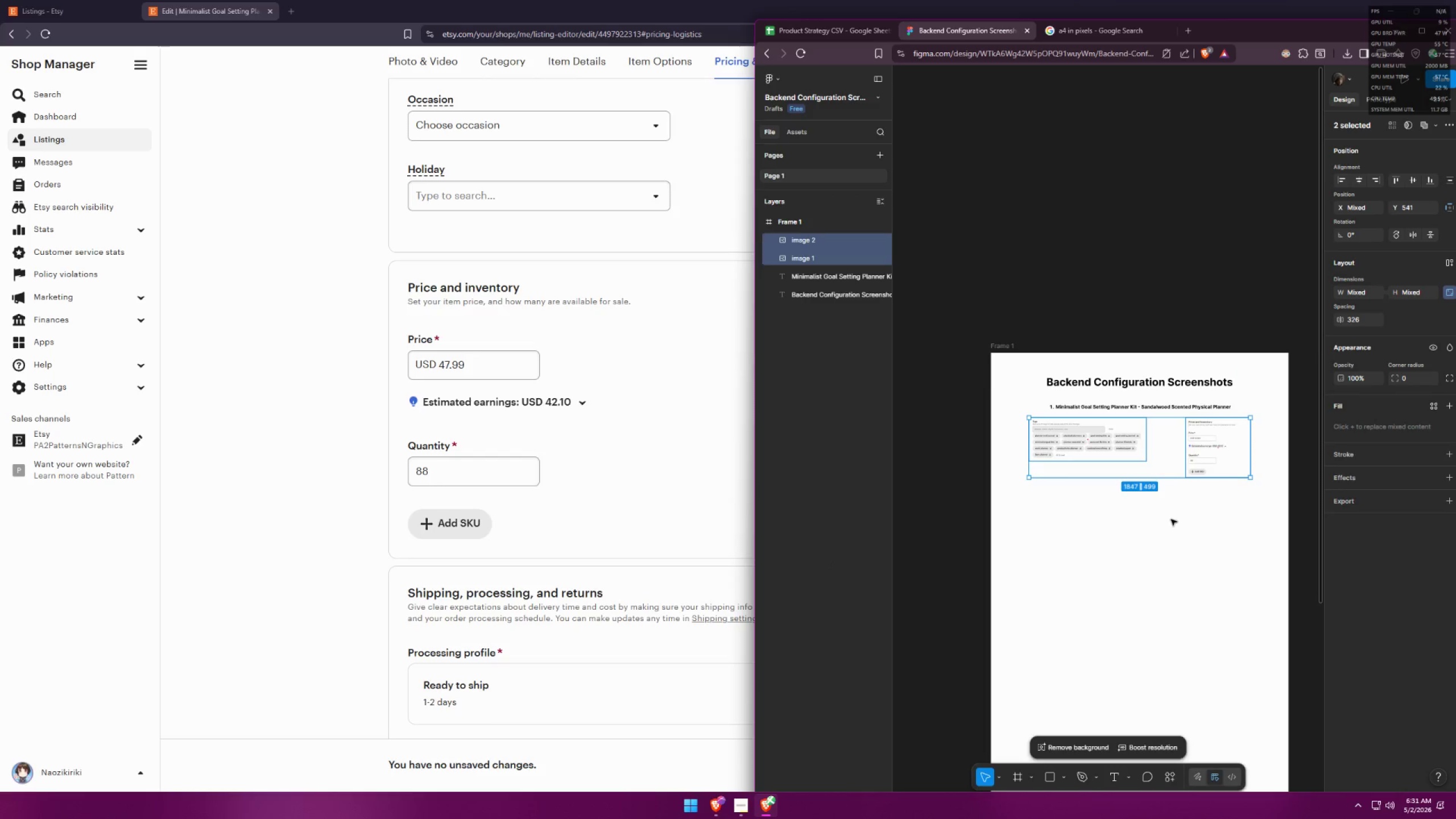 
left_click([1174, 529])
 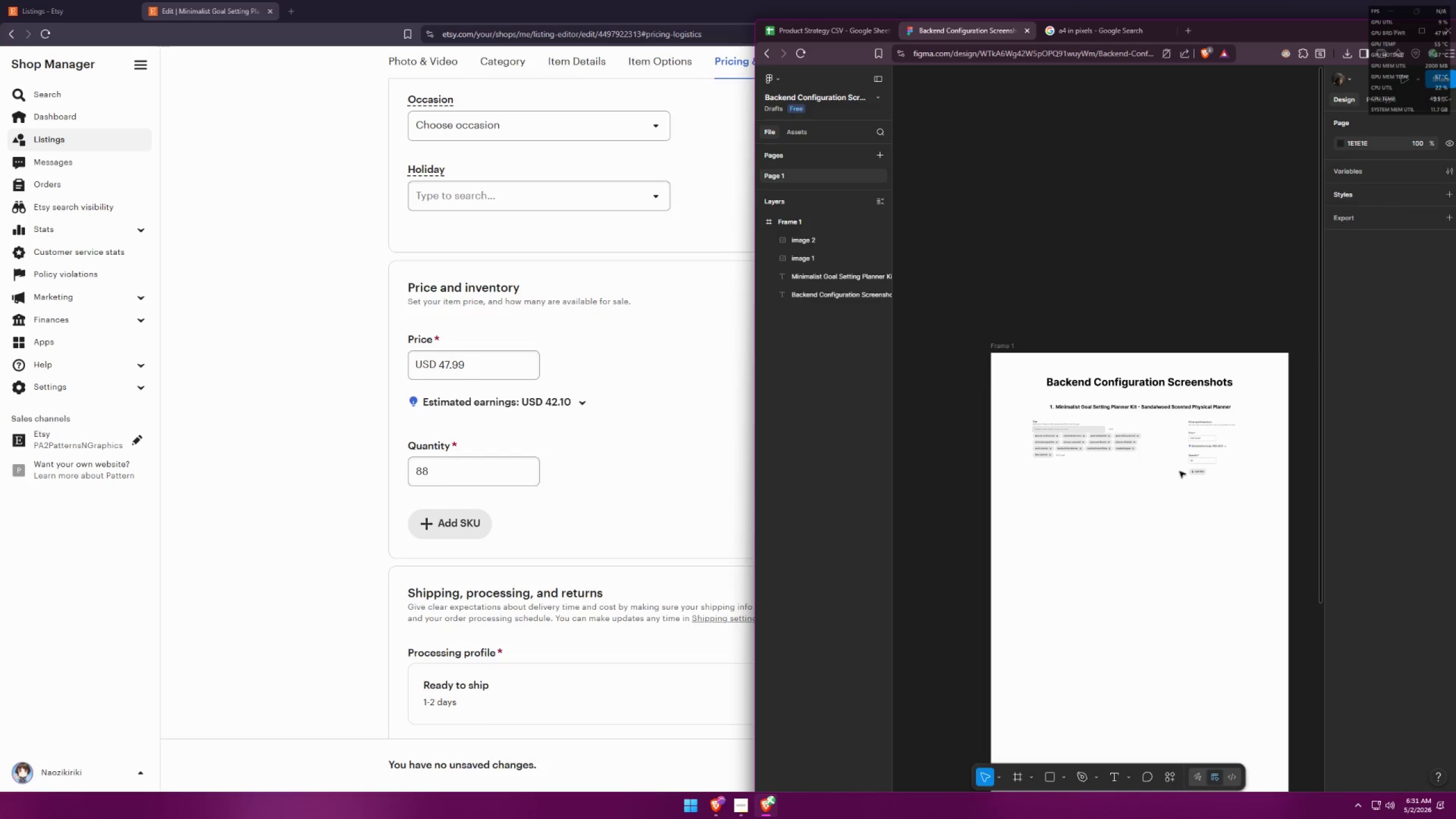 
hold_key(key=AltLeft, duration=1.55)
hold_key(key=ShiftLeft, duration=1.52)
left_click_drag(start_coordinate=[1158, 411], to_coordinate=[1159, 493])
 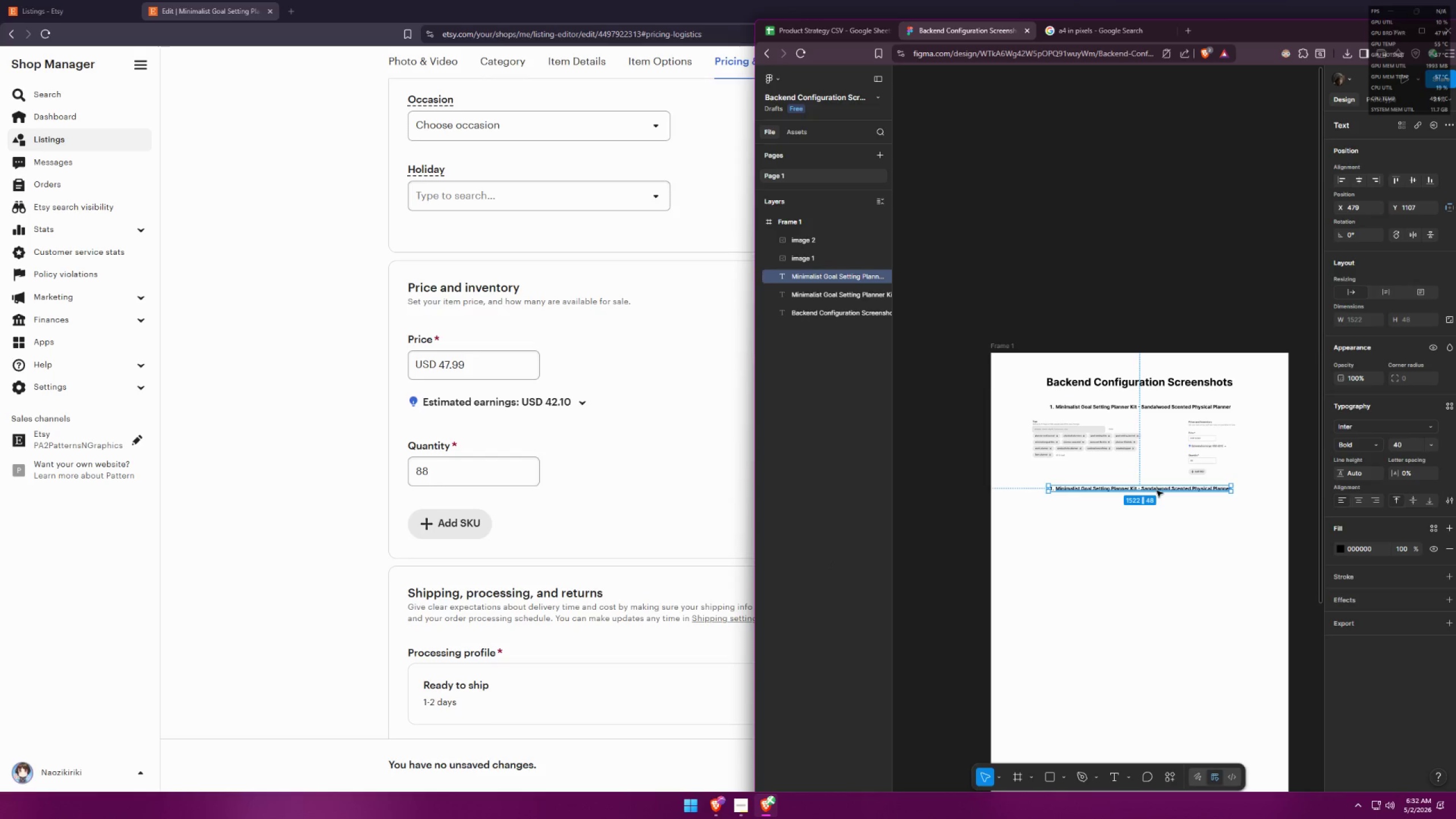 
double_click([1157, 490])
 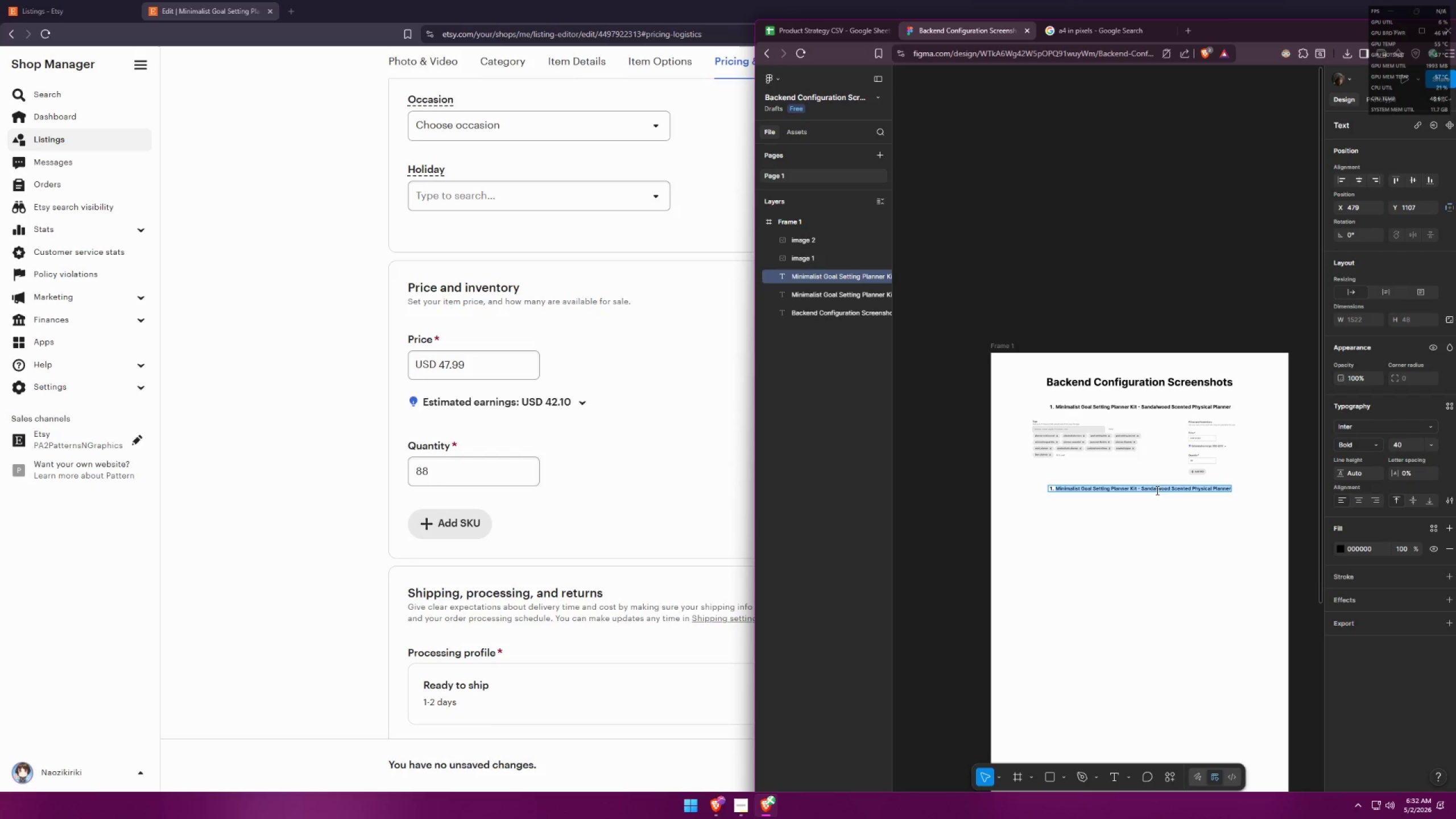 
key(Backspace)
 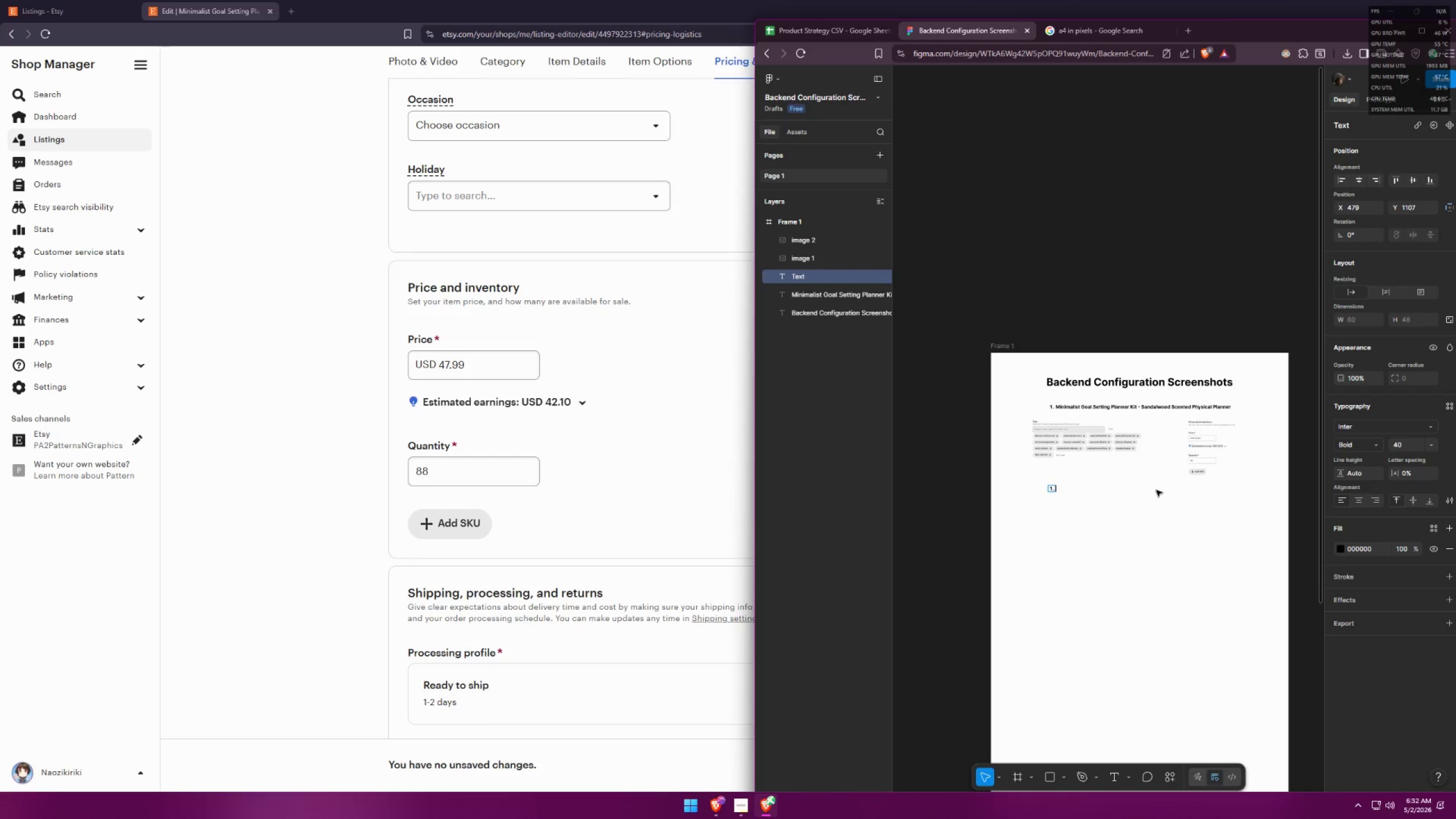 
key(Backspace)
 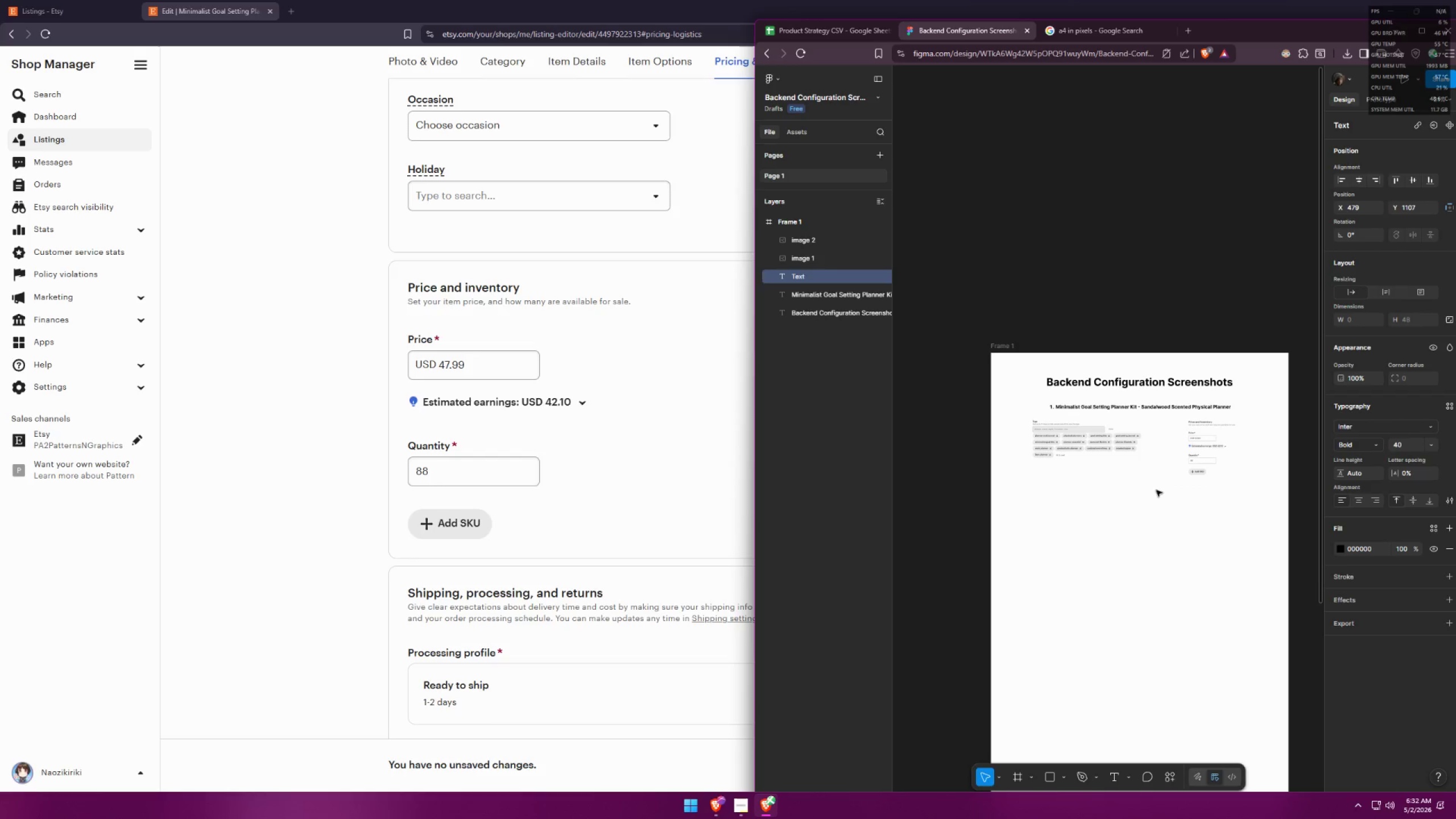 
key(2)
 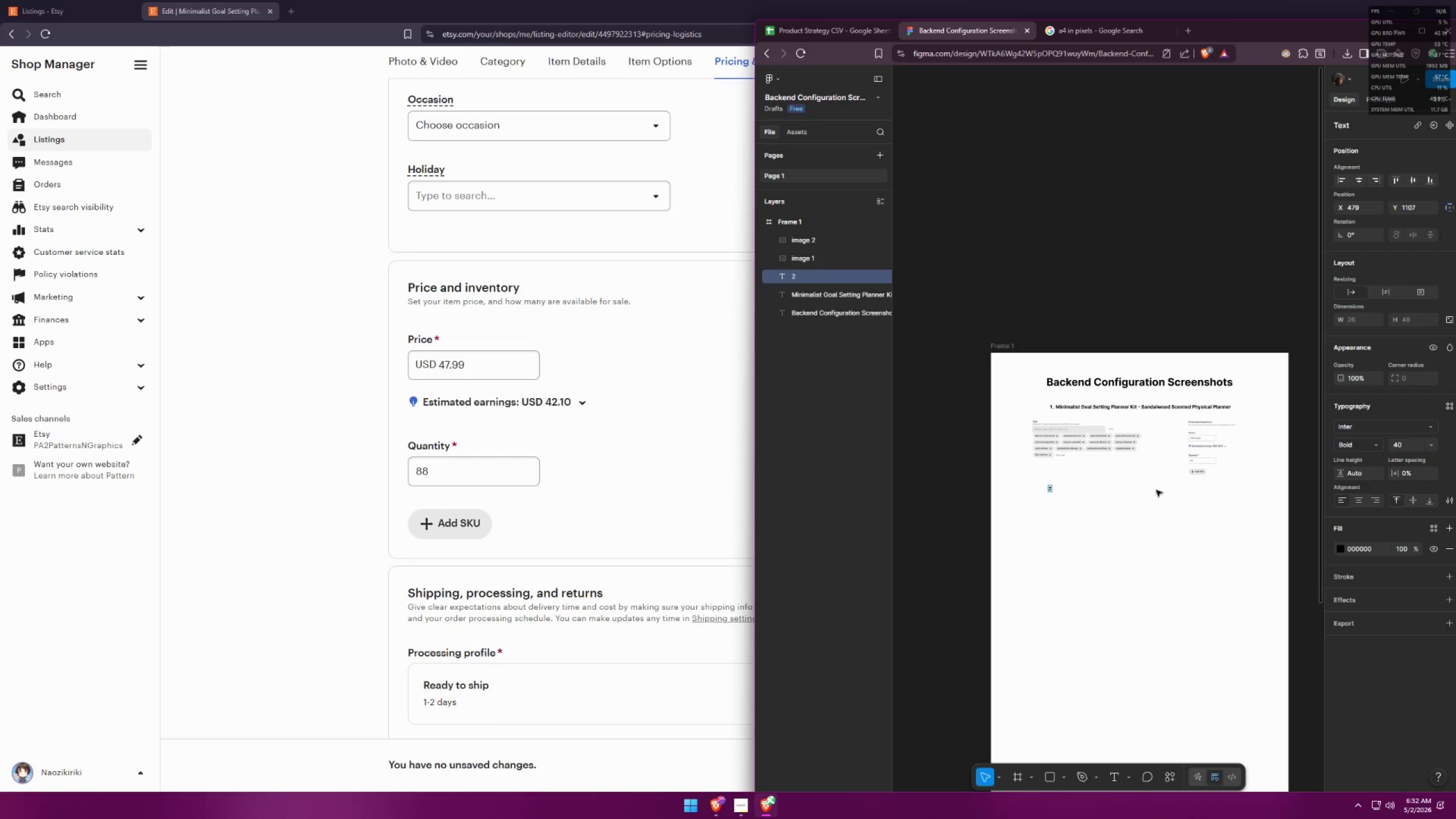 
key(Period)
 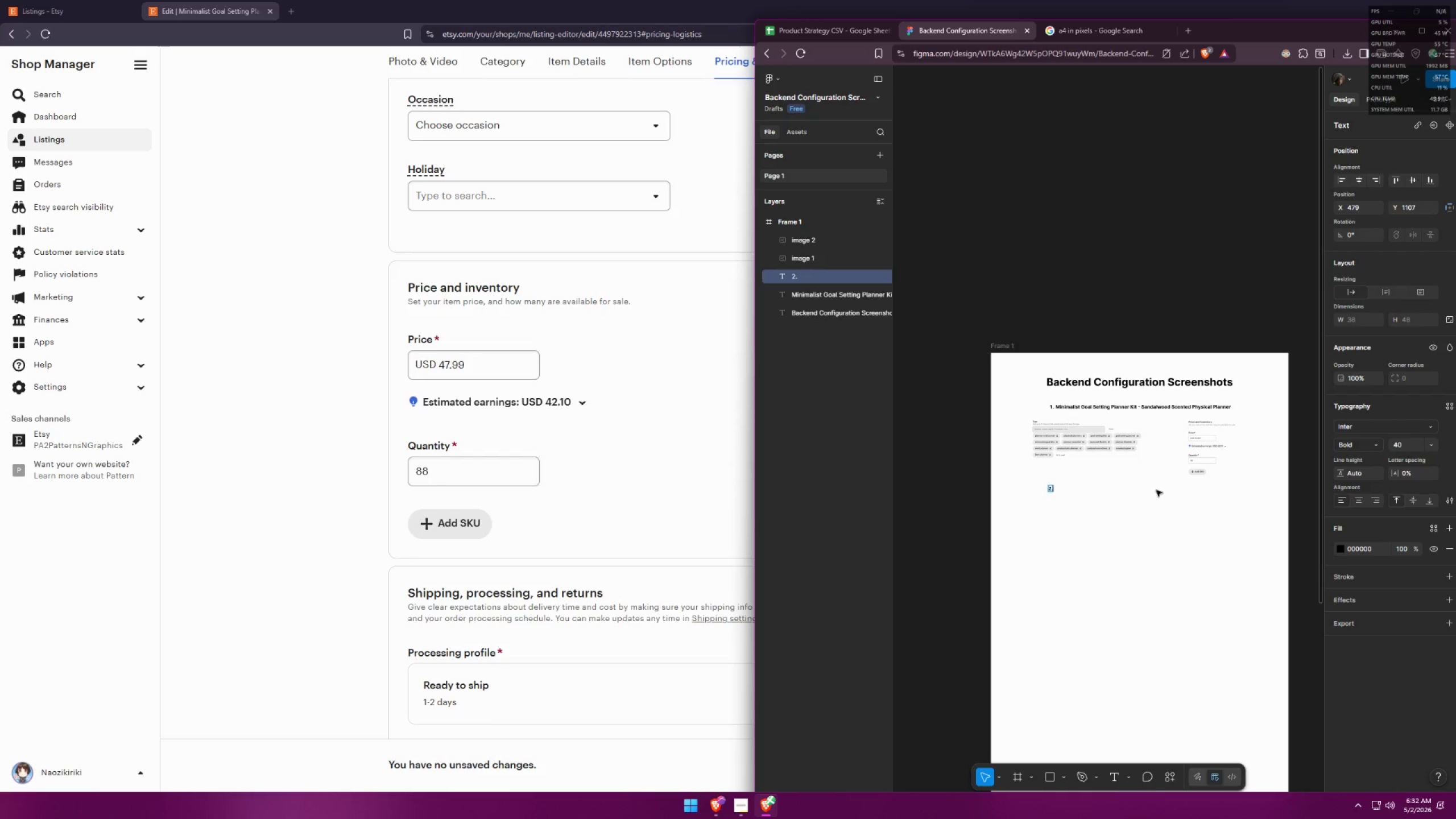 
key(Space)
 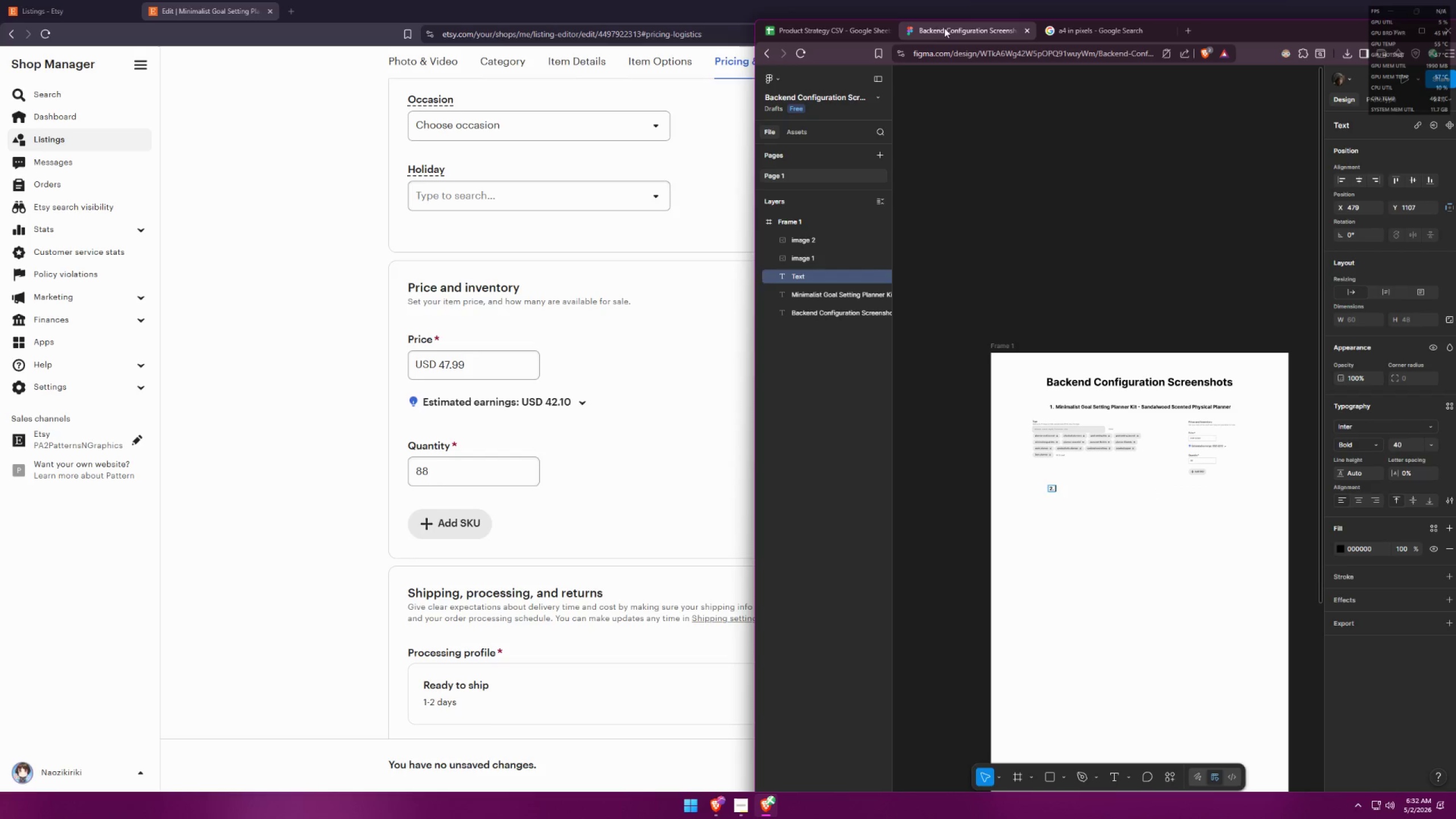 
left_click([846, 27])
 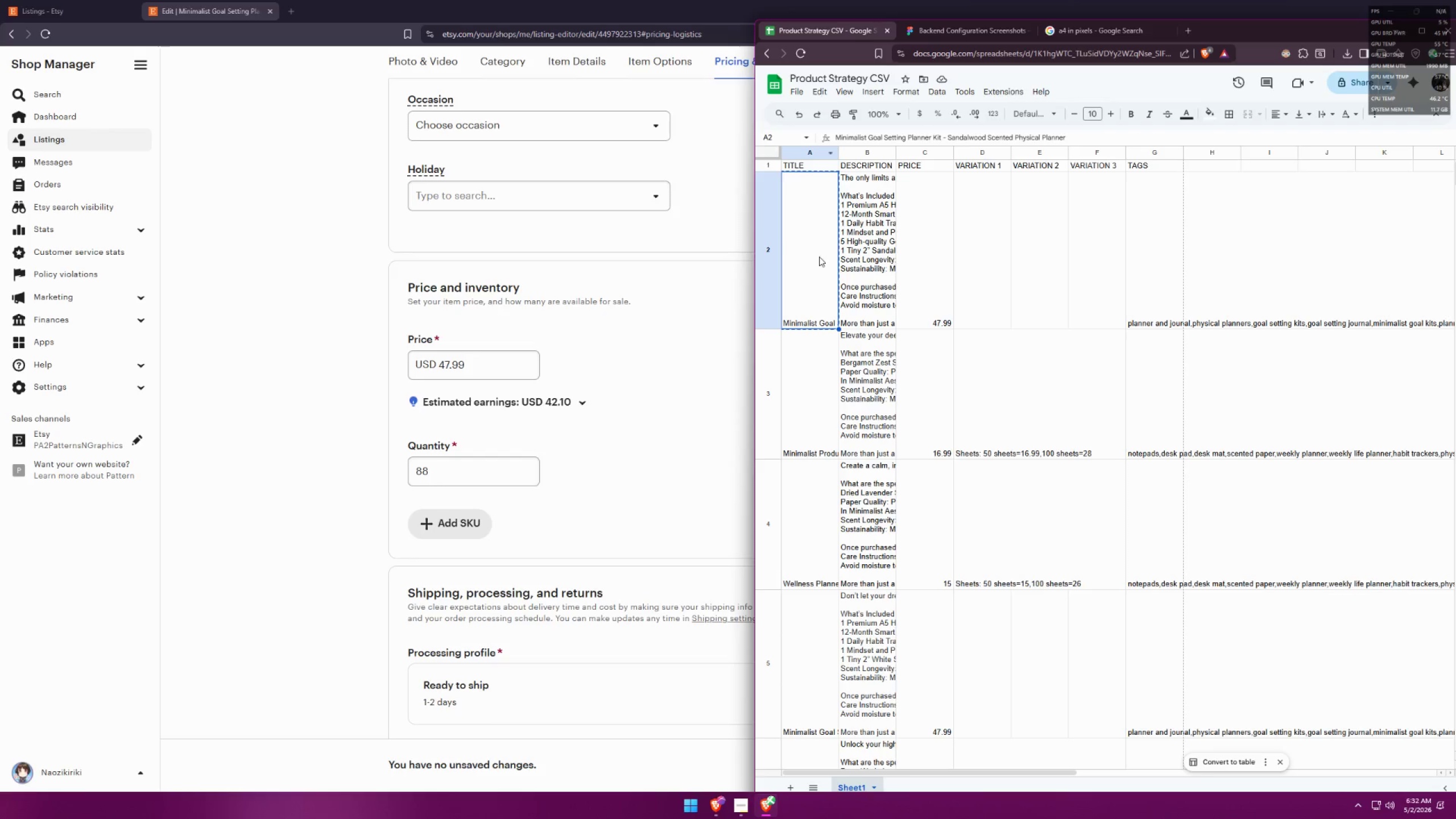 
left_click([816, 401])
 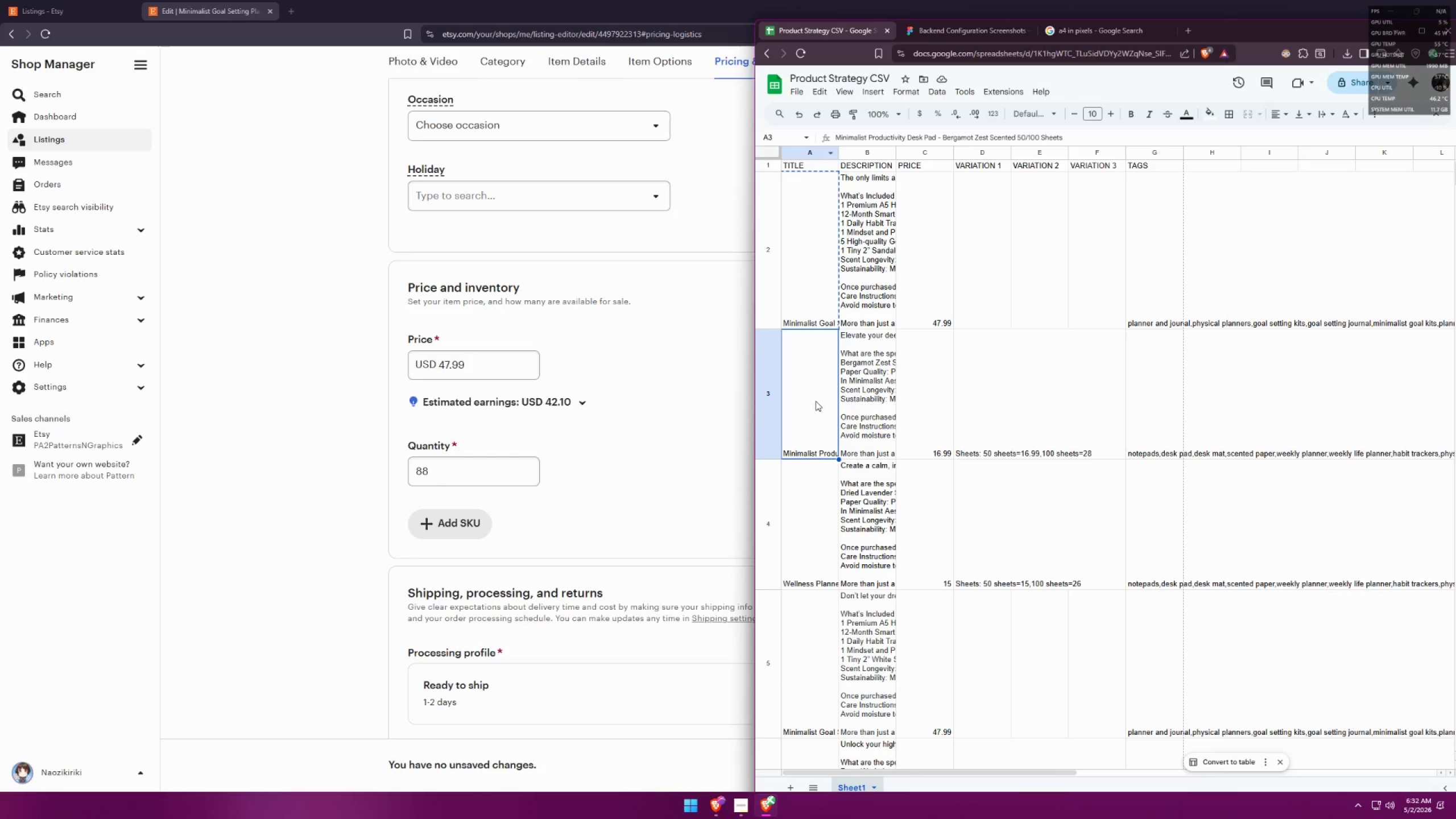 
key(Control+ControlLeft)
 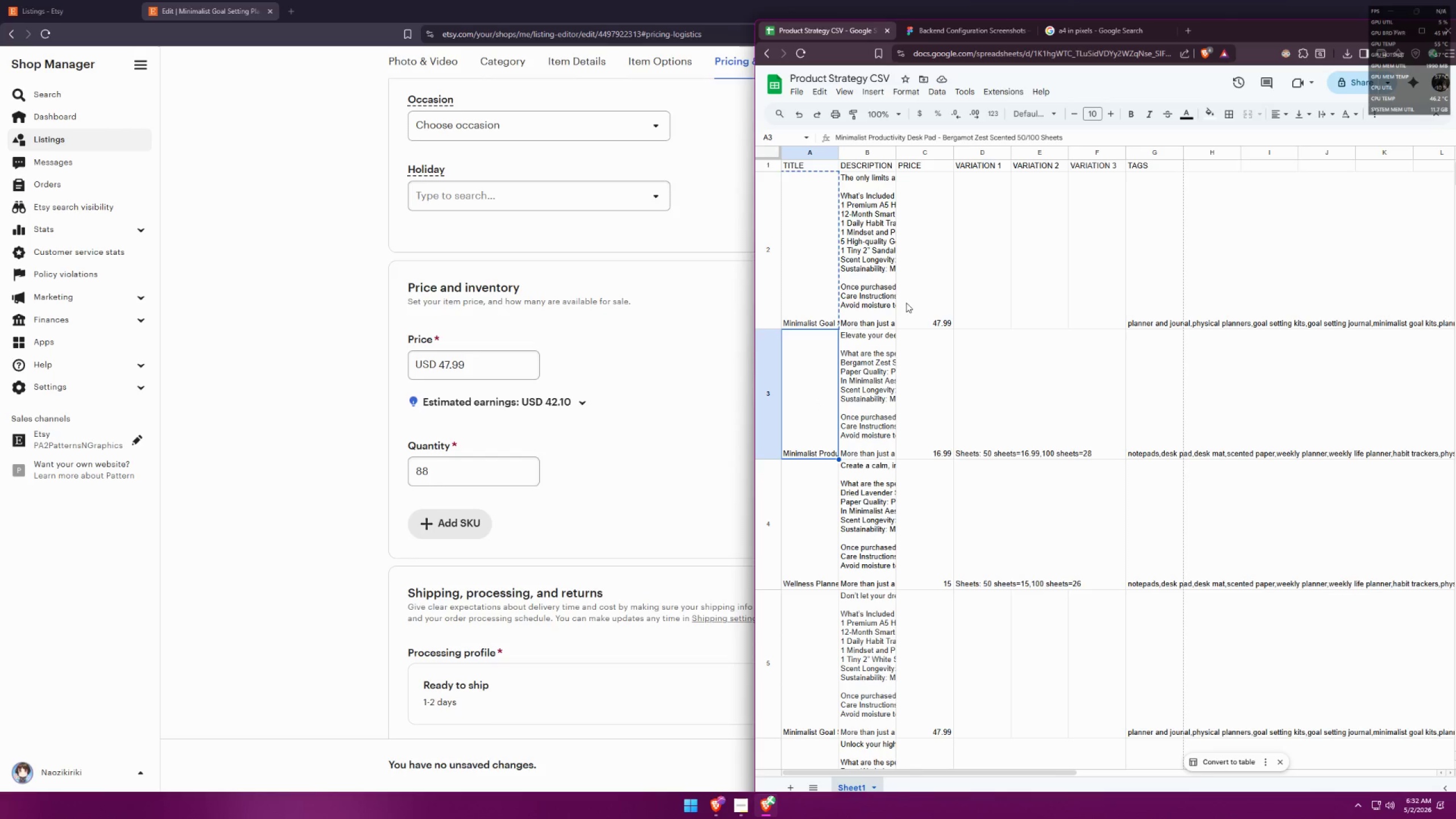 
key(Control+C)
 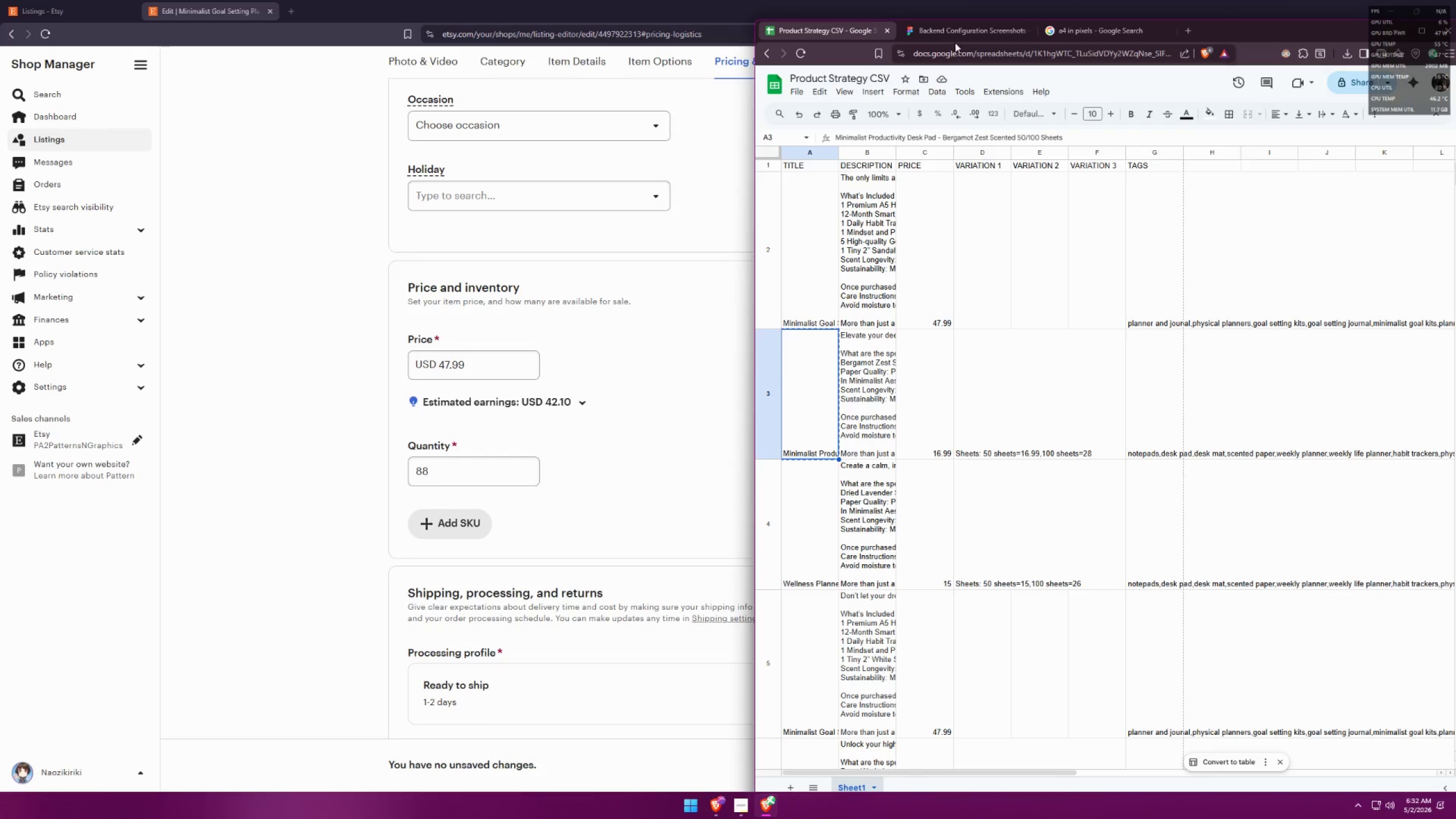 
left_click([968, 32])
 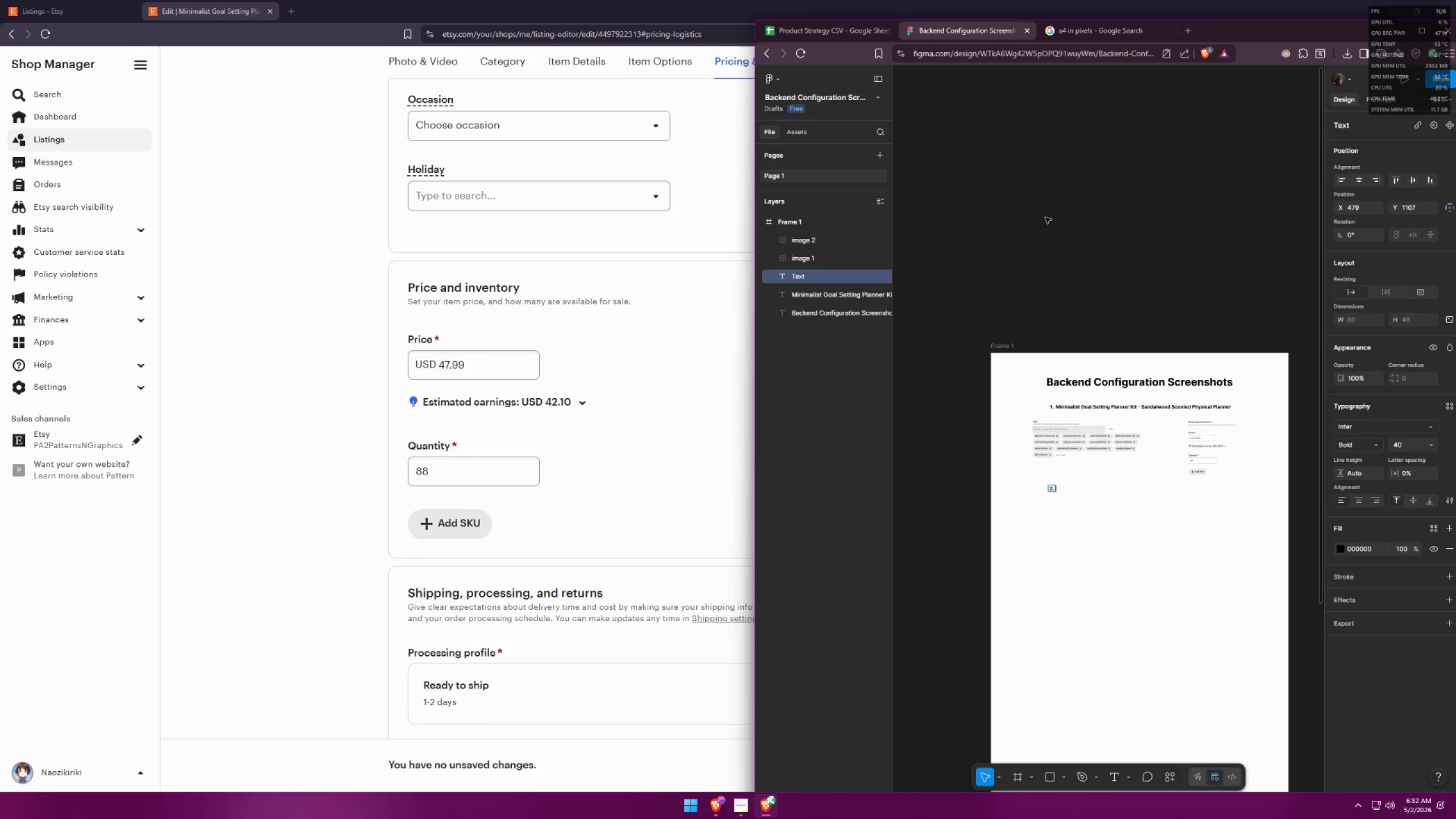 
key(Control+ControlLeft)
 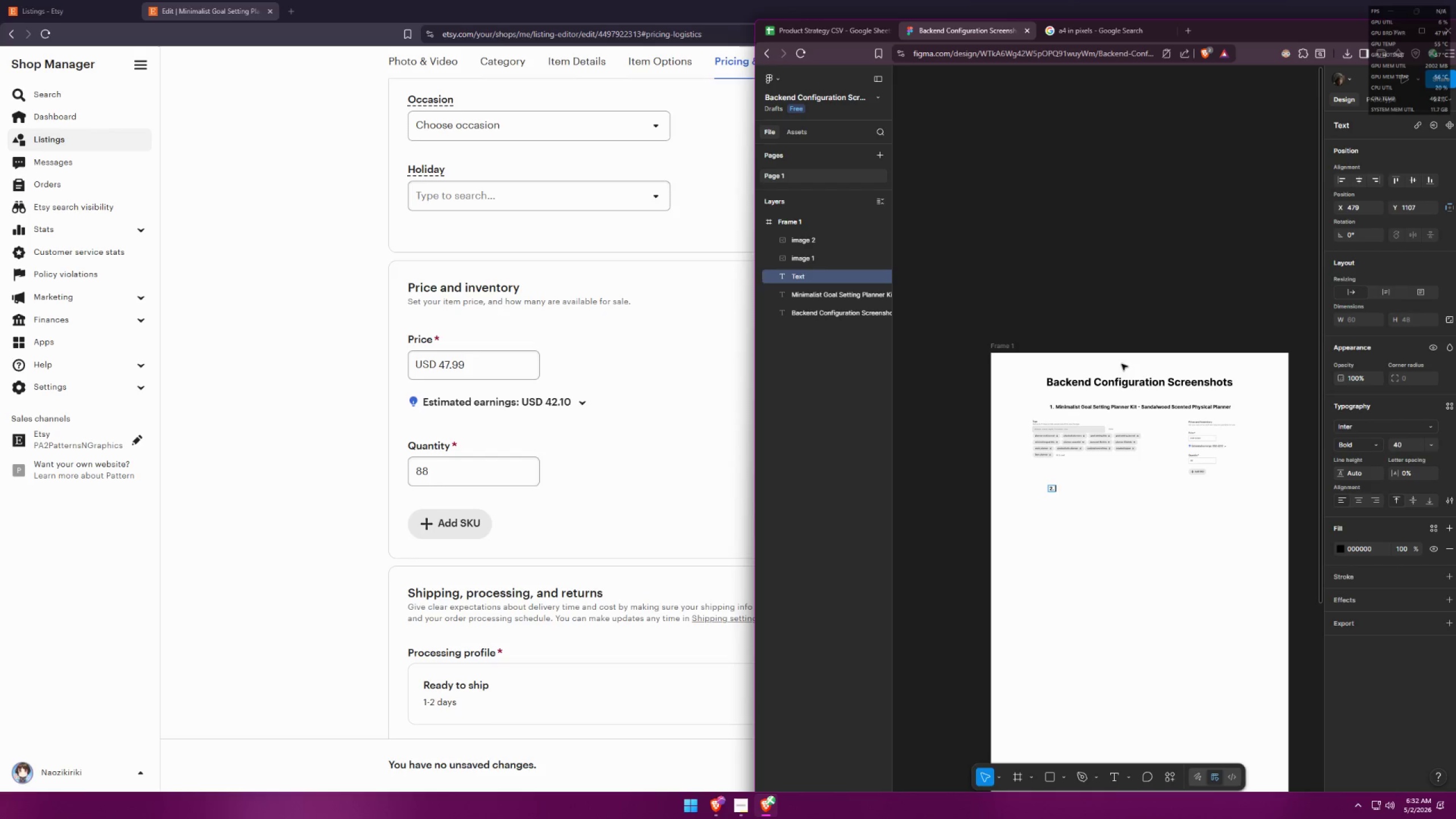 
key(Control+V)
 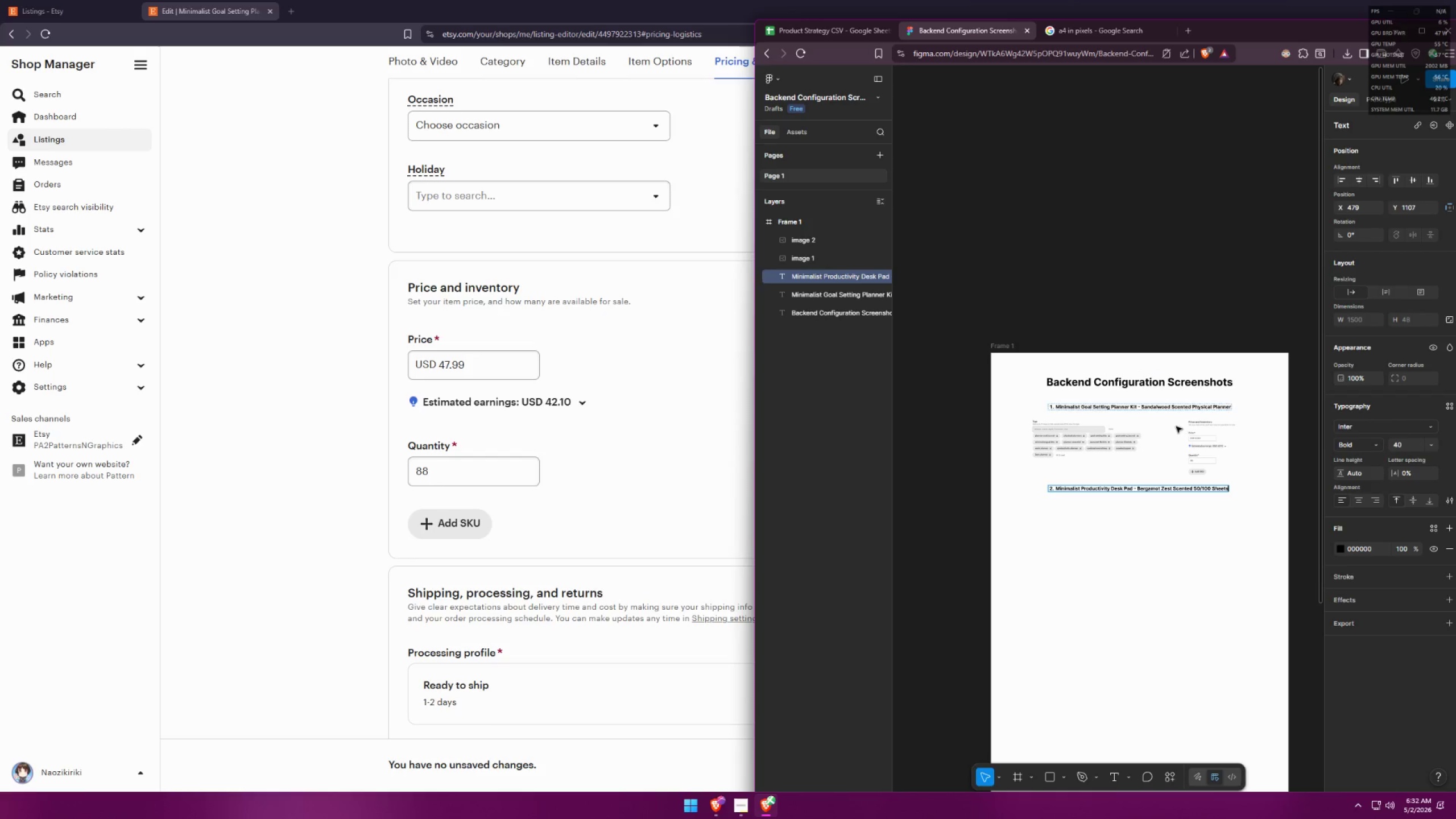 
key(Control+ControlLeft)
 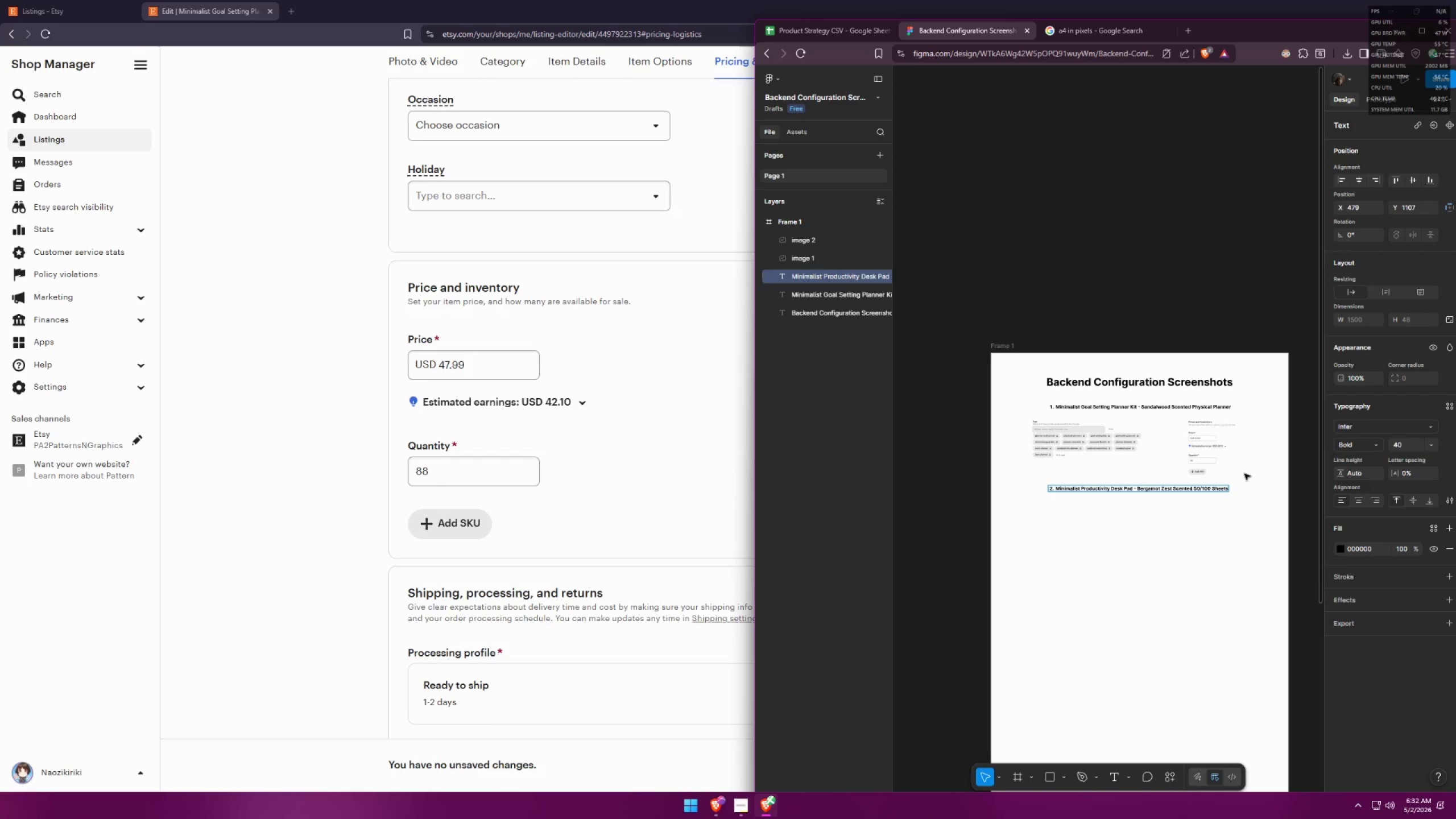 
key(Control+A)
 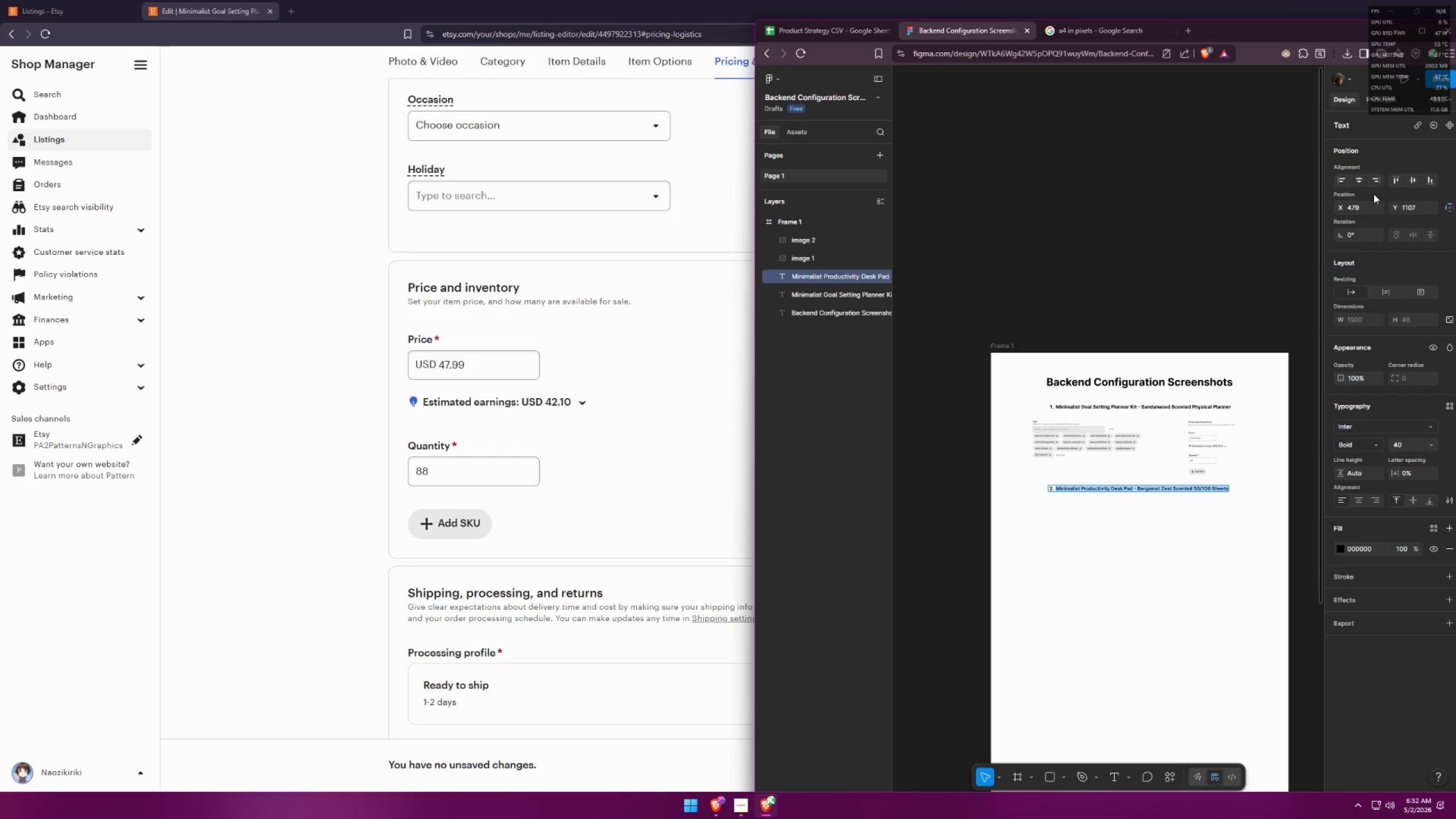 
left_click([1361, 184])
 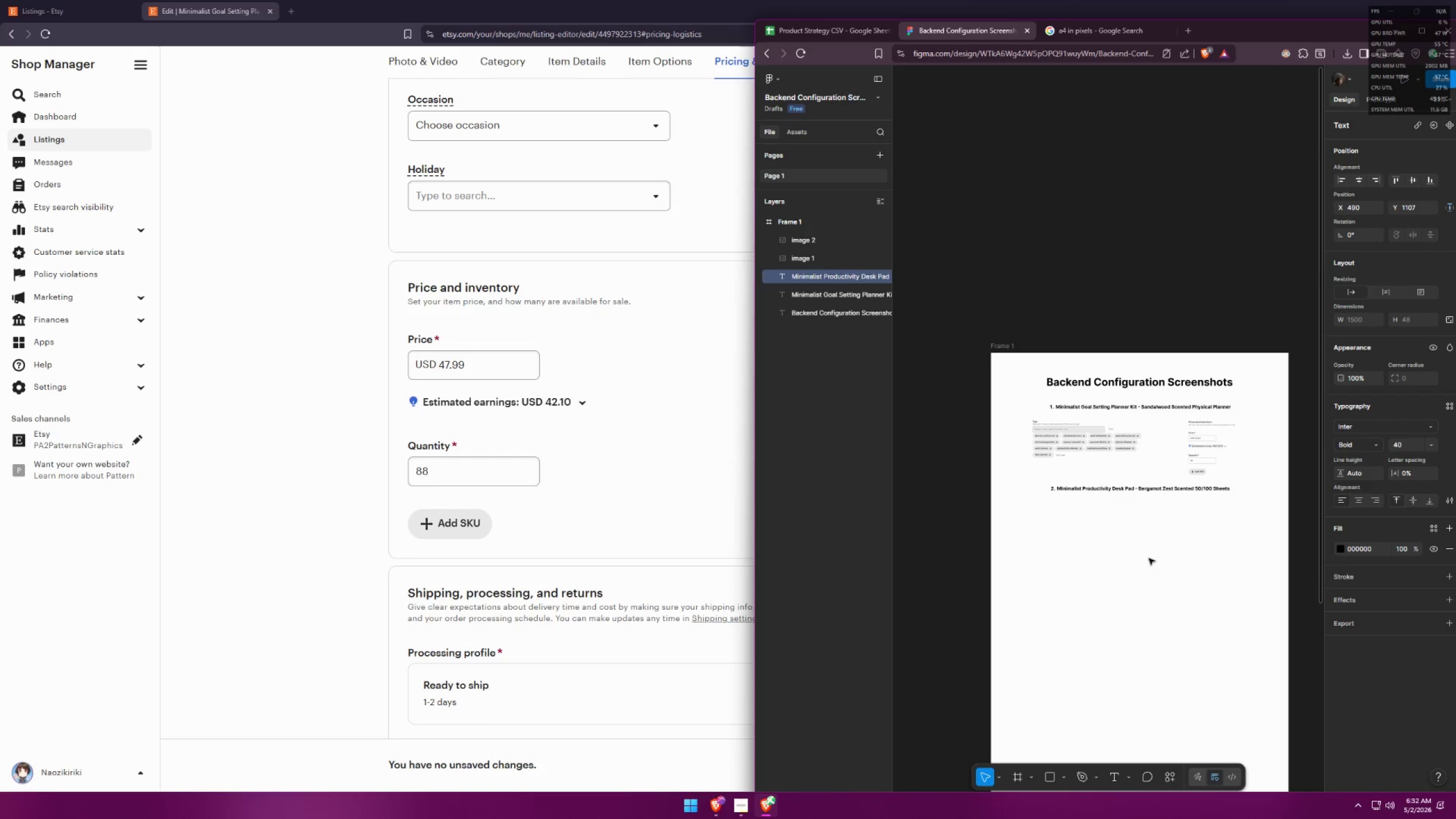 
left_click([1147, 556])
 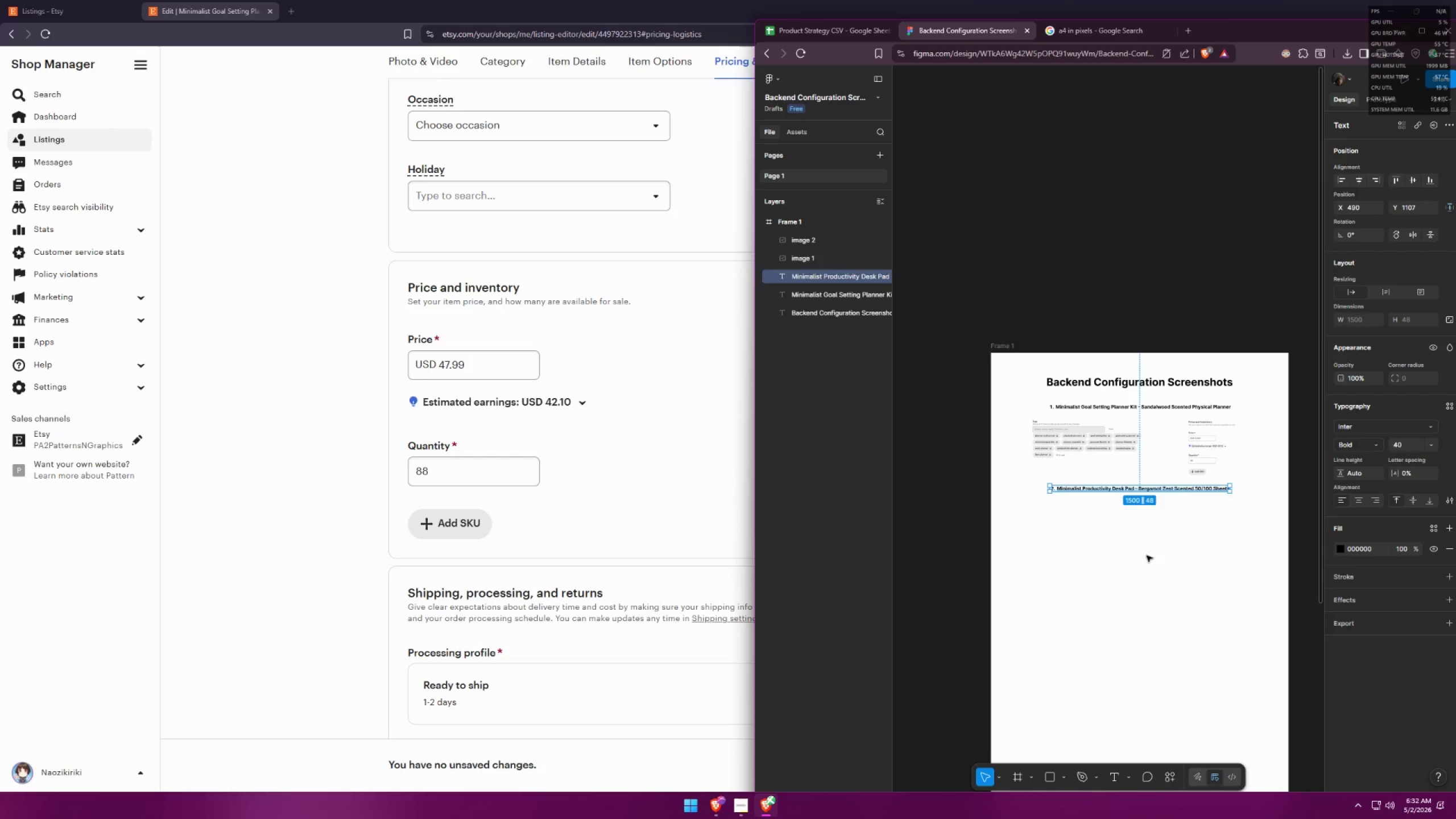 
left_click([1147, 556])
 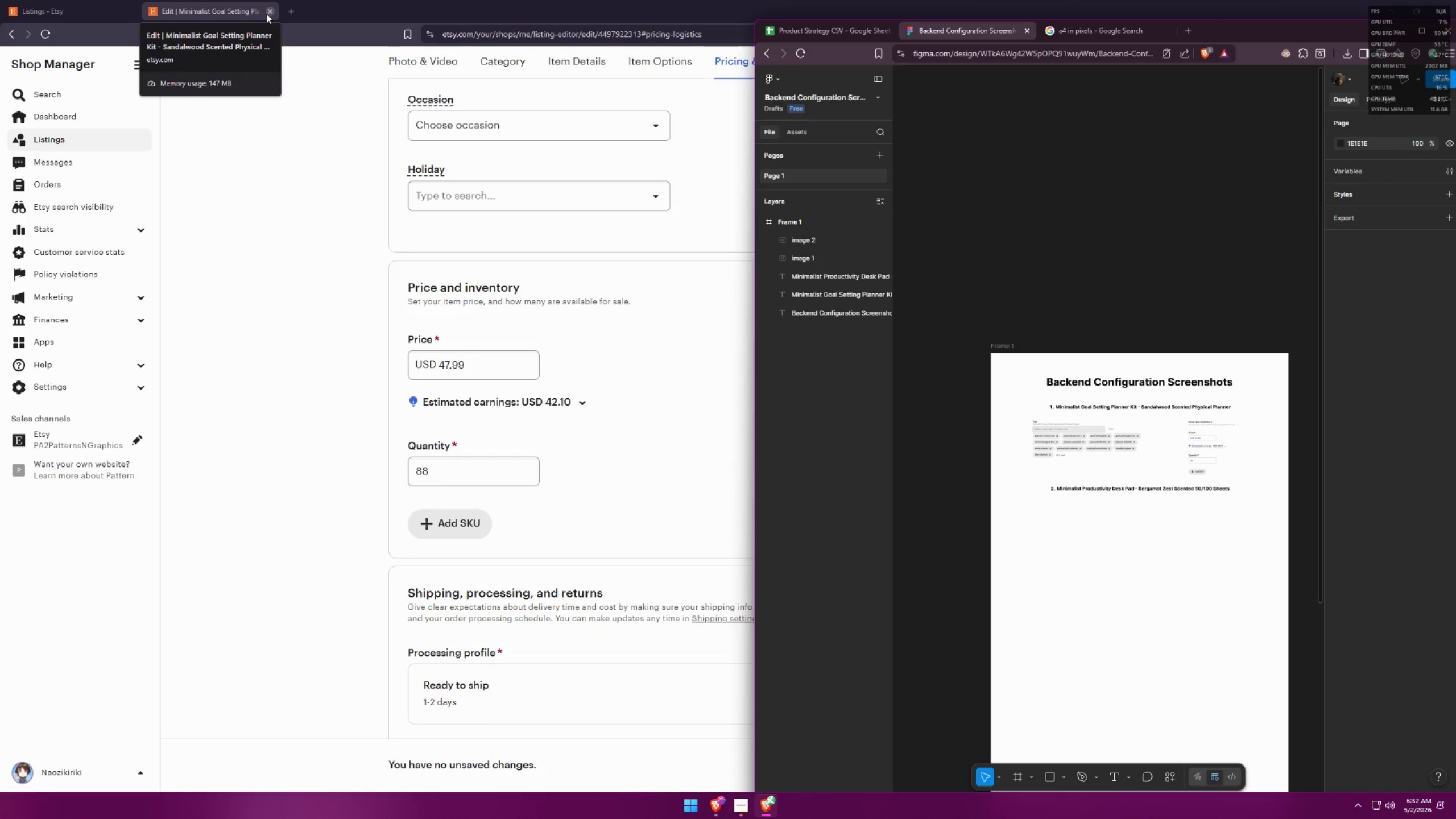 
left_click([266, 14])
 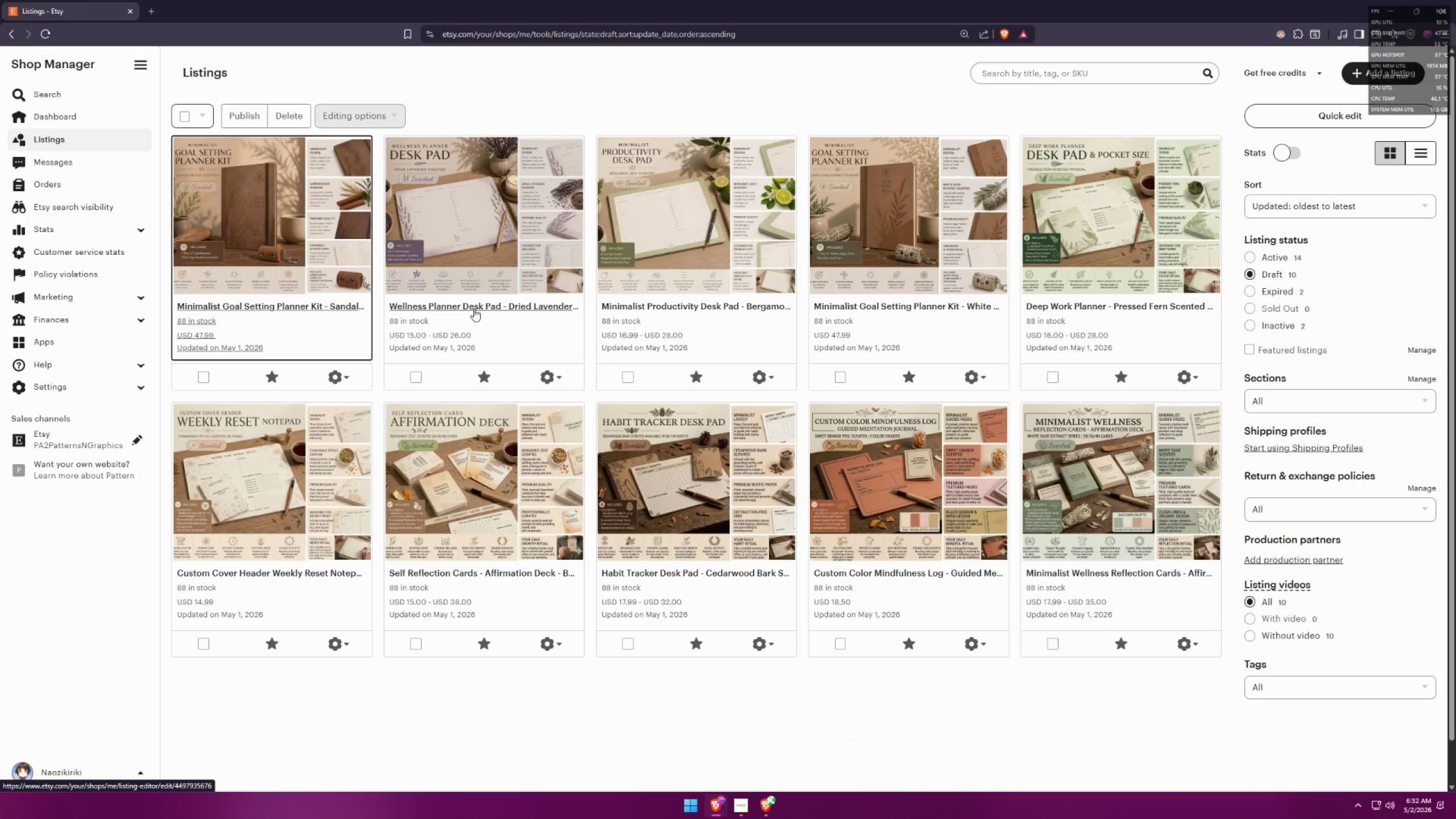 
middle_click([680, 310])
 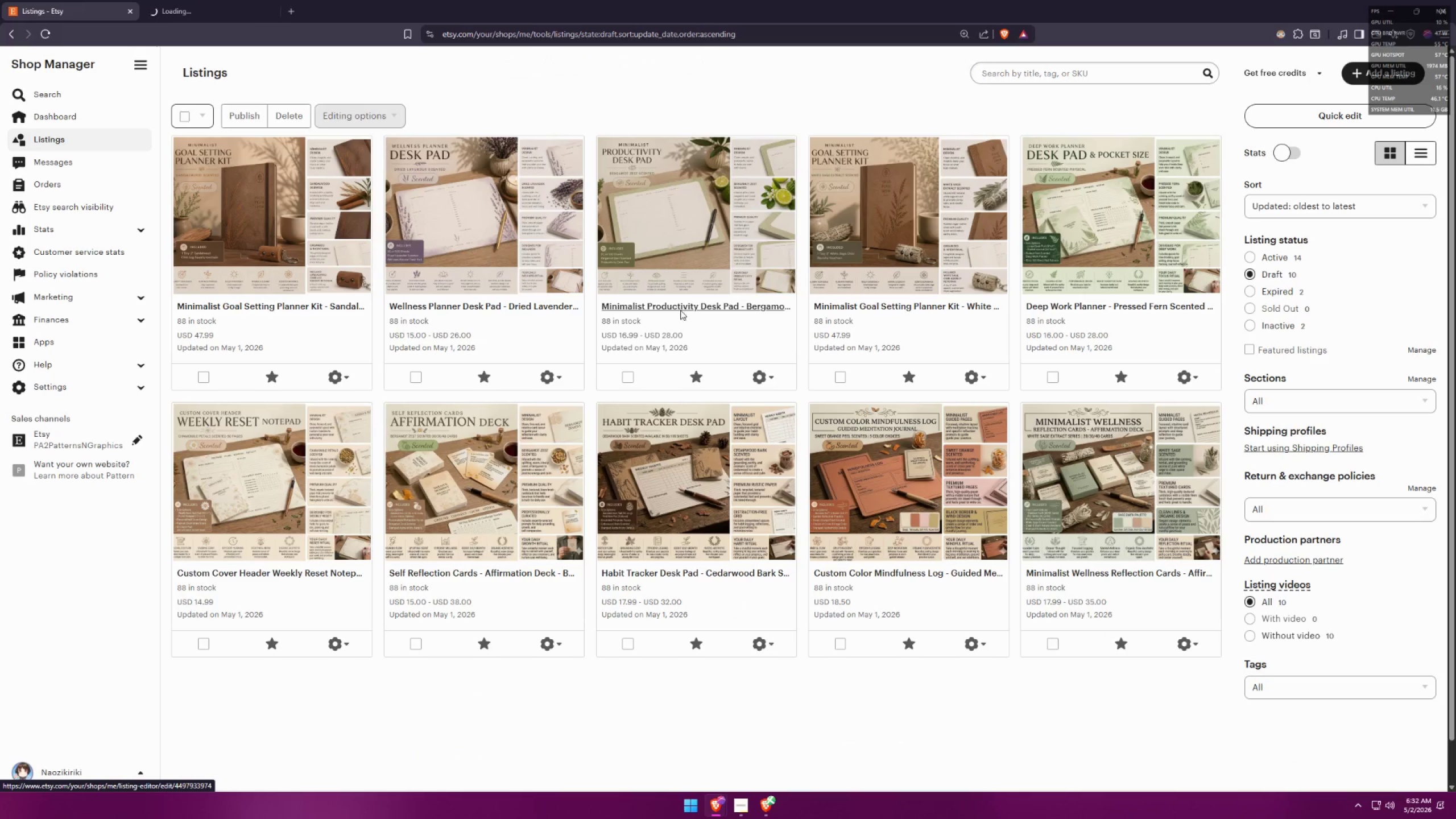 
key(Alt+AltLeft)
 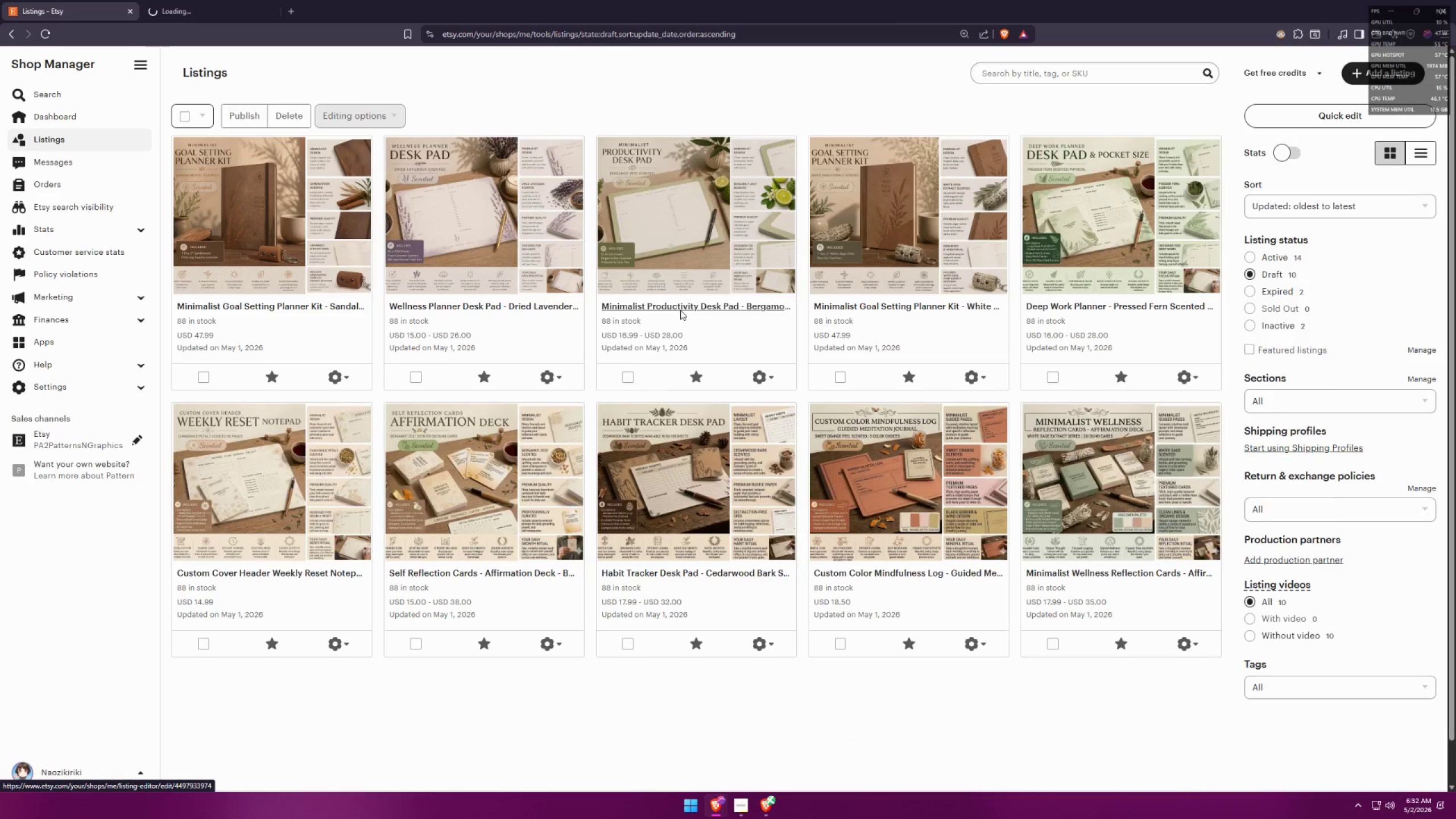 
key(Alt+Tab)
 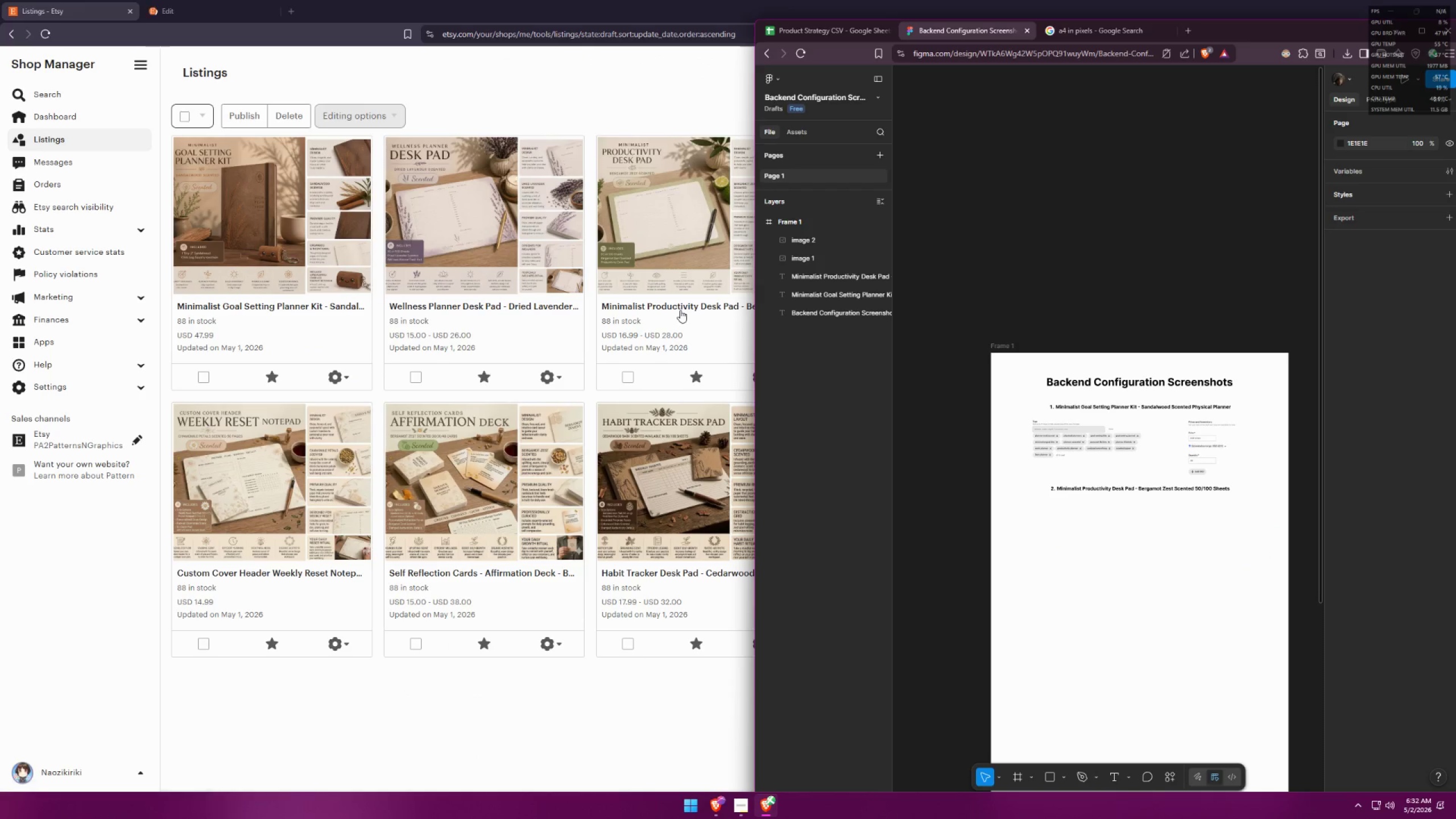 
key(Alt+AltLeft)
 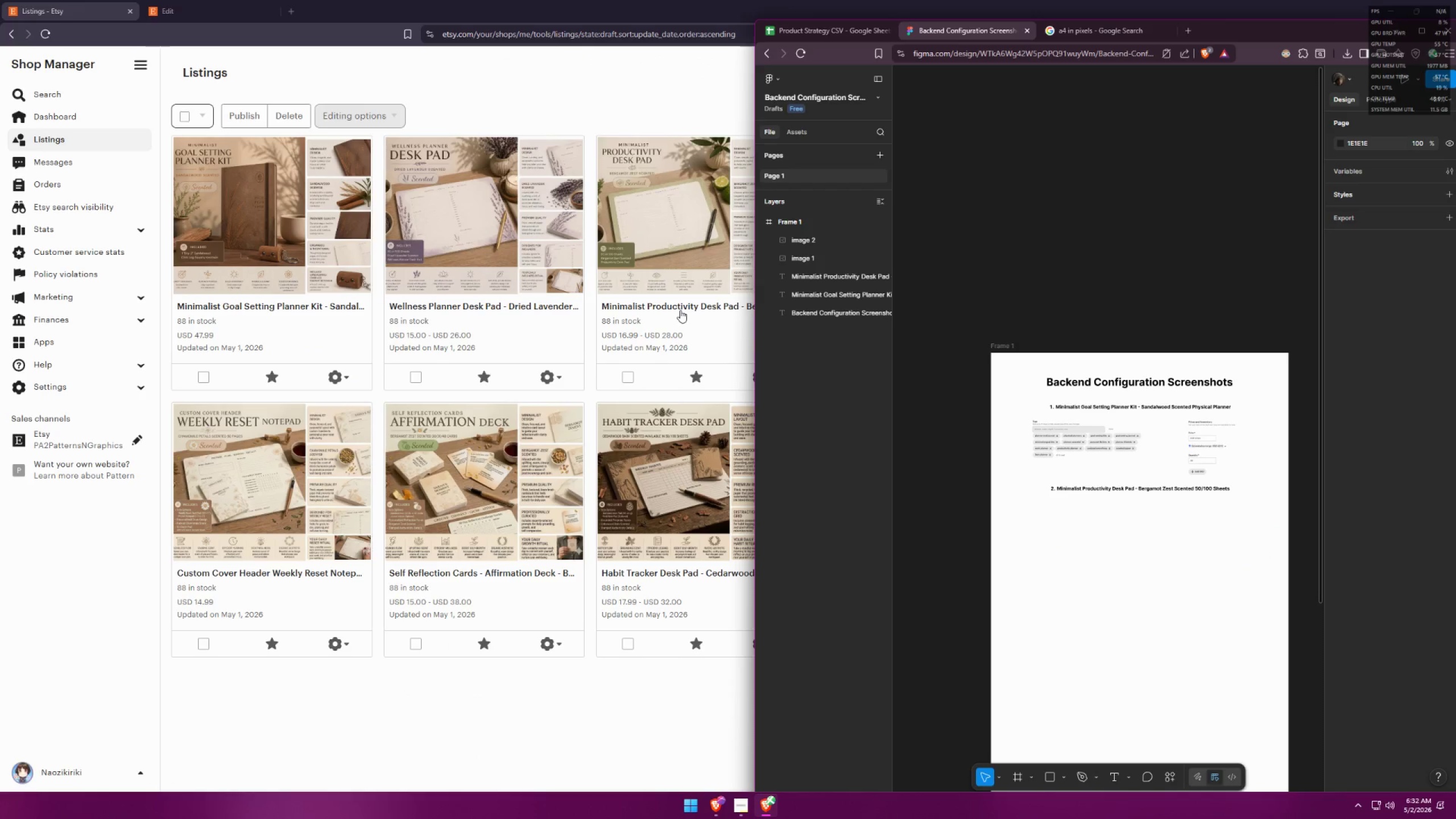 
key(Alt+Tab)
 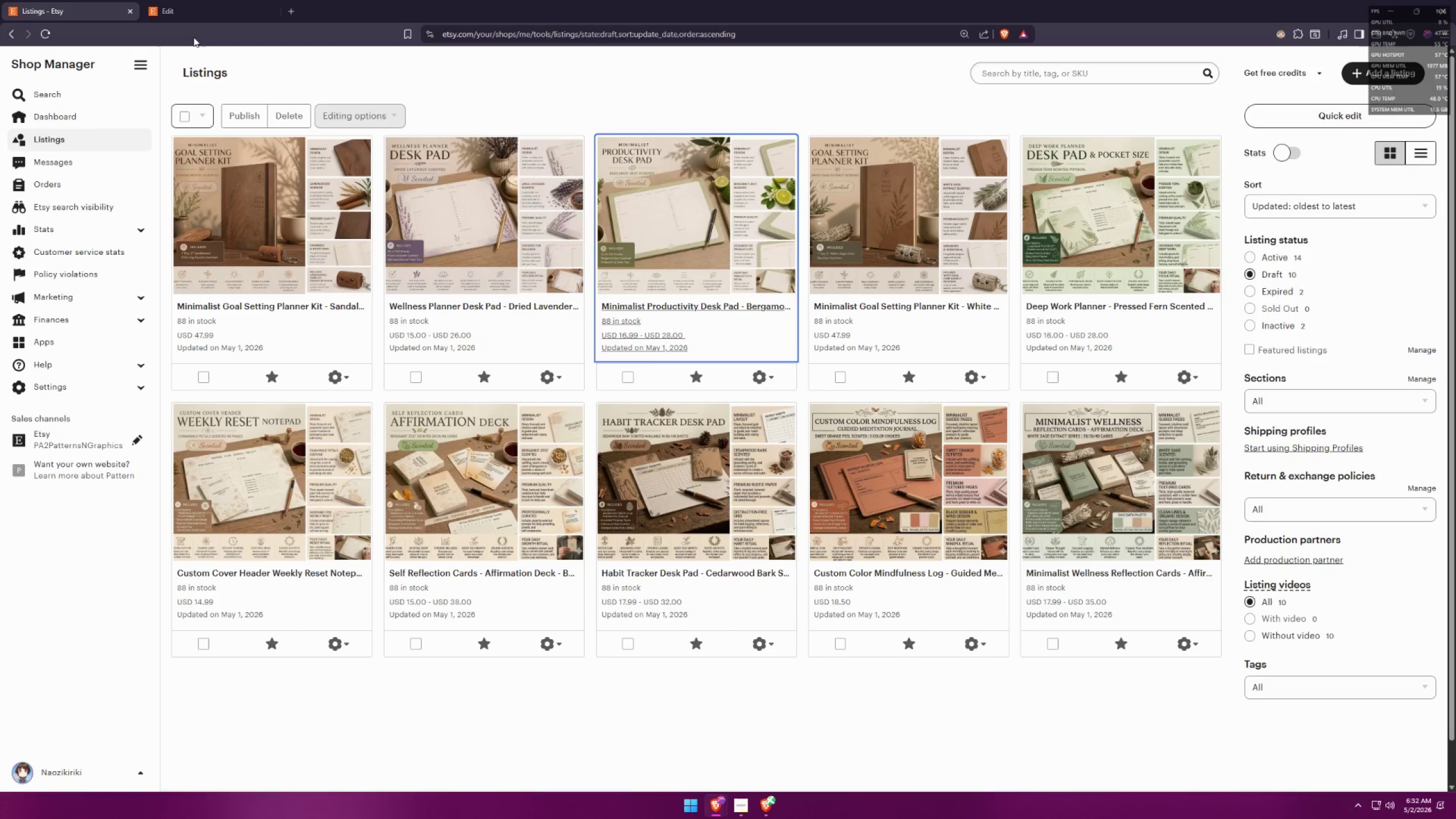 
left_click([205, 7])
 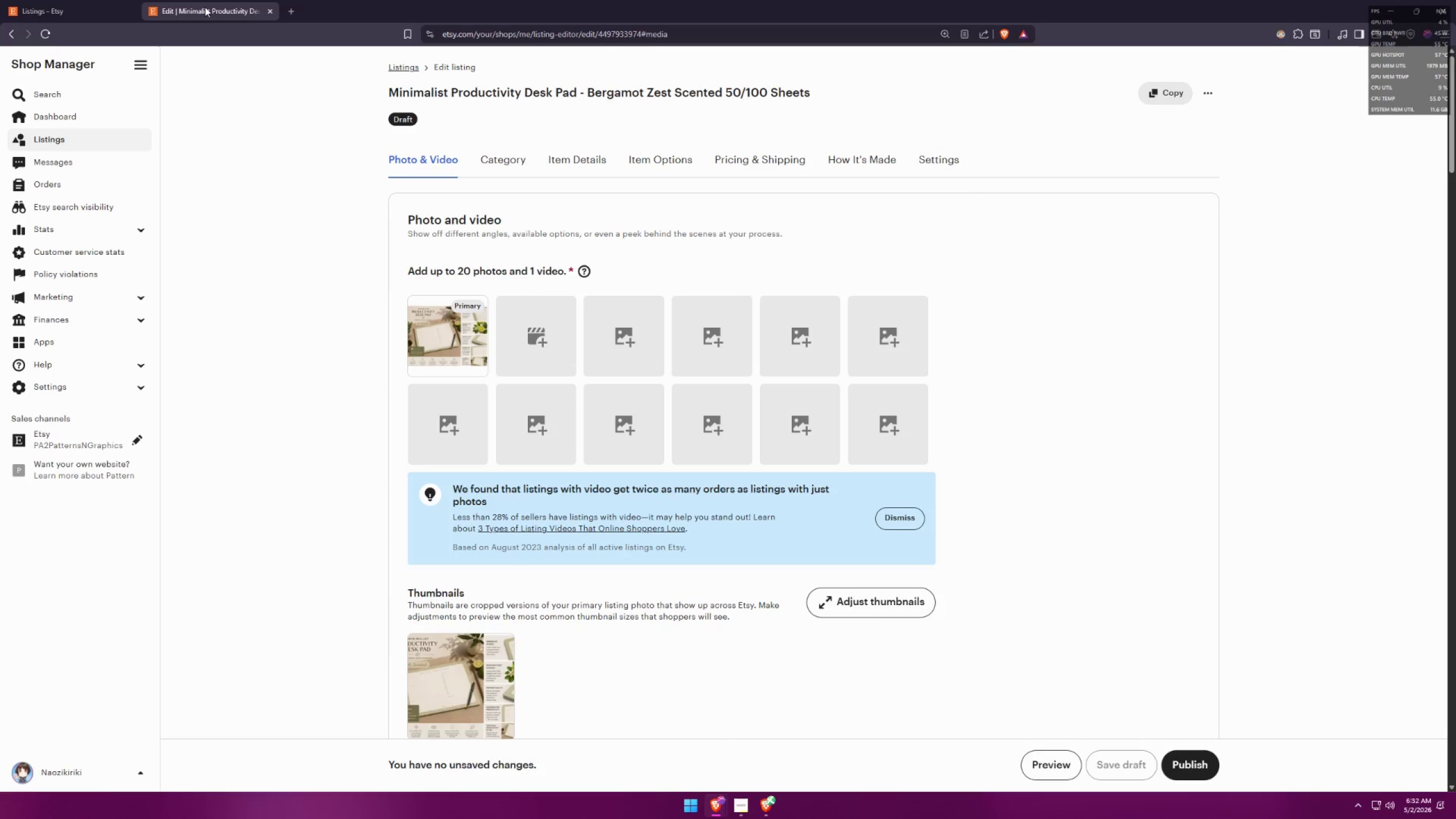 
wait(9.36)
 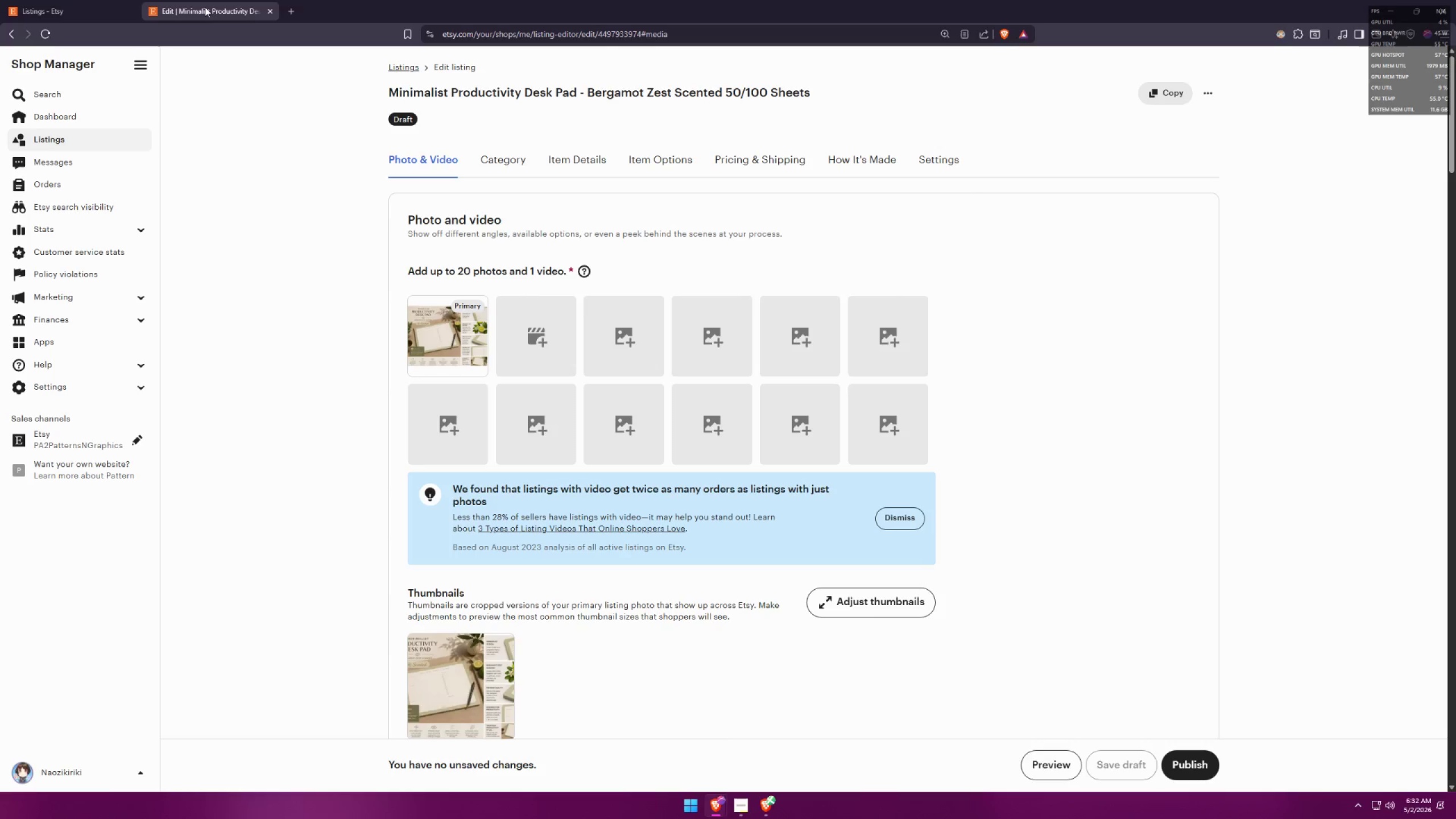 
scroll: coordinate [477, 330], scroll_direction: down, amount: 23.0
 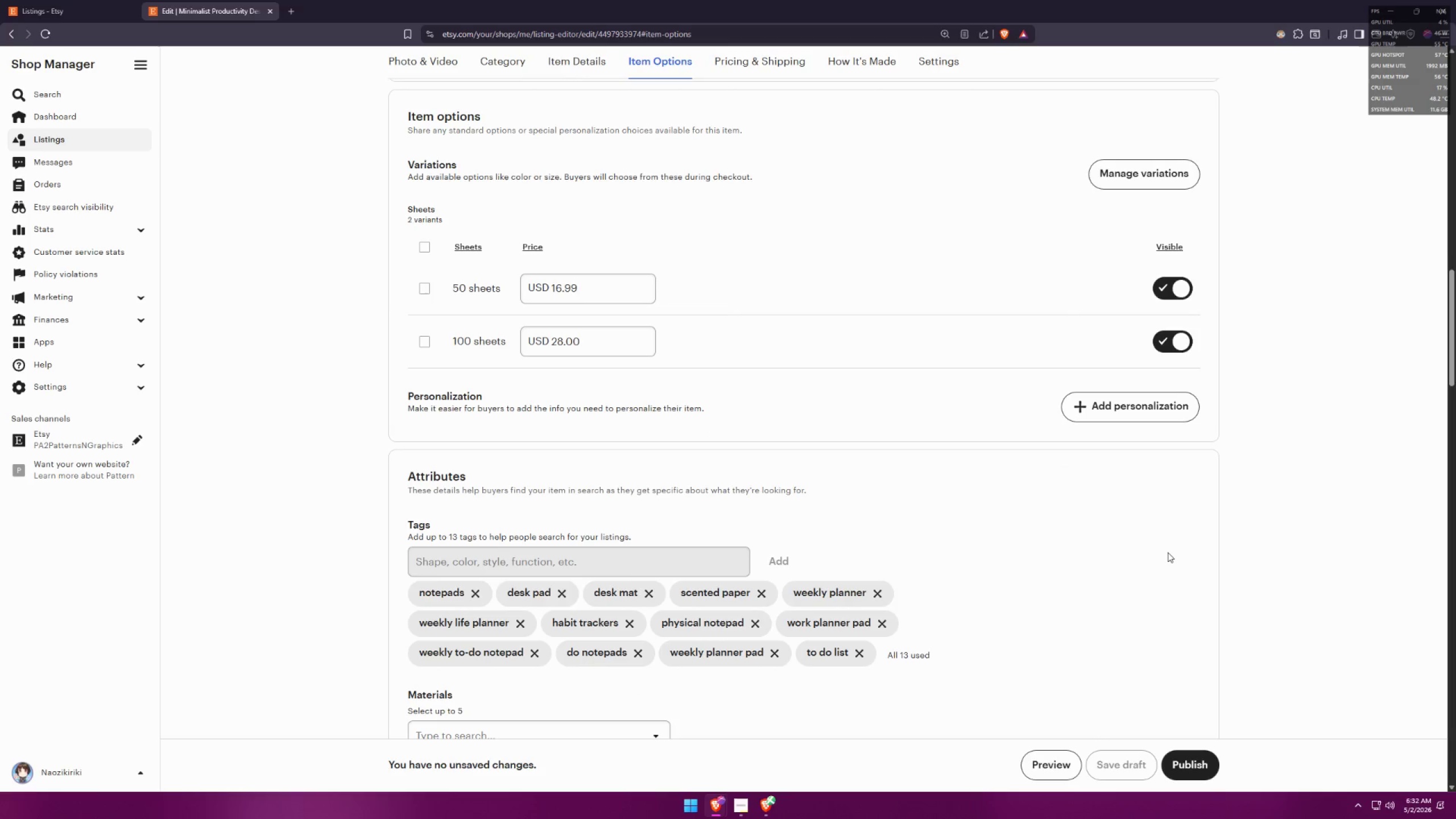 
key(Meta+MetaLeft)
 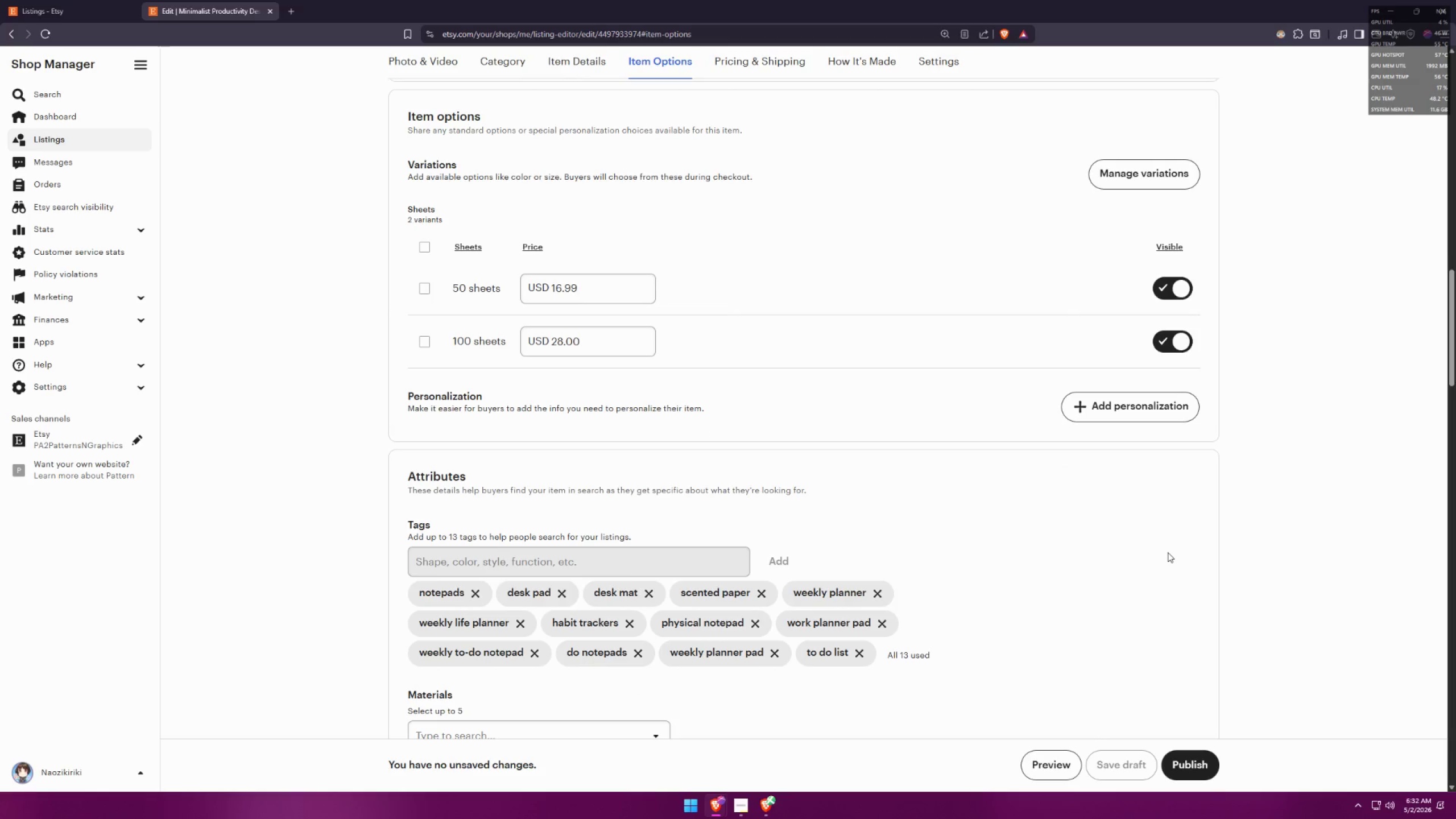 
key(Meta+Shift+ShiftLeft)
 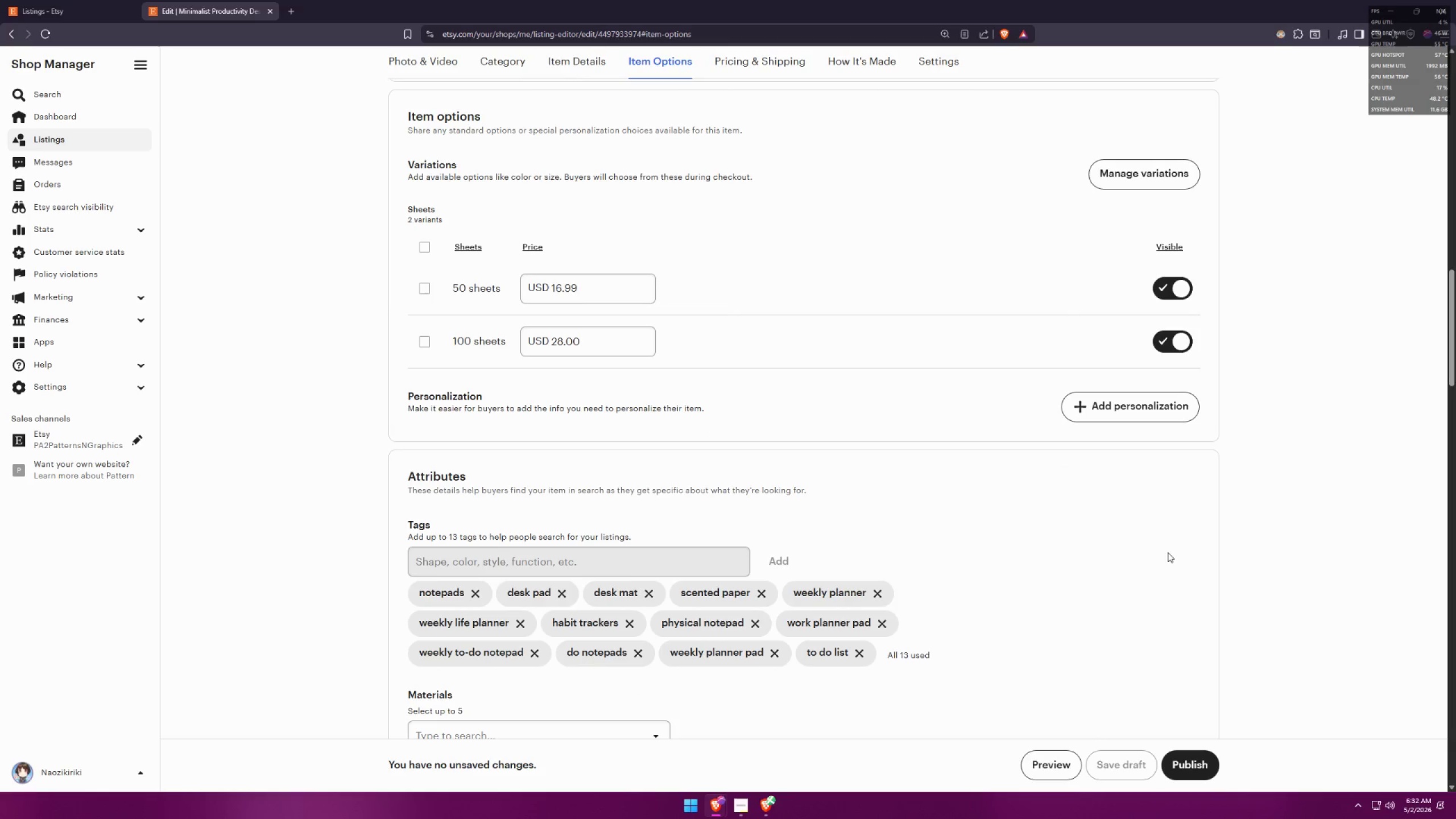 
key(Meta+Shift+S)
 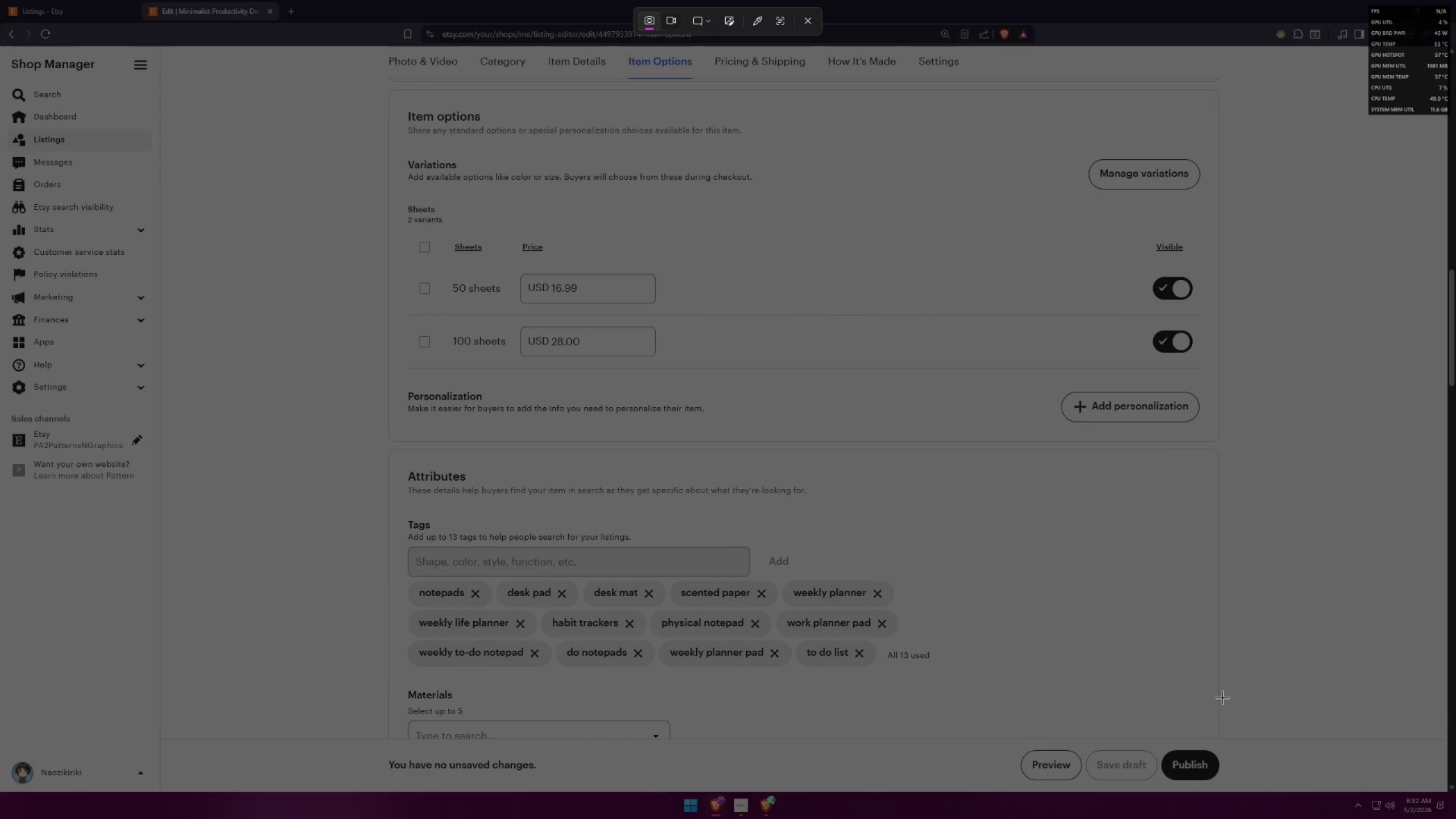 
left_click_drag(start_coordinate=[1218, 705], to_coordinate=[392, 88])
 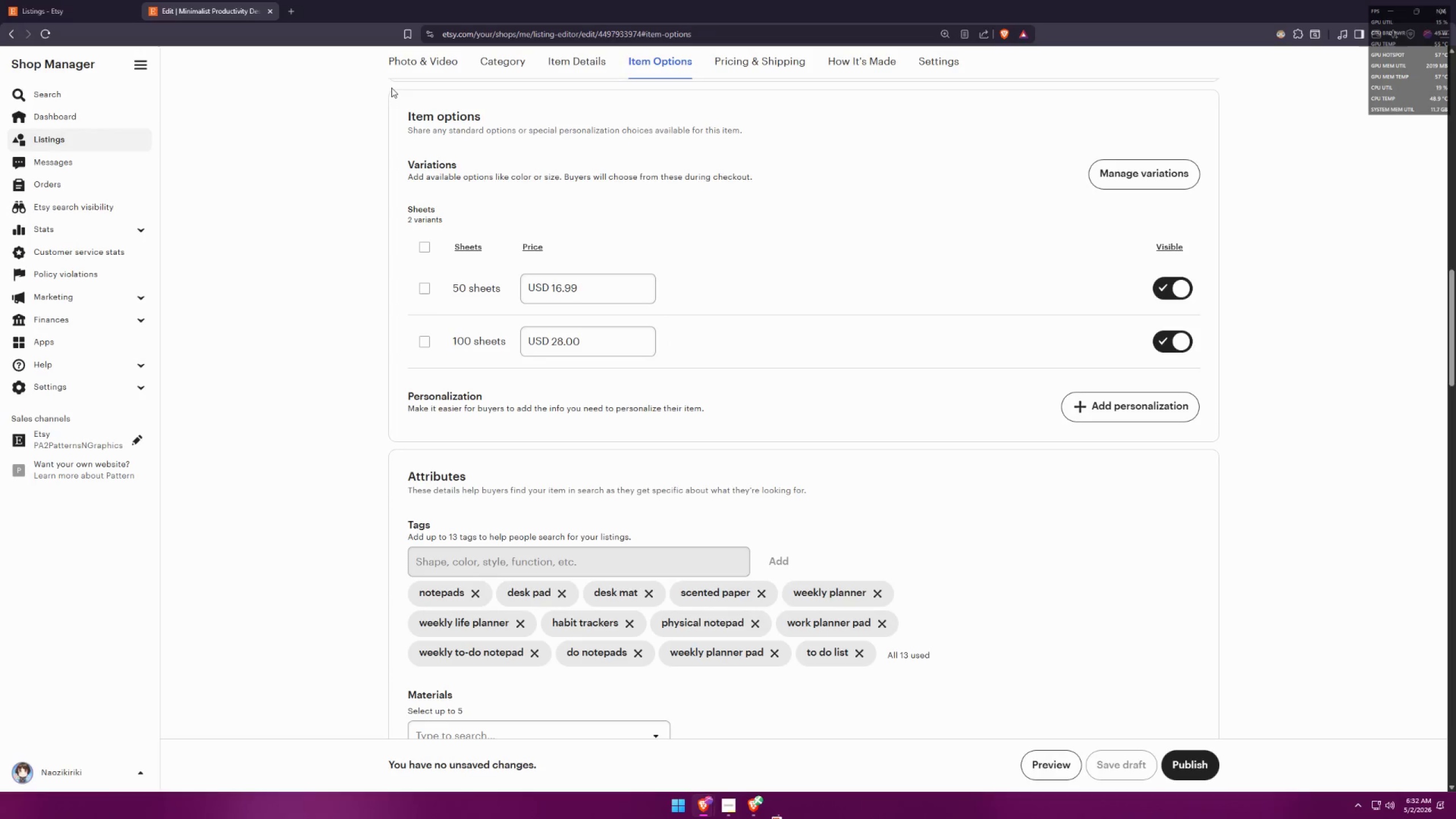 
key(Meta+MetaLeft)
 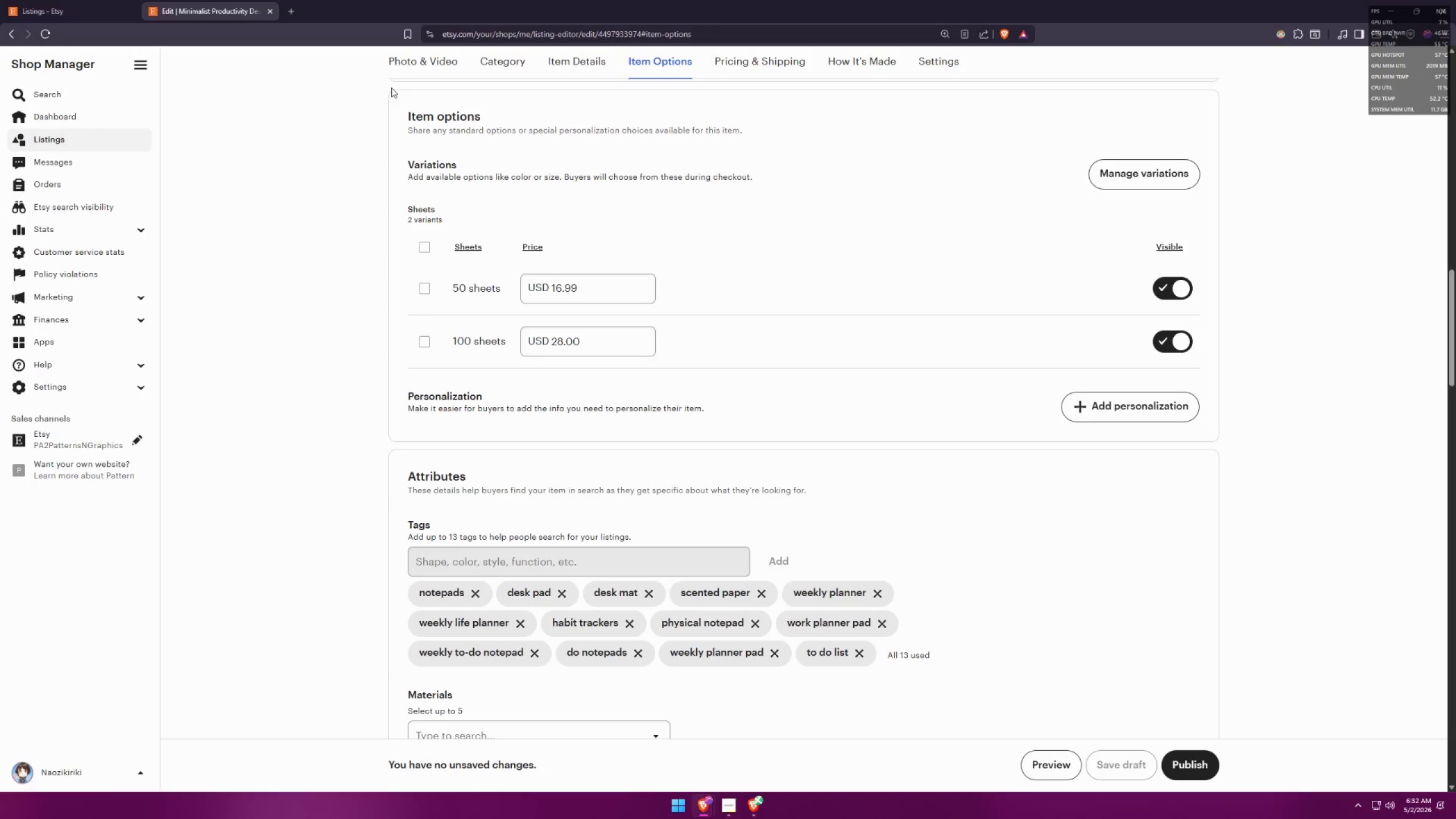 
key(Meta+Shift+ShiftLeft)
 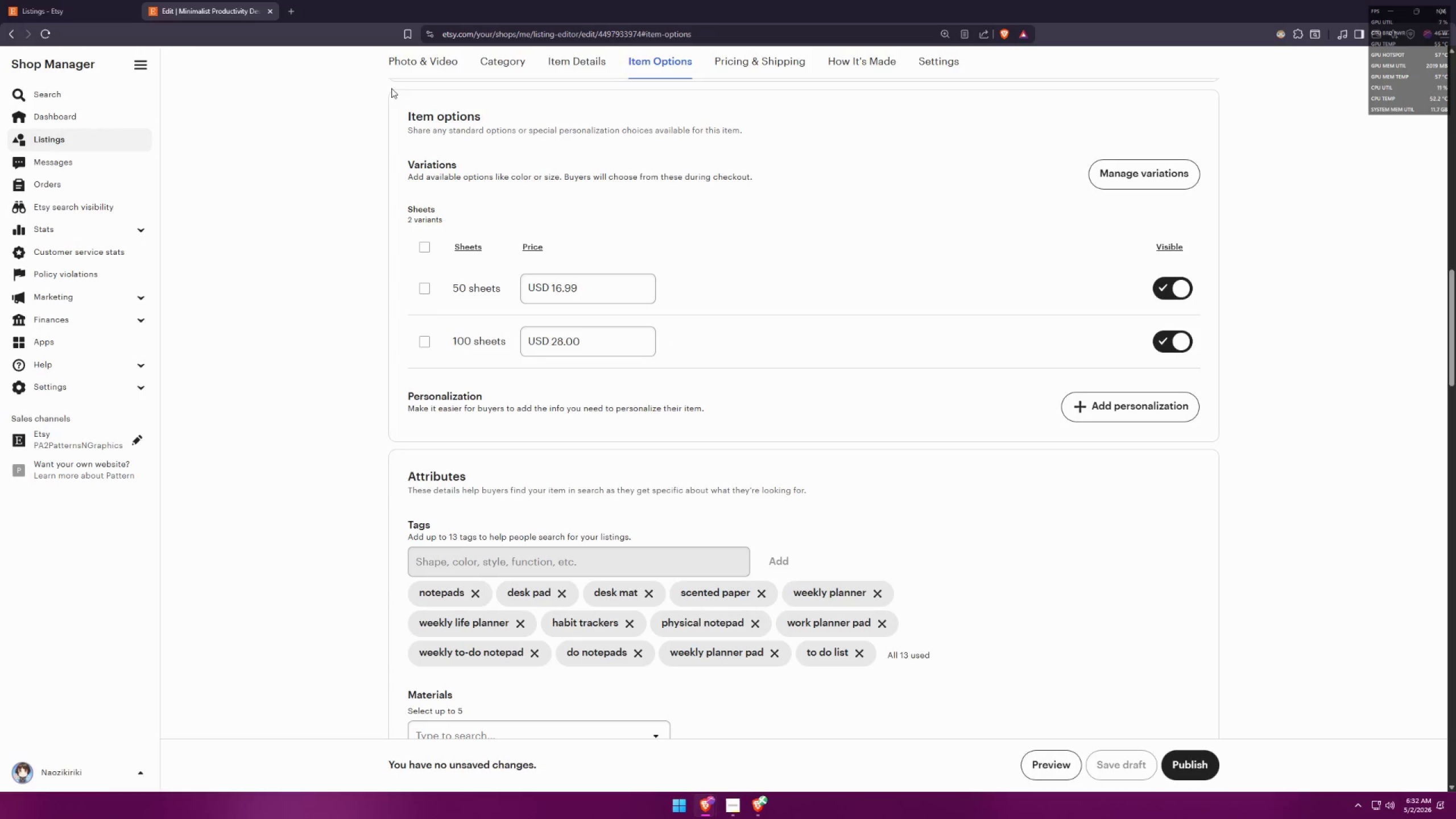 
key(Meta+Shift+S)
 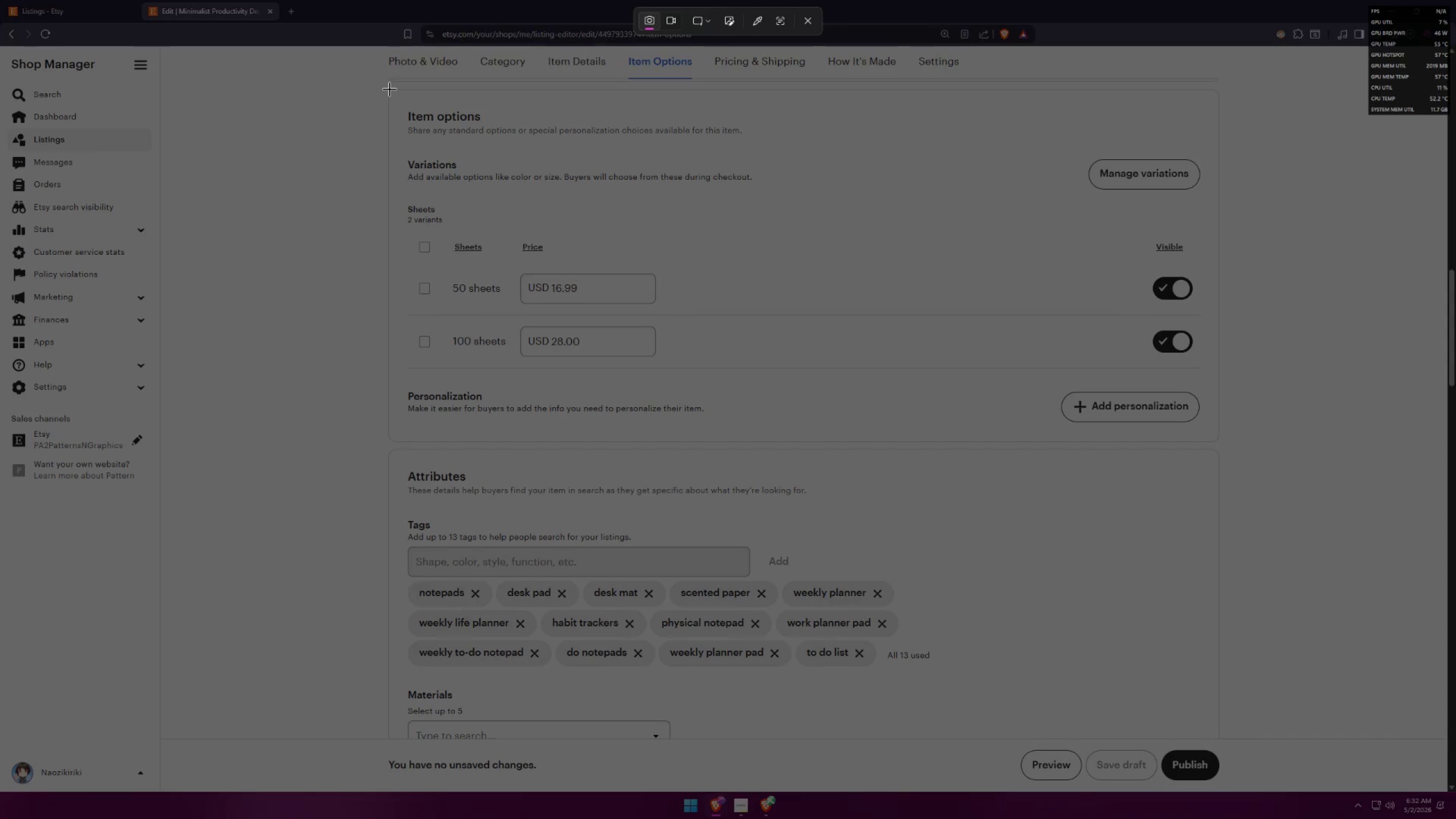 
left_click_drag(start_coordinate=[389, 97], to_coordinate=[1215, 707])
 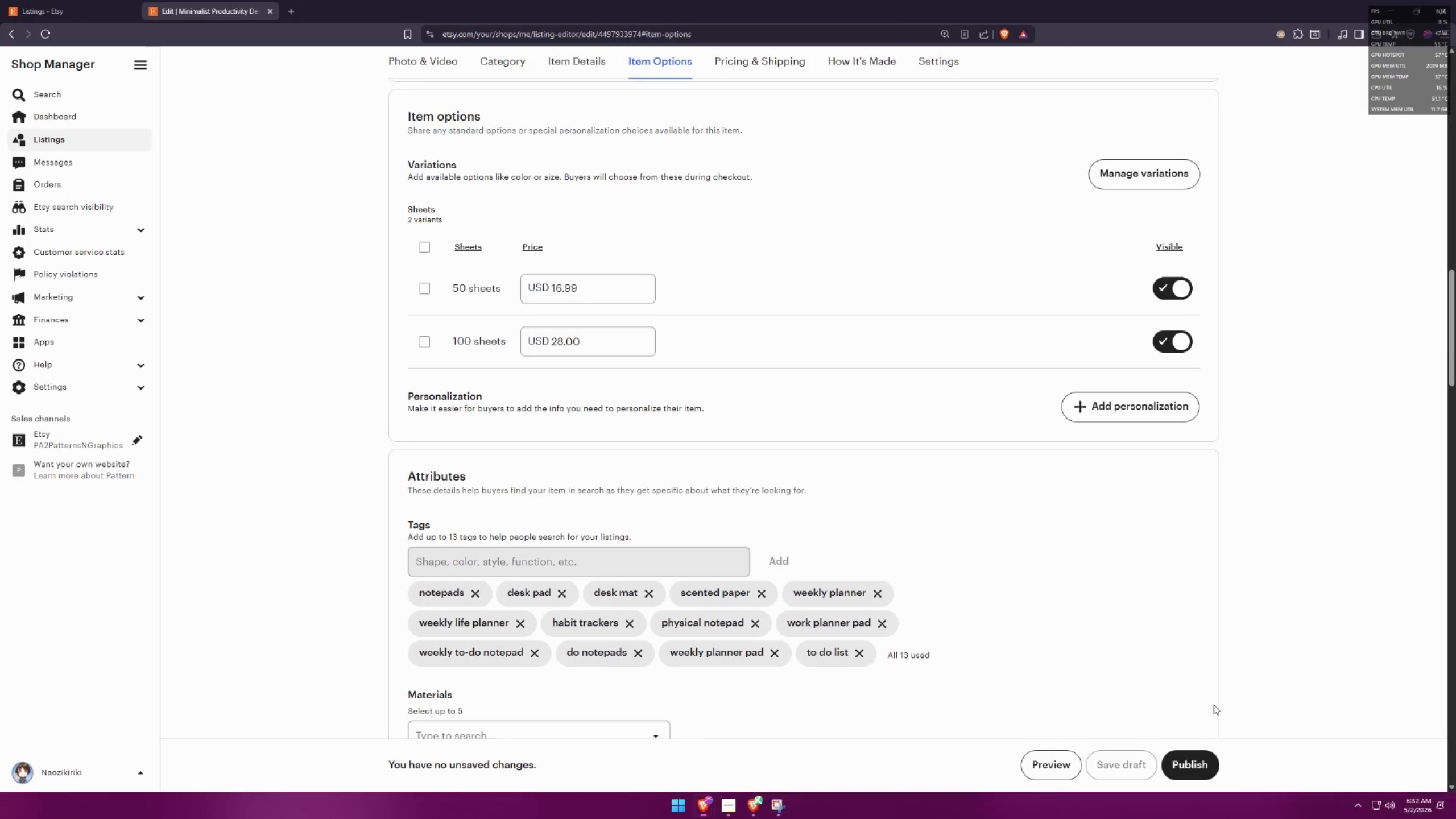 
key(Alt+AltLeft)
 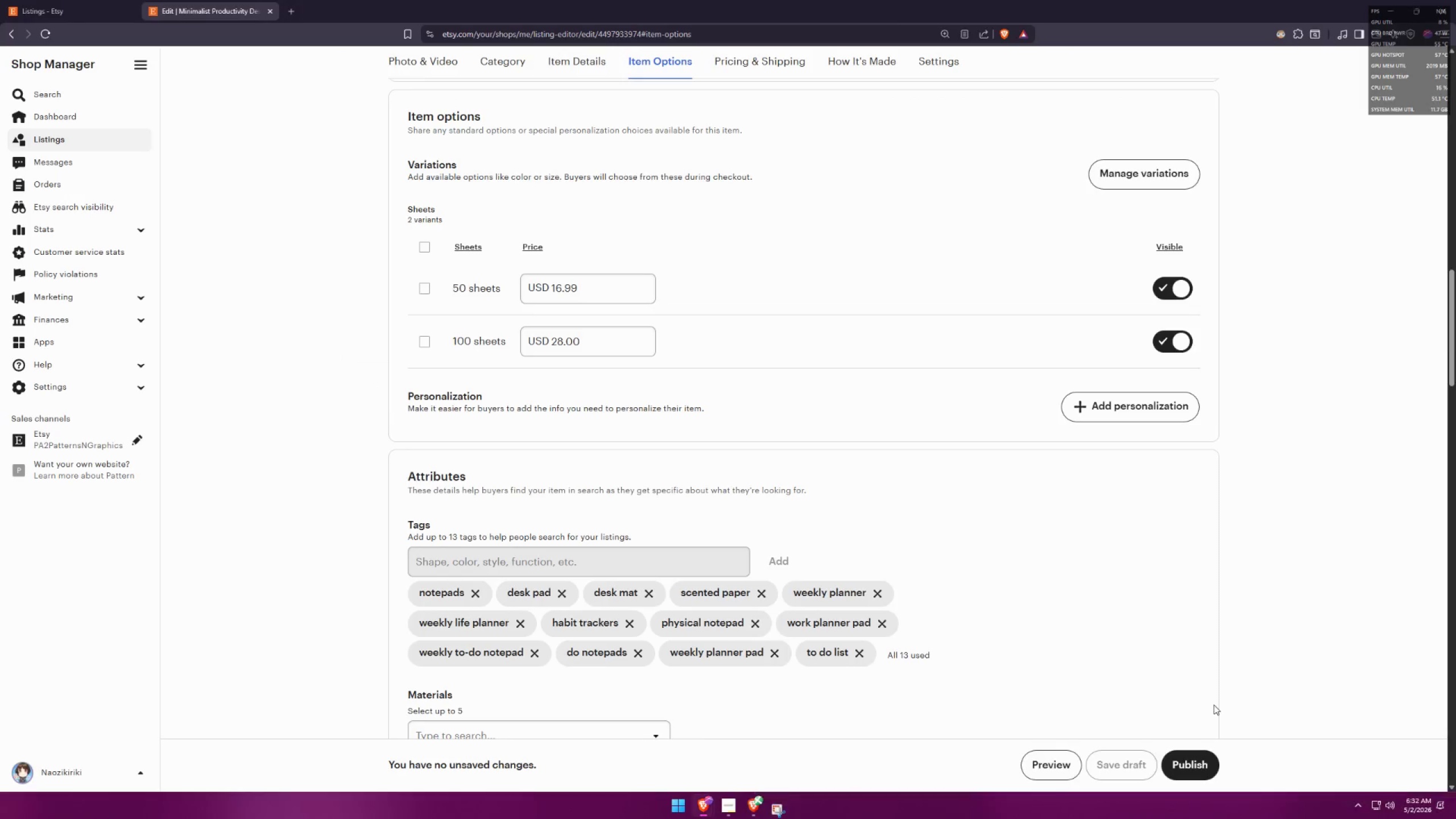 
key(Alt+Tab)
 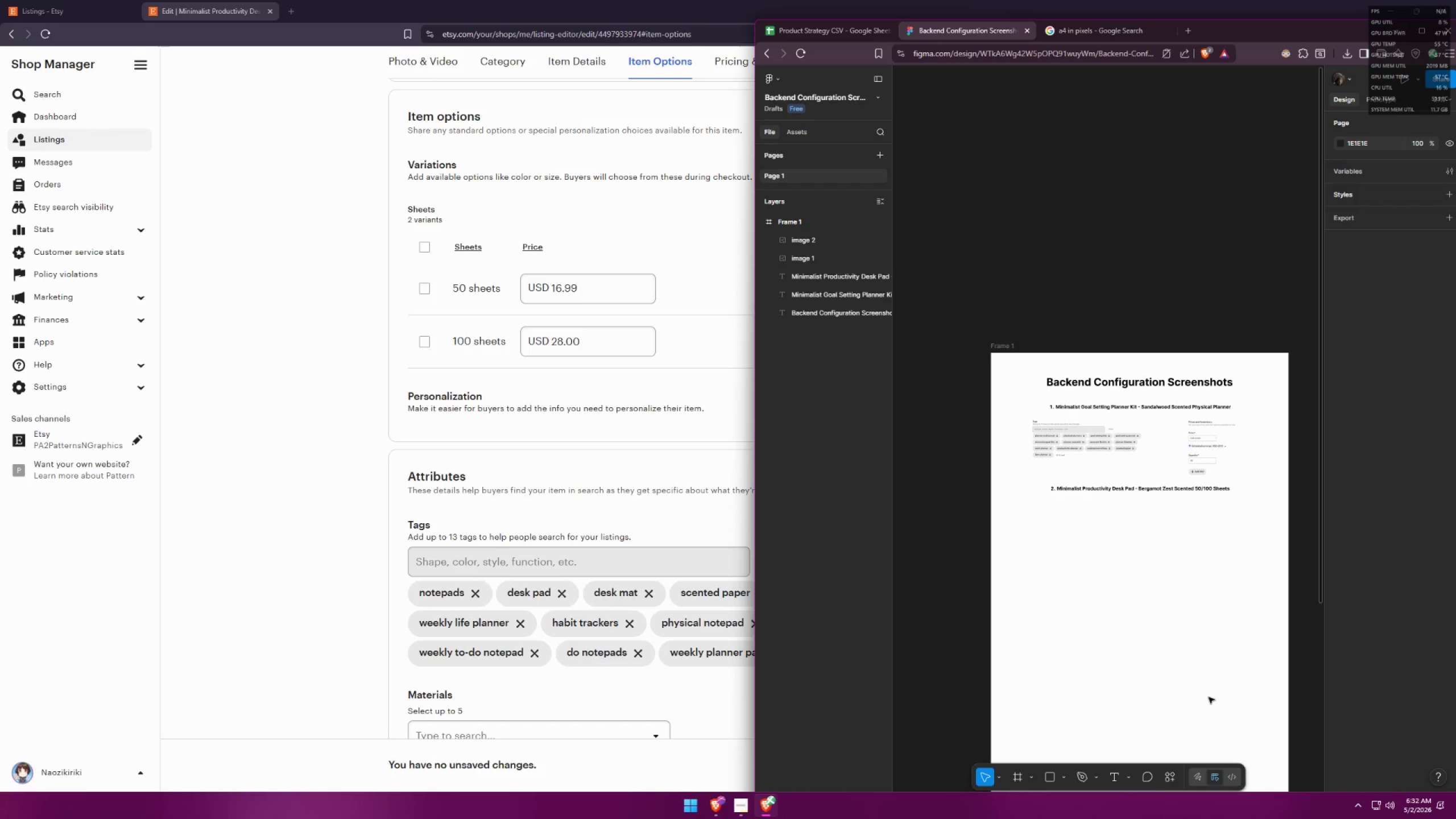 
key(Control+ControlLeft)
 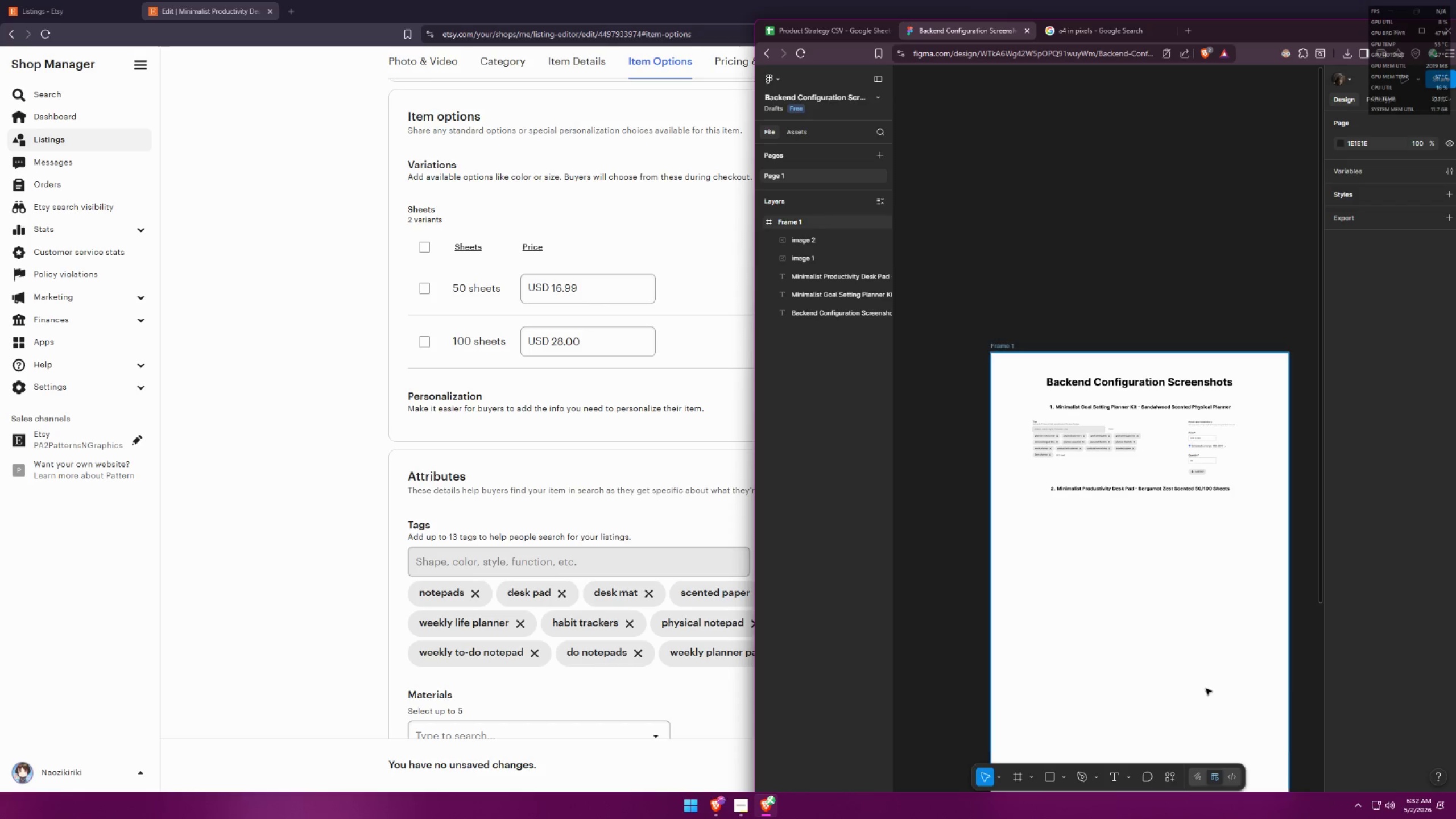 
key(Control+V)
 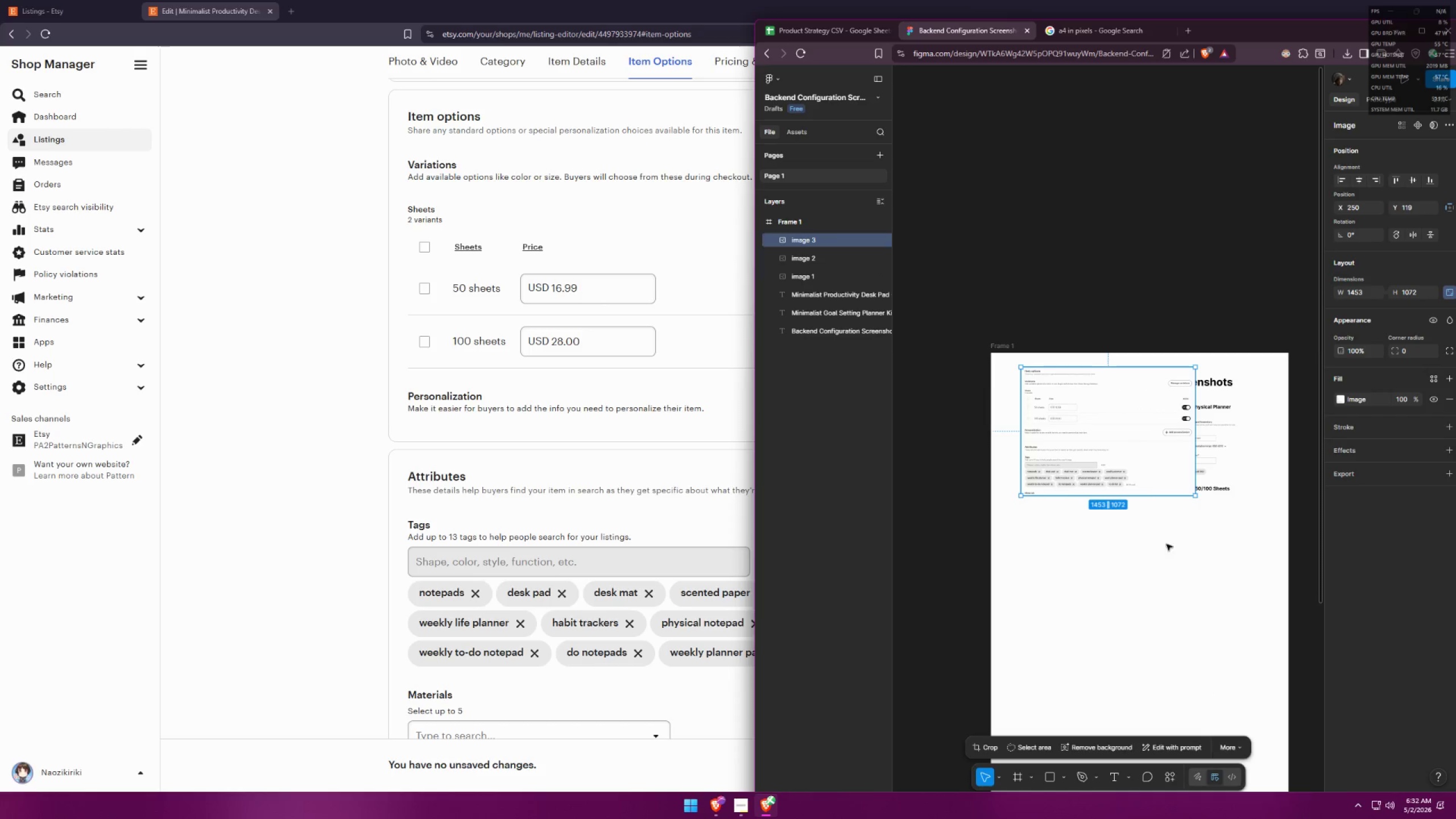 
left_click_drag(start_coordinate=[1135, 446], to_coordinate=[1134, 580])
 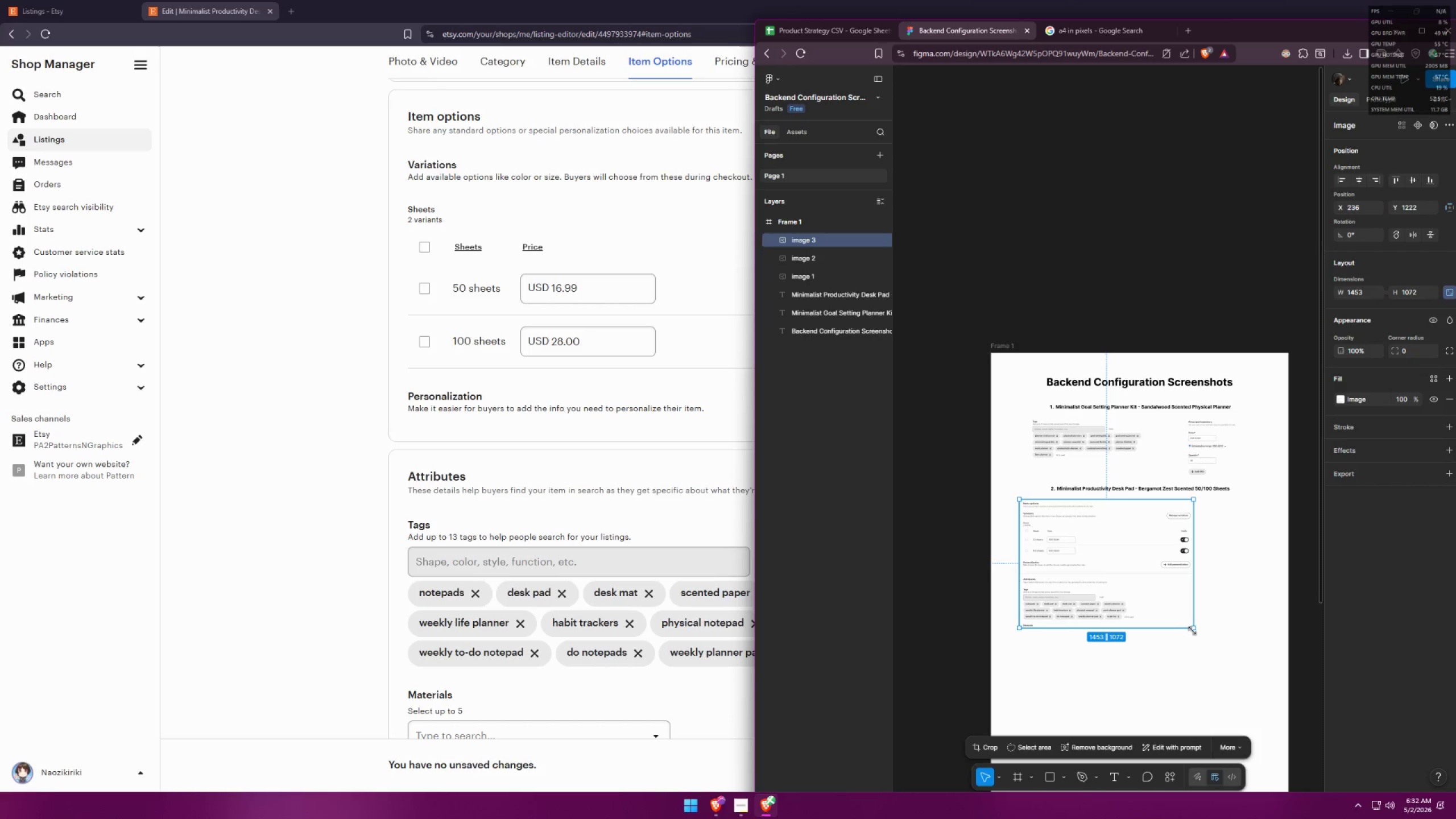 
left_click_drag(start_coordinate=[1193, 631], to_coordinate=[1165, 613])
 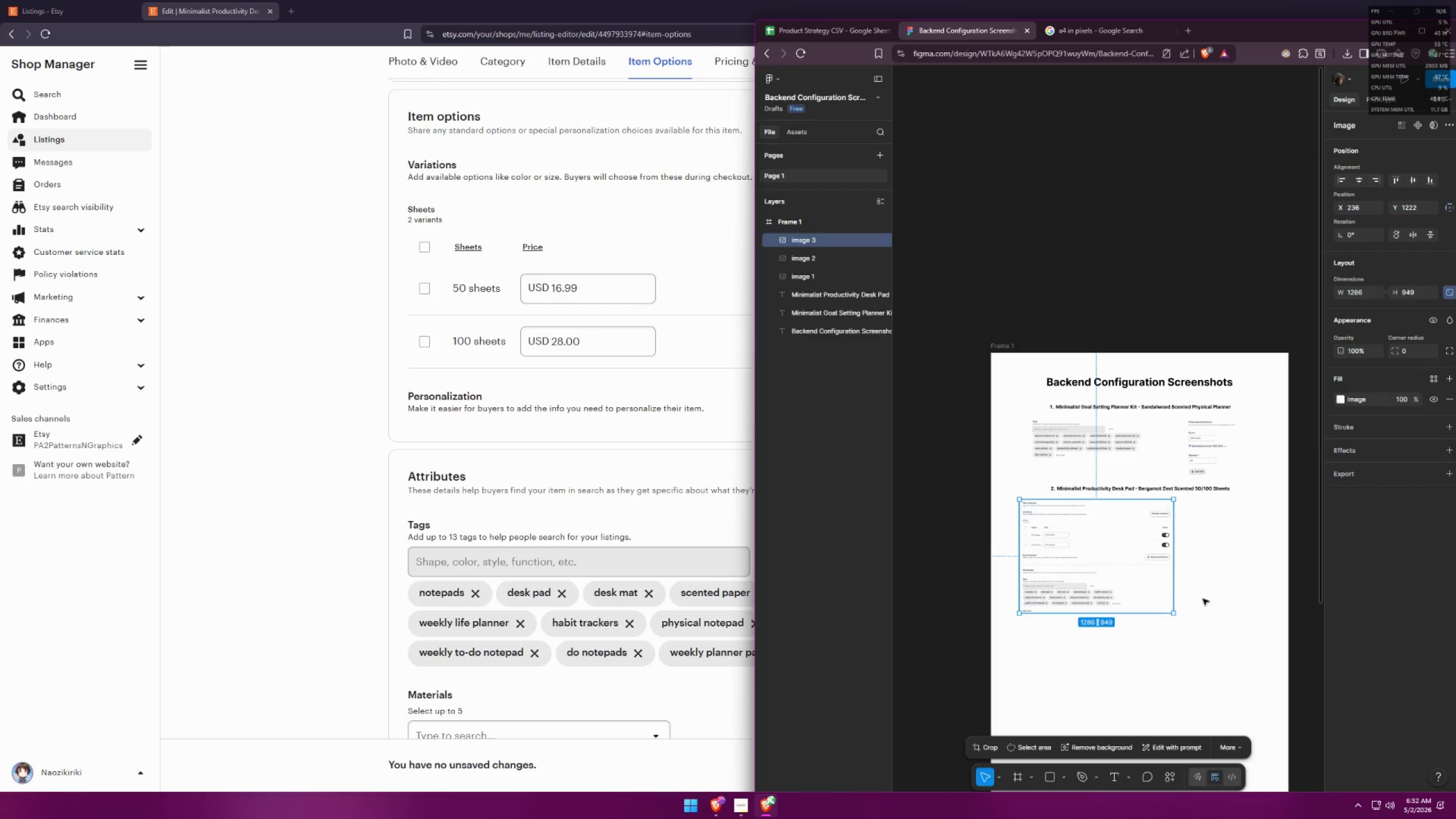 
left_click([1205, 597])
 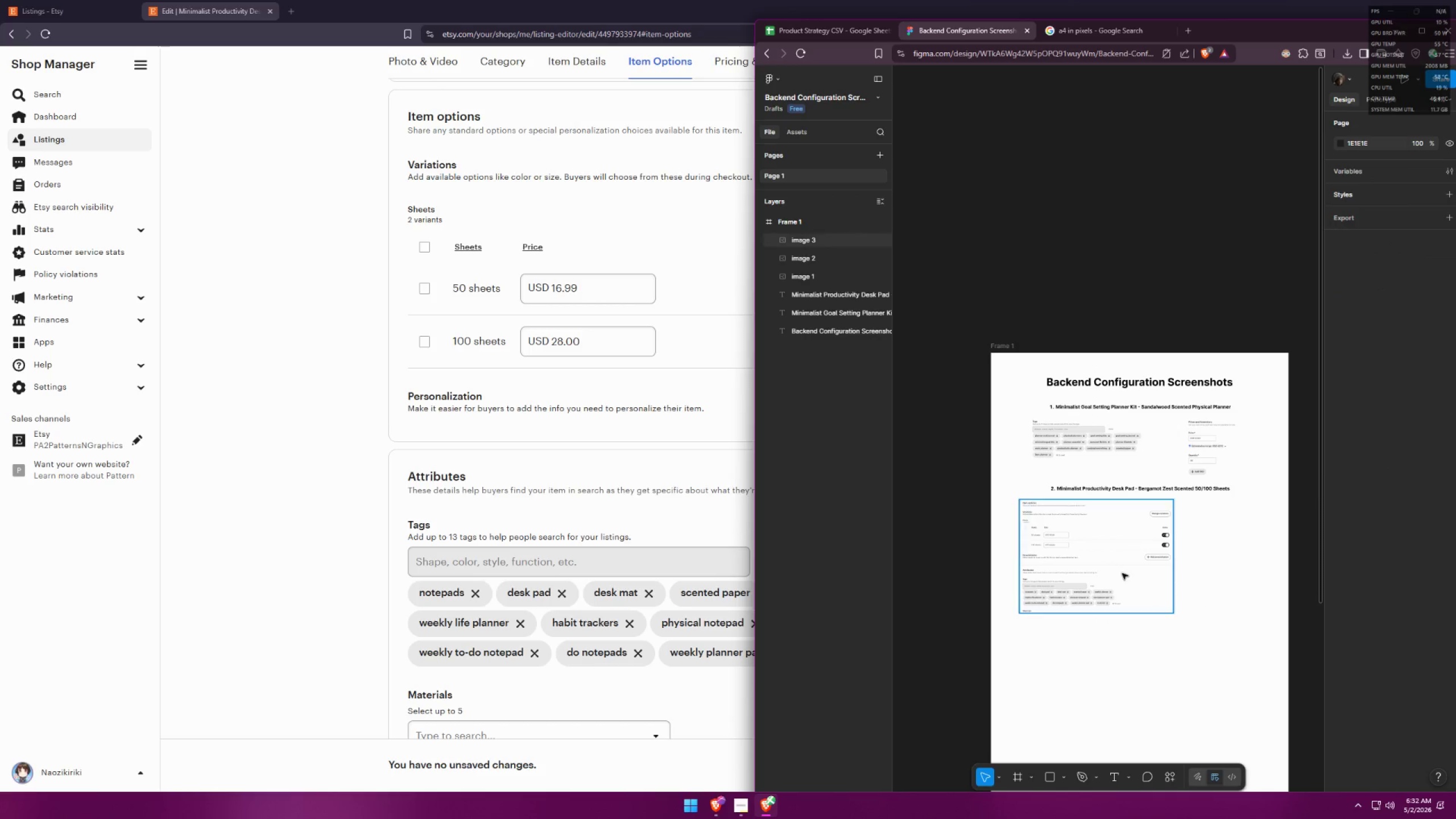 
left_click_drag(start_coordinate=[1118, 570], to_coordinate=[1128, 574])
 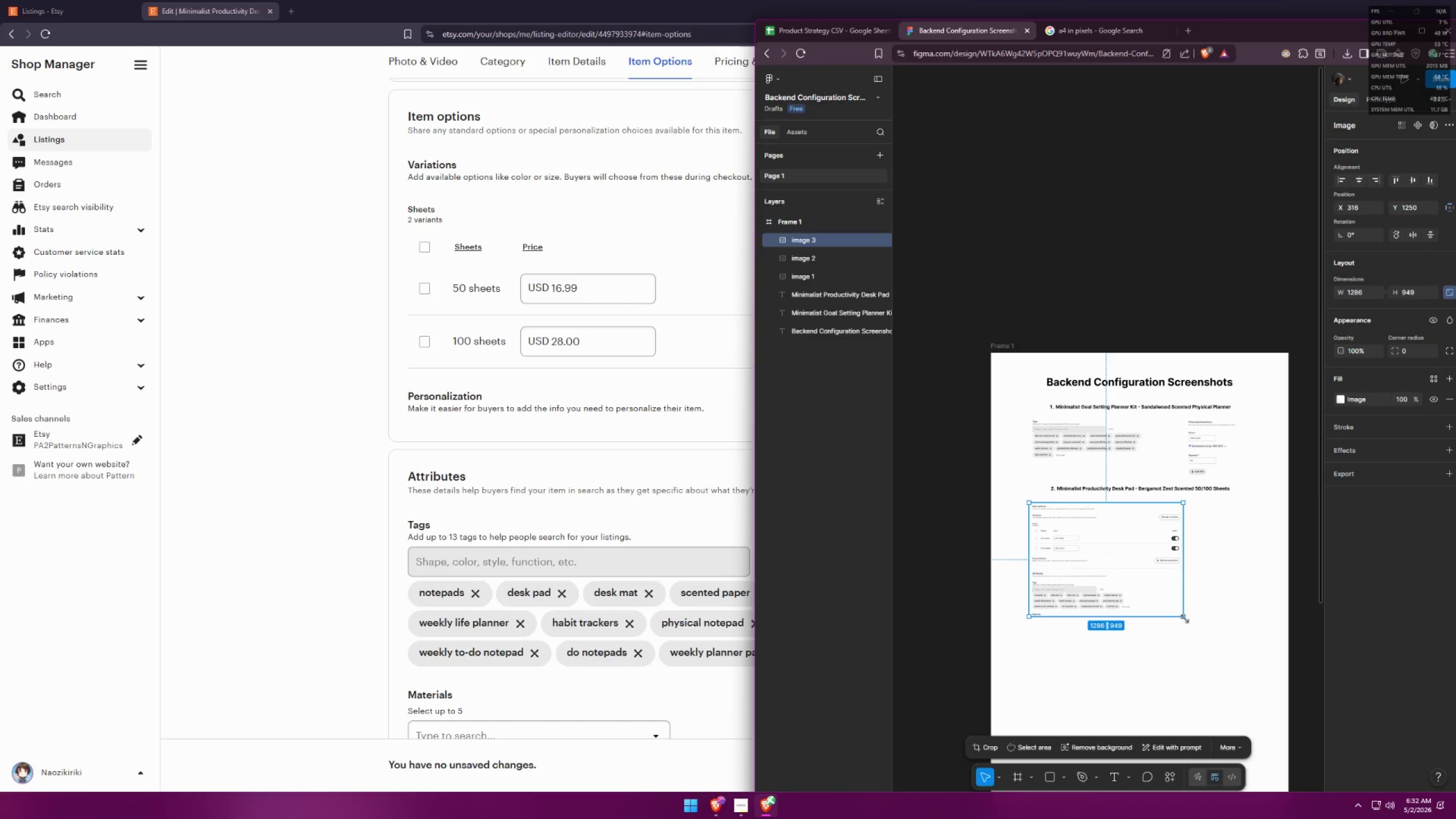 
left_click_drag(start_coordinate=[1147, 583], to_coordinate=[1139, 582])
 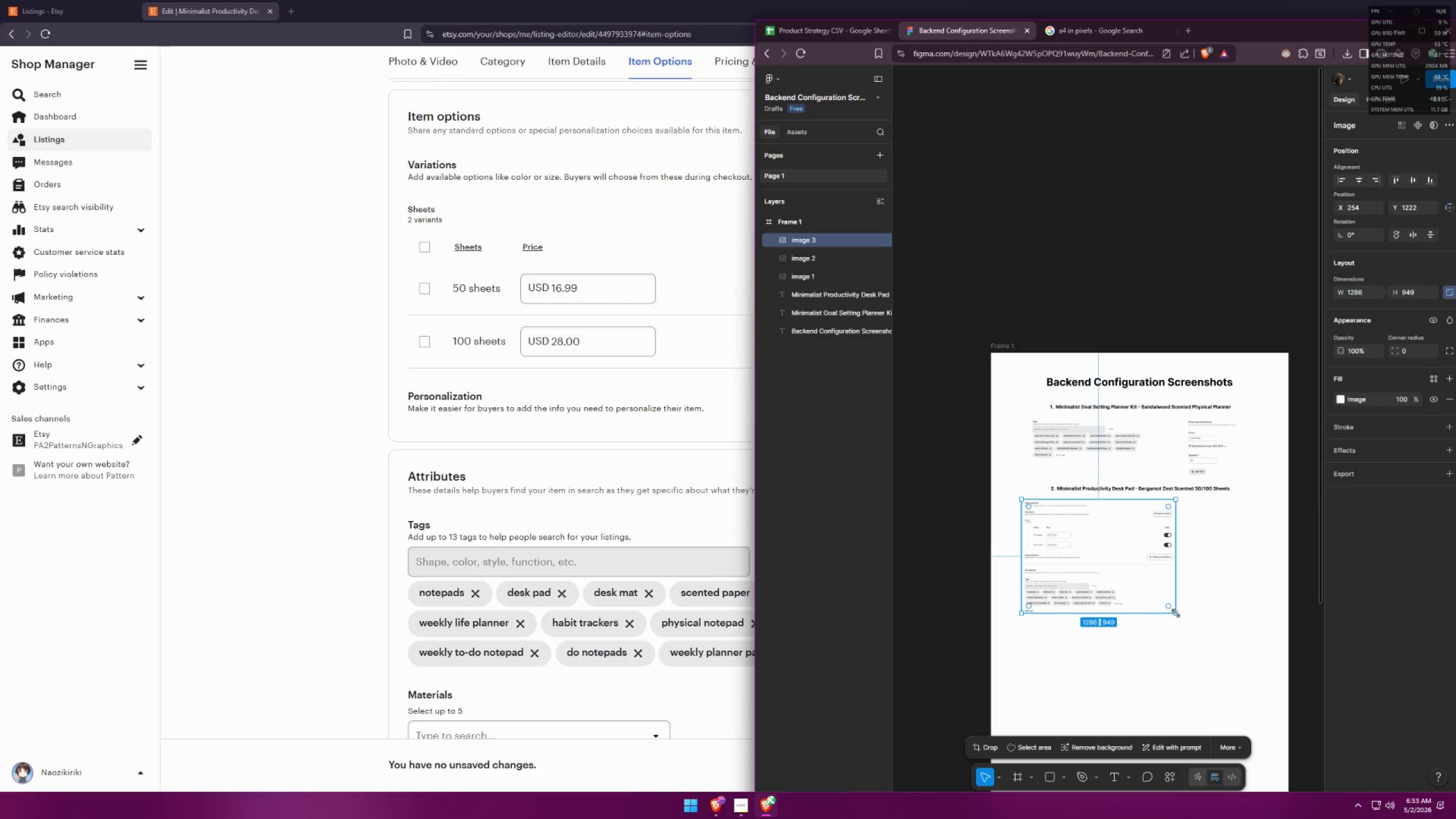 
left_click_drag(start_coordinate=[1176, 614], to_coordinate=[1166, 608])
 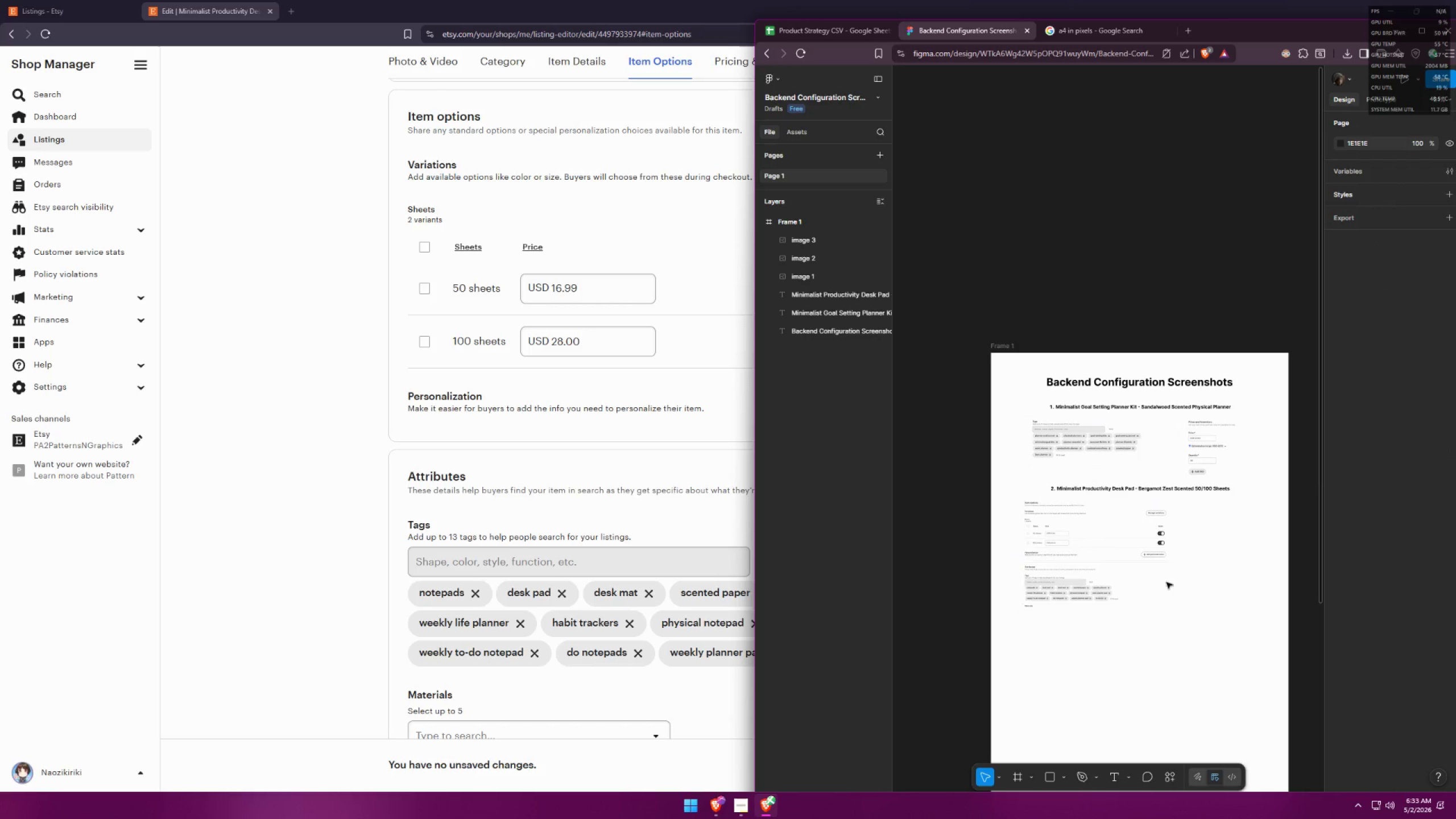 
left_click_drag(start_coordinate=[1105, 561], to_coordinate=[1111, 562])
 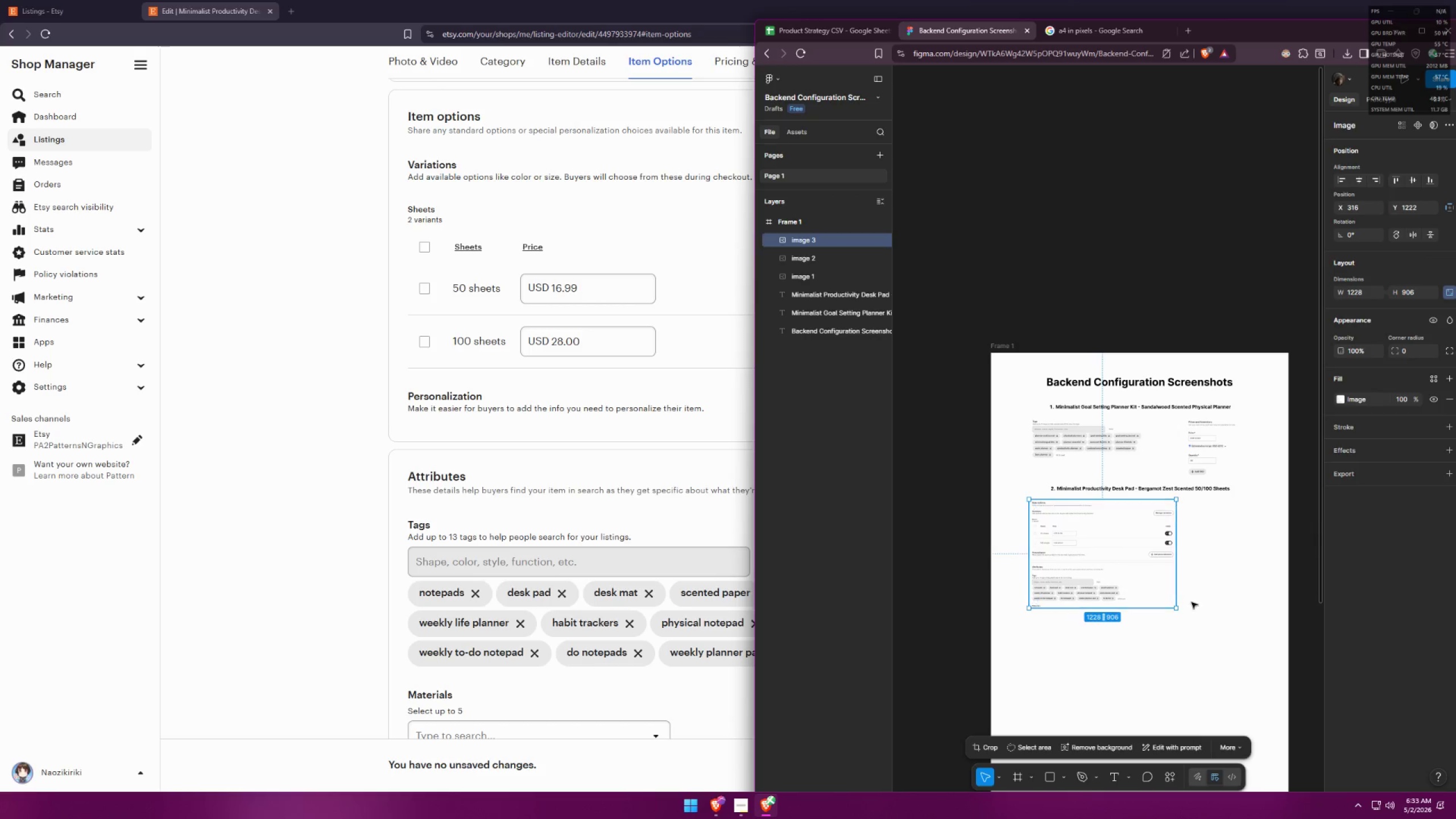 
left_click([1194, 603])
 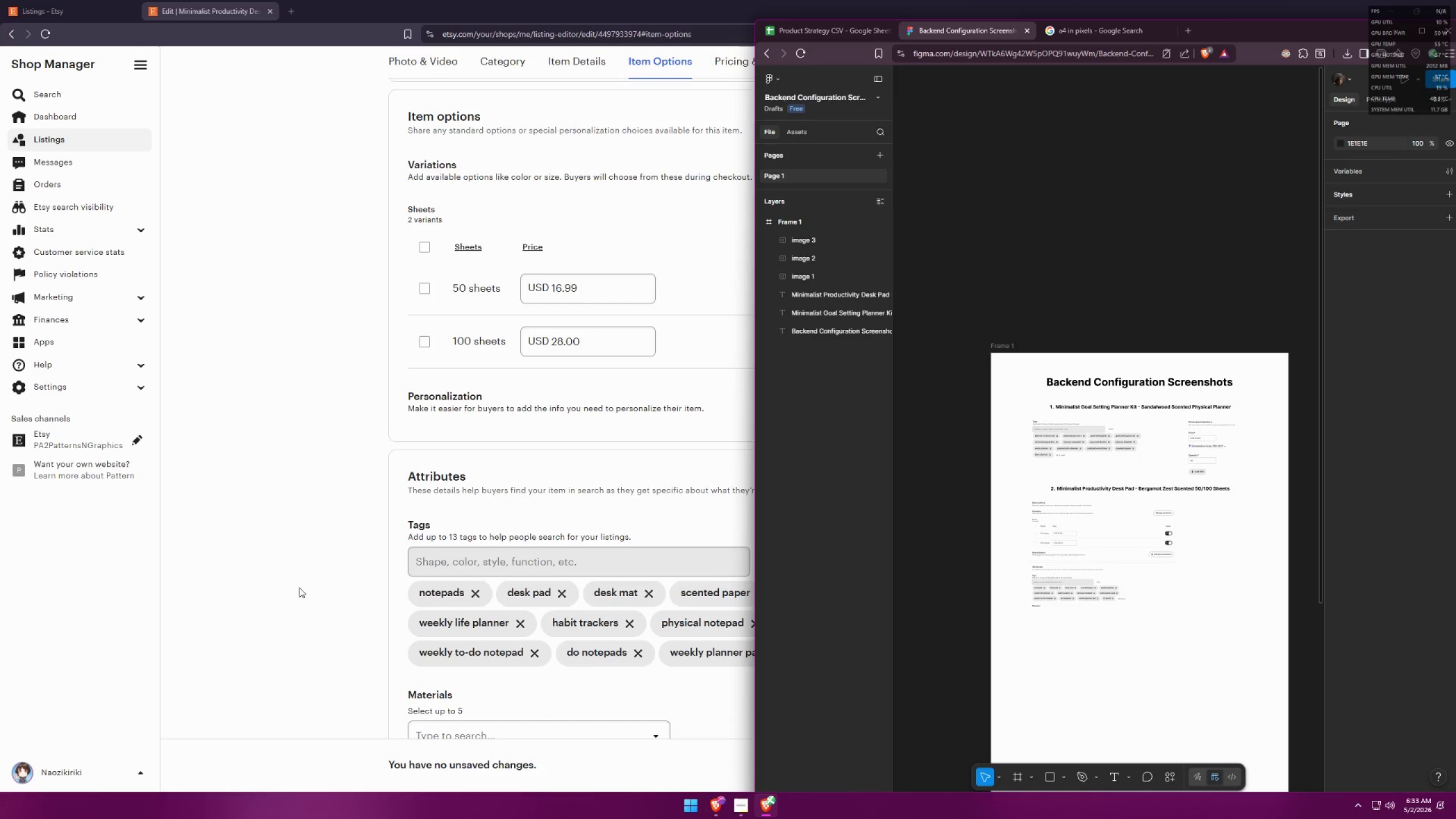 
left_click([278, 580])
 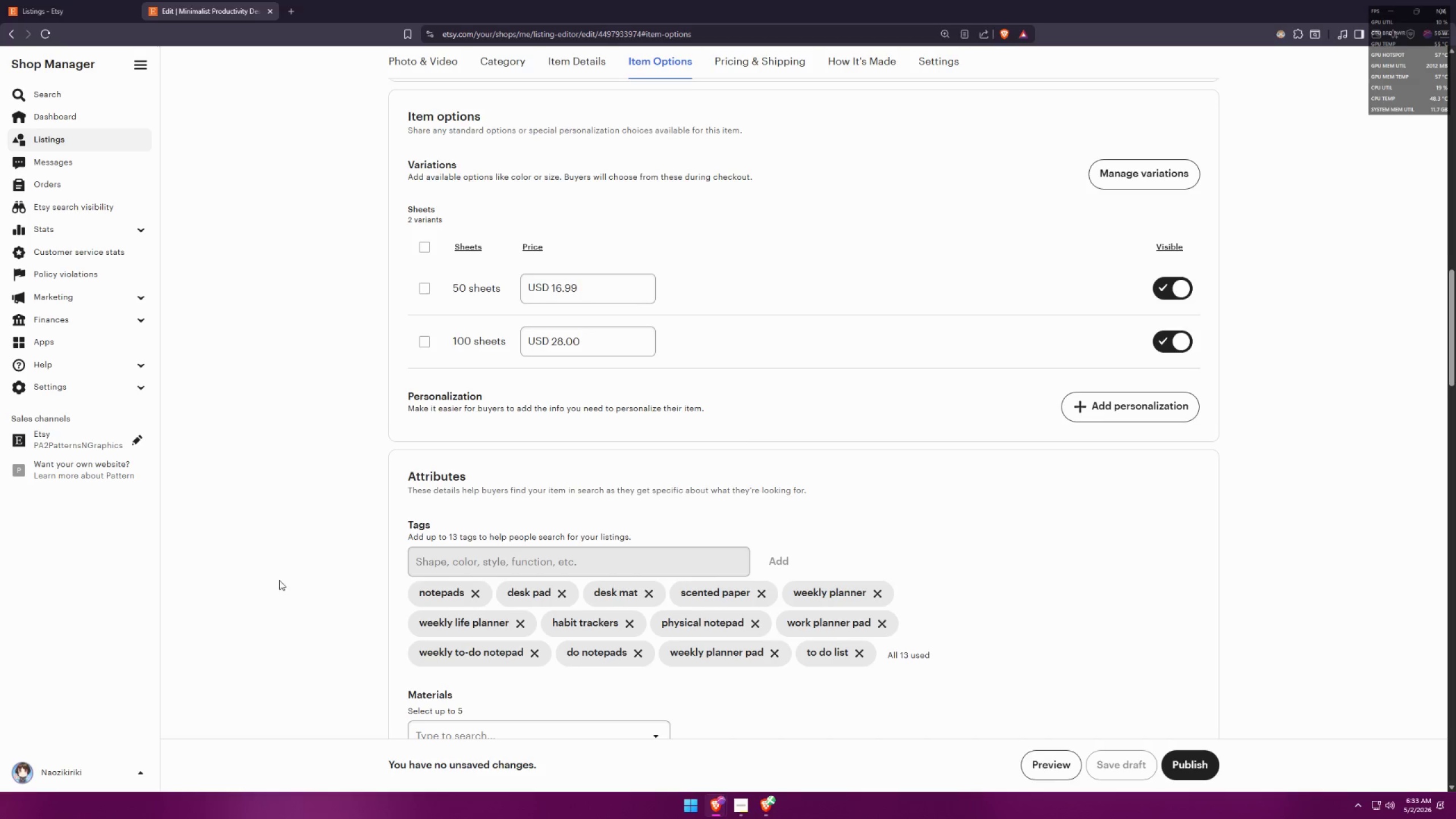 
scroll: coordinate [388, 525], scroll_direction: down, amount: 13.0
 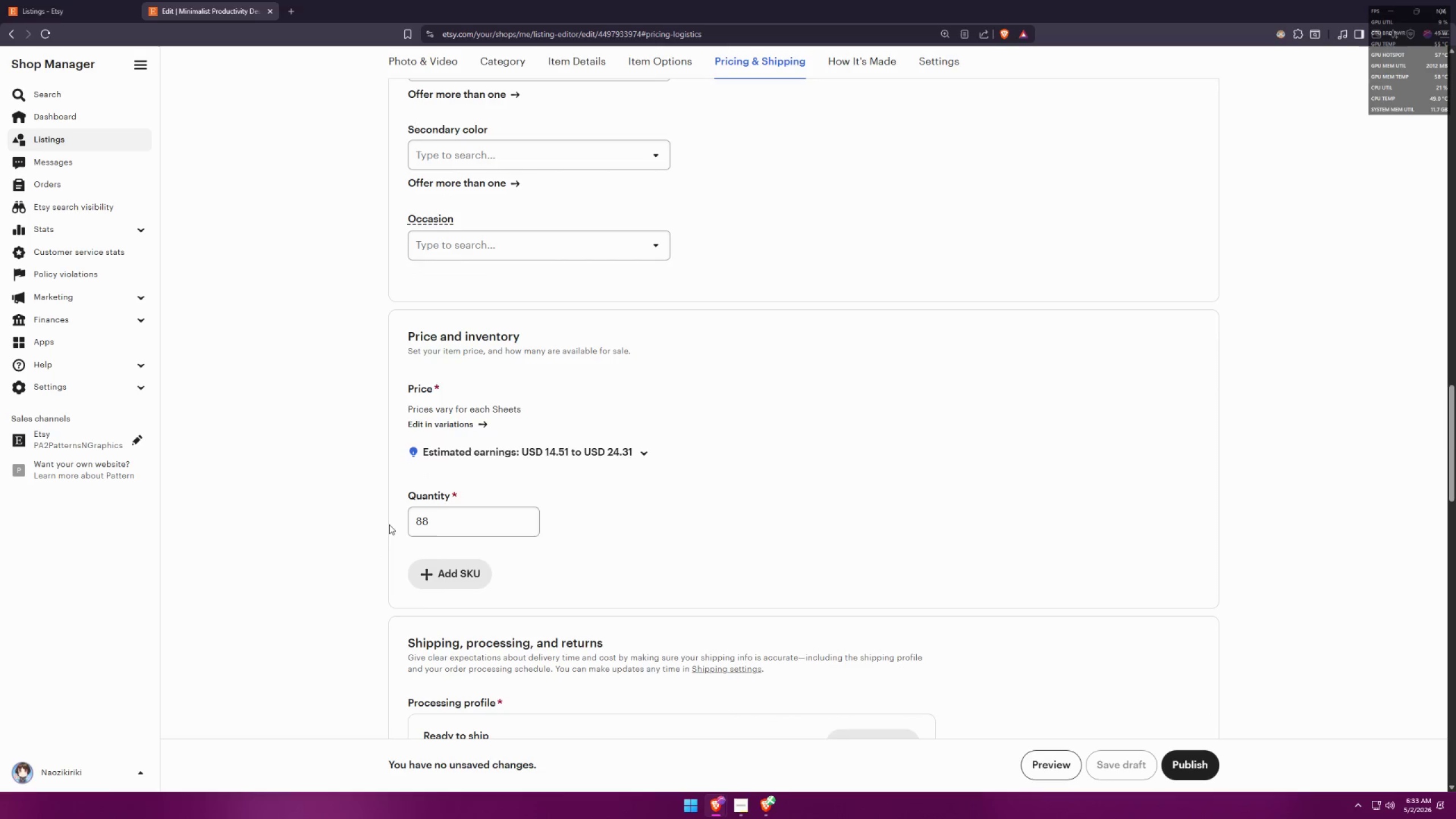 
key(Meta+MetaLeft)
 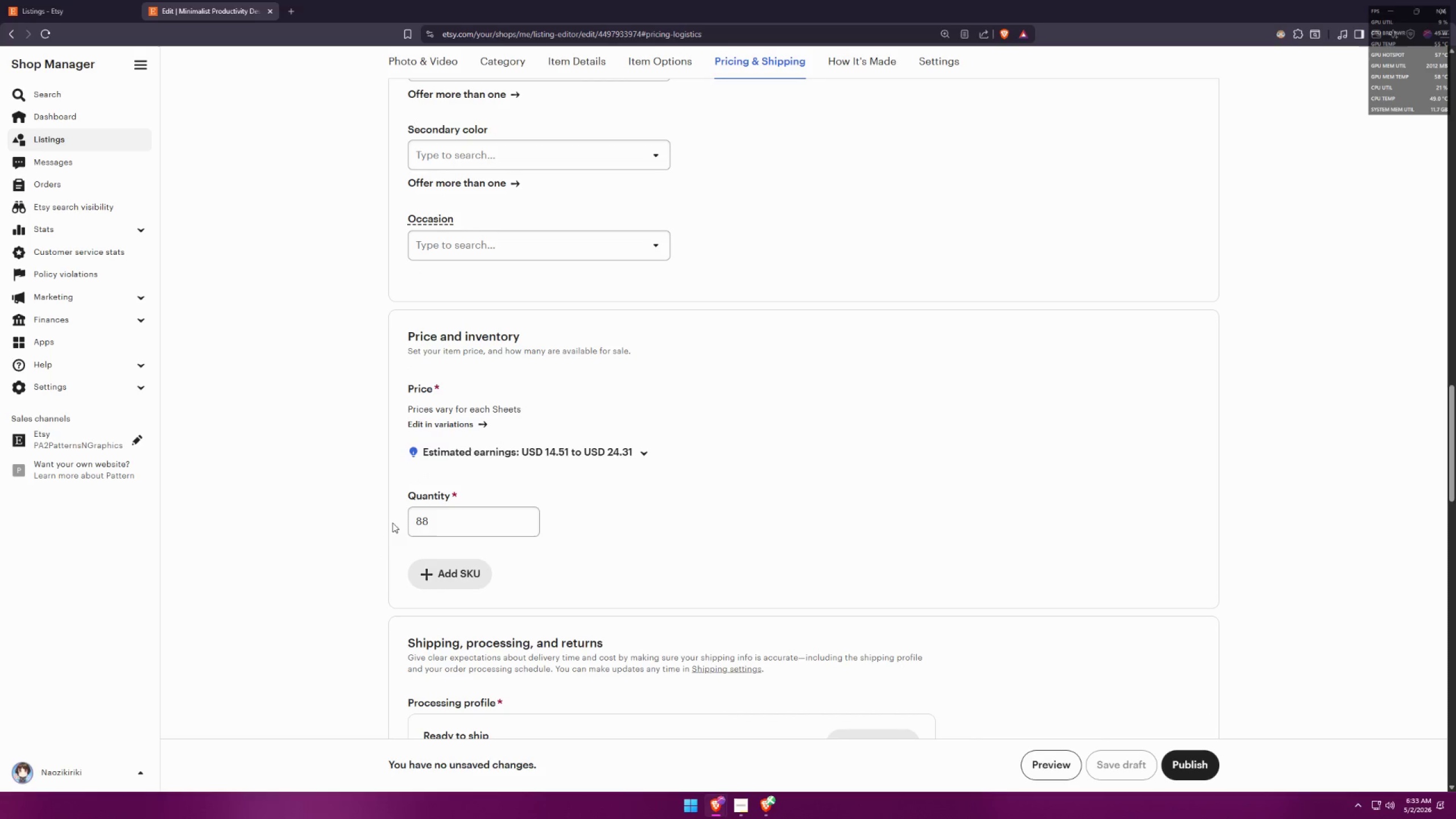 
key(Meta+Shift+ShiftLeft)
 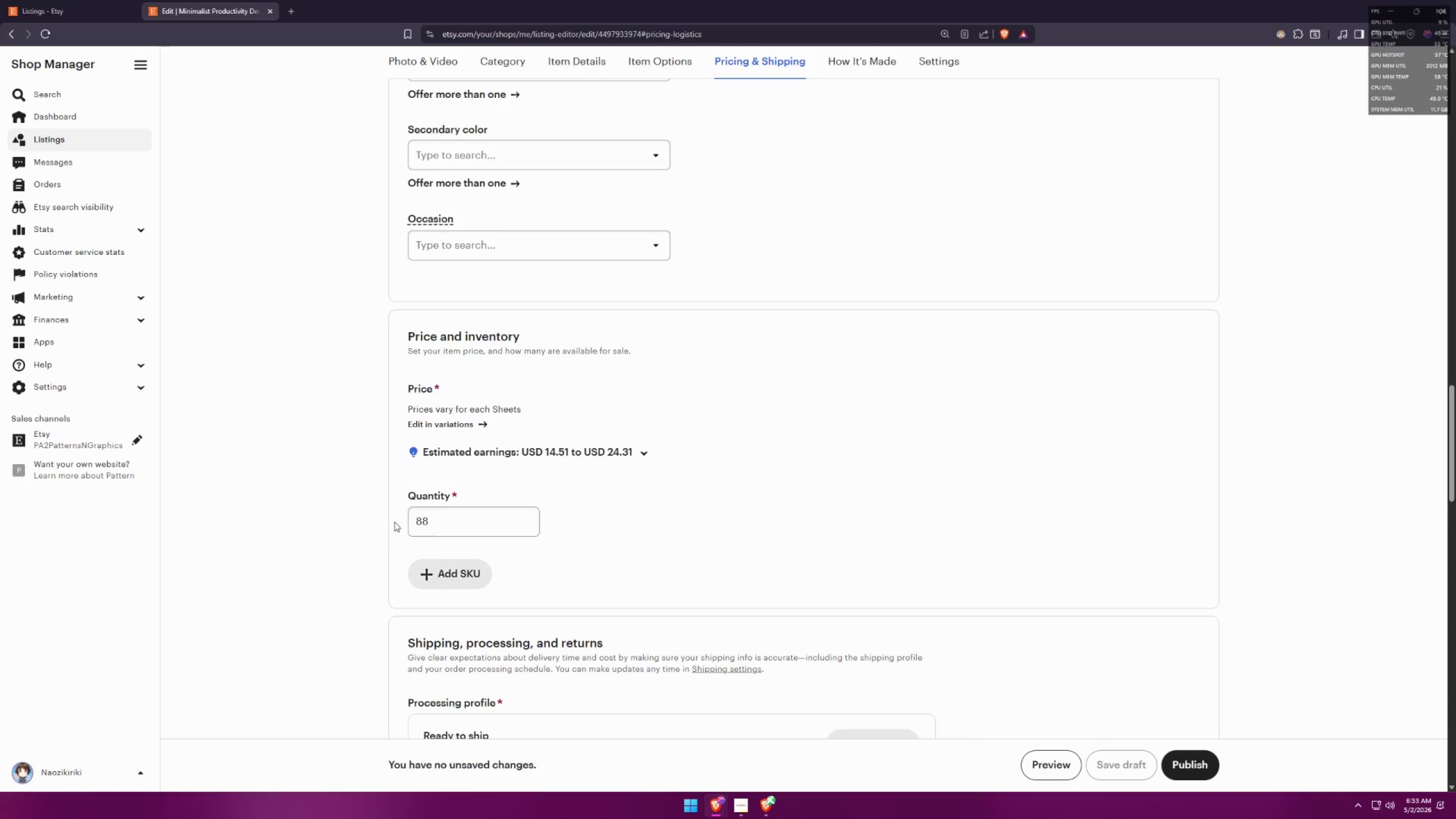 
key(Meta+Shift+S)
 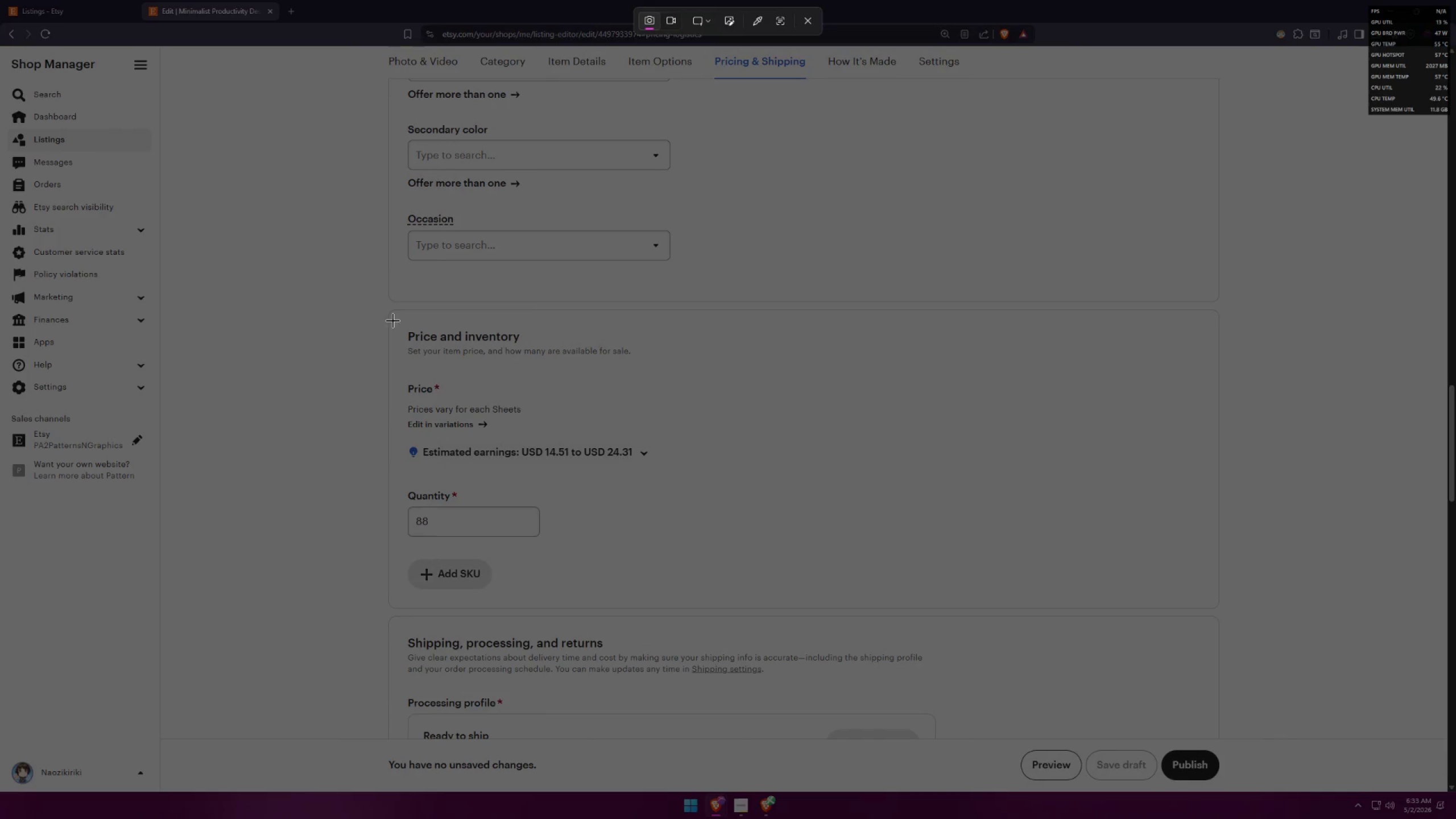 
left_click_drag(start_coordinate=[391, 314], to_coordinate=[710, 604])
 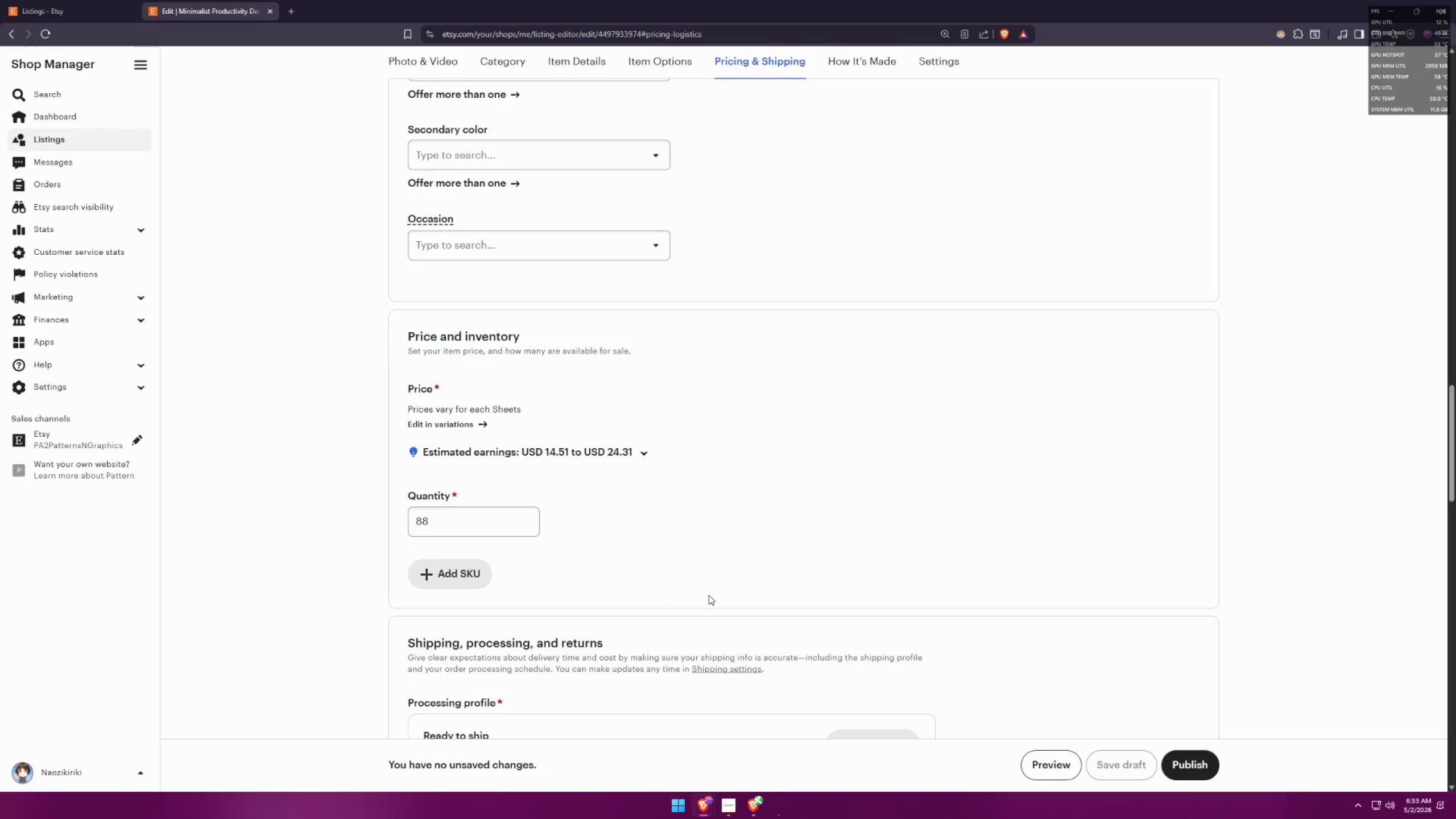 
key(Alt+AltLeft)
 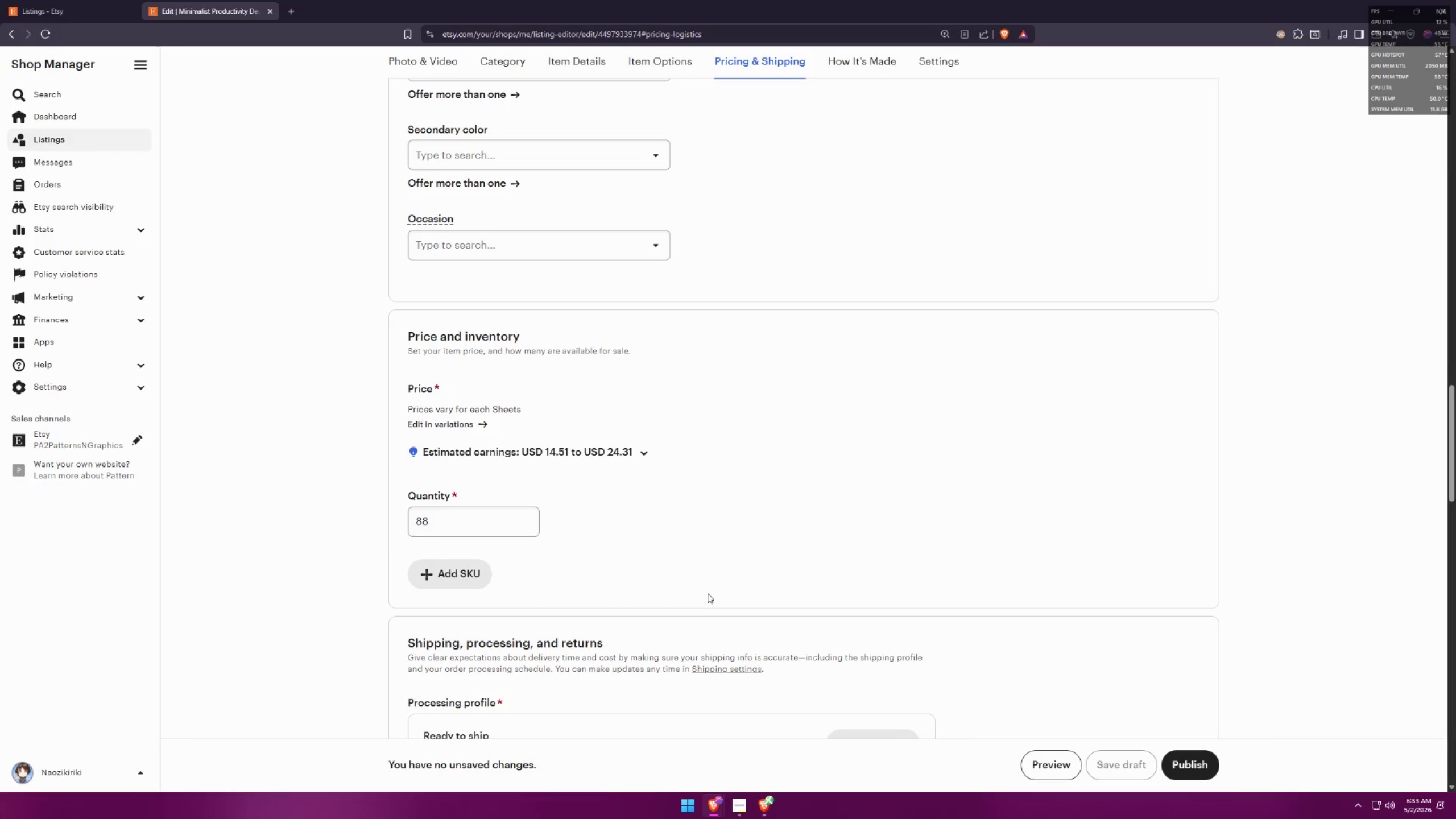 
key(Alt+Tab)
 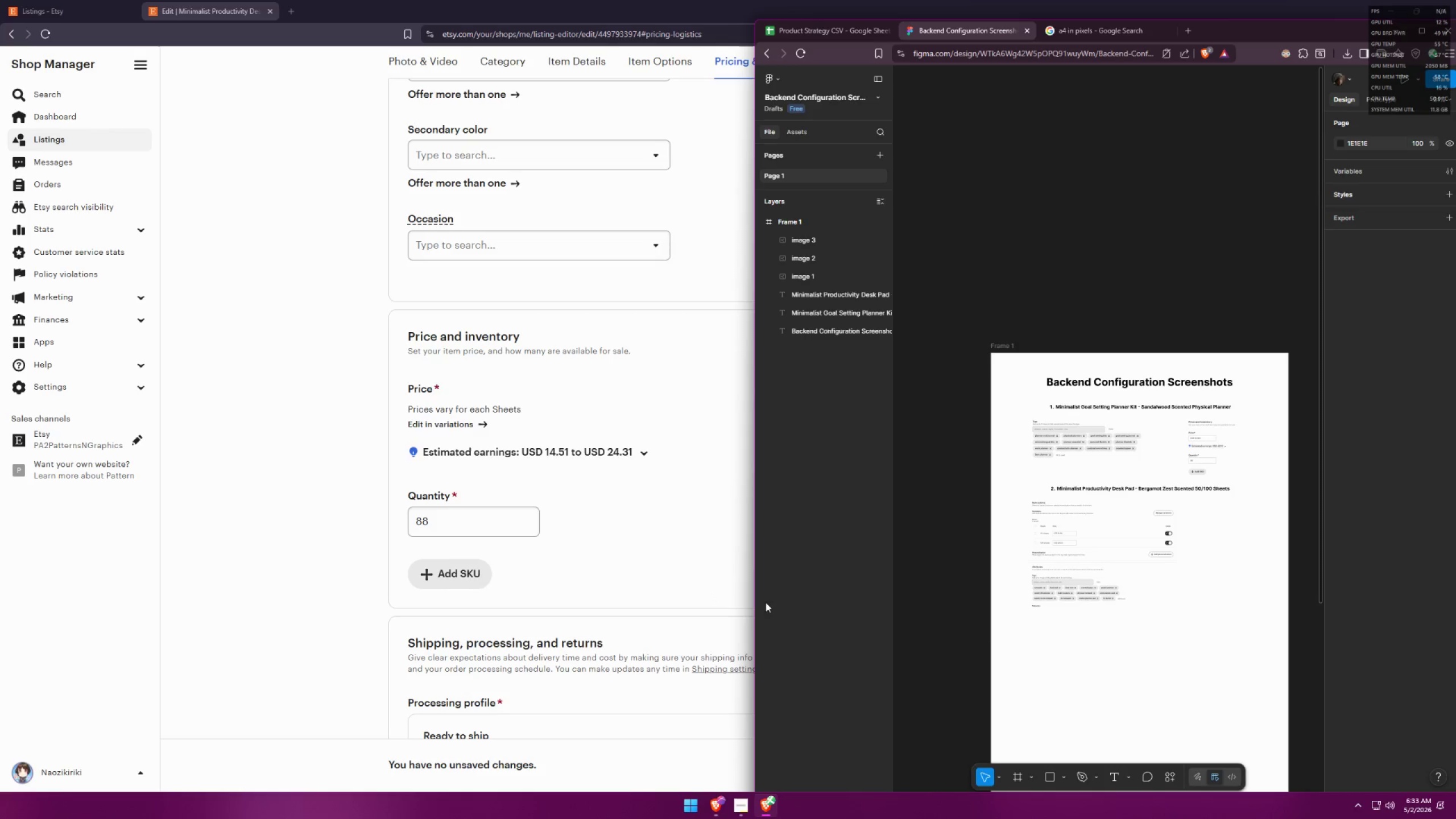 
key(Control+ControlLeft)
 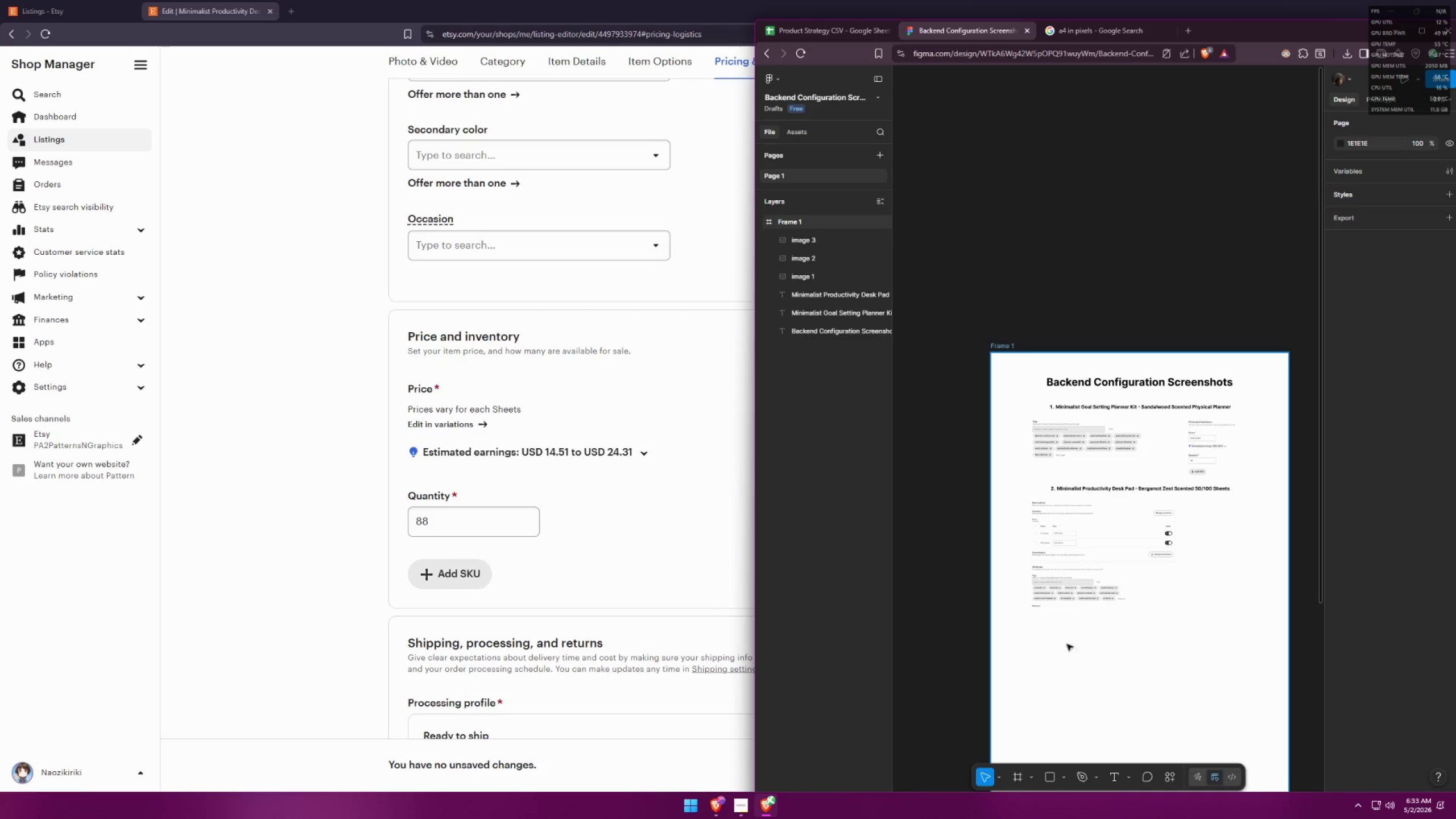 
key(Control+V)
 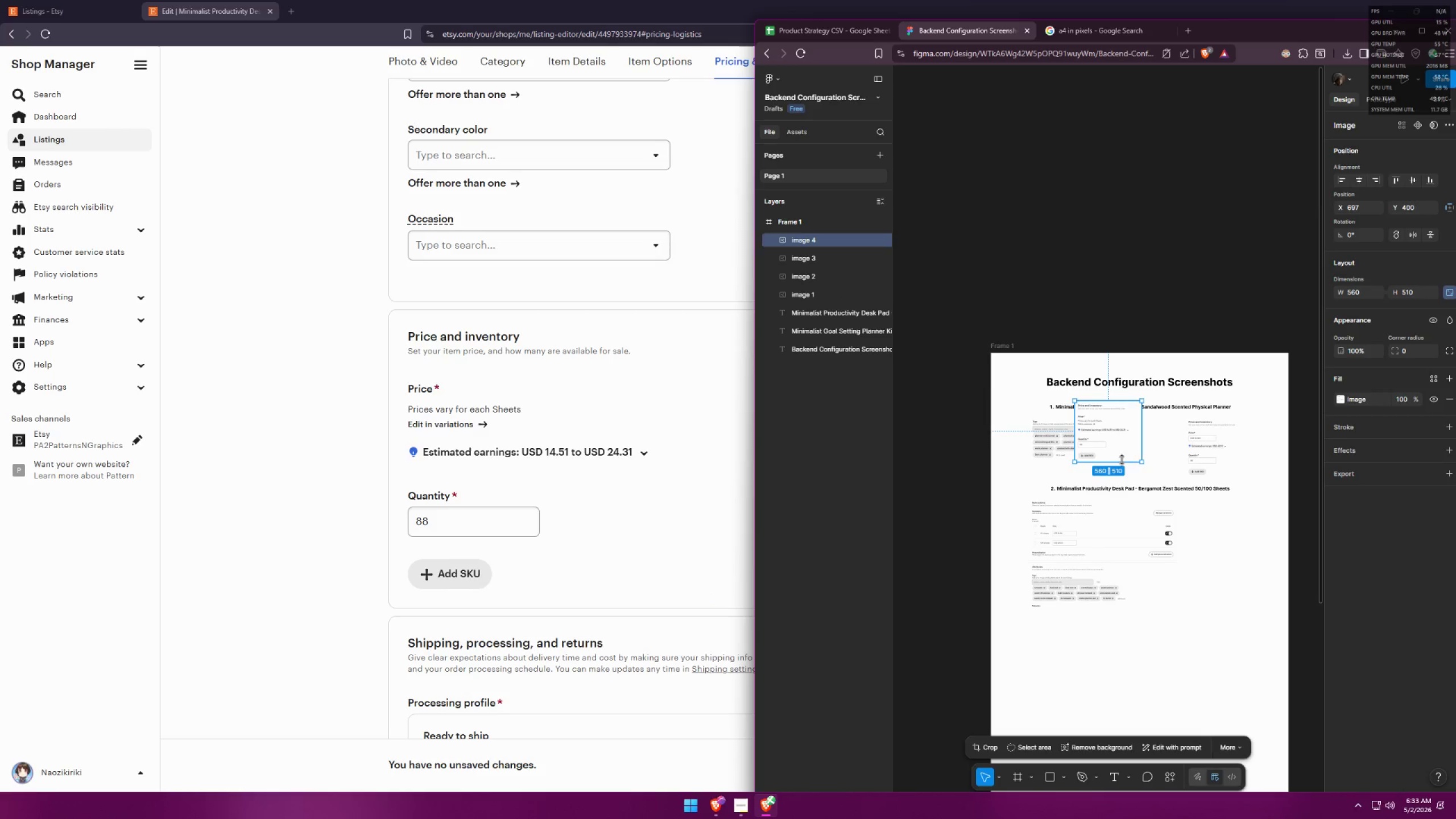 
left_click_drag(start_coordinate=[1116, 434], to_coordinate=[1242, 533])
 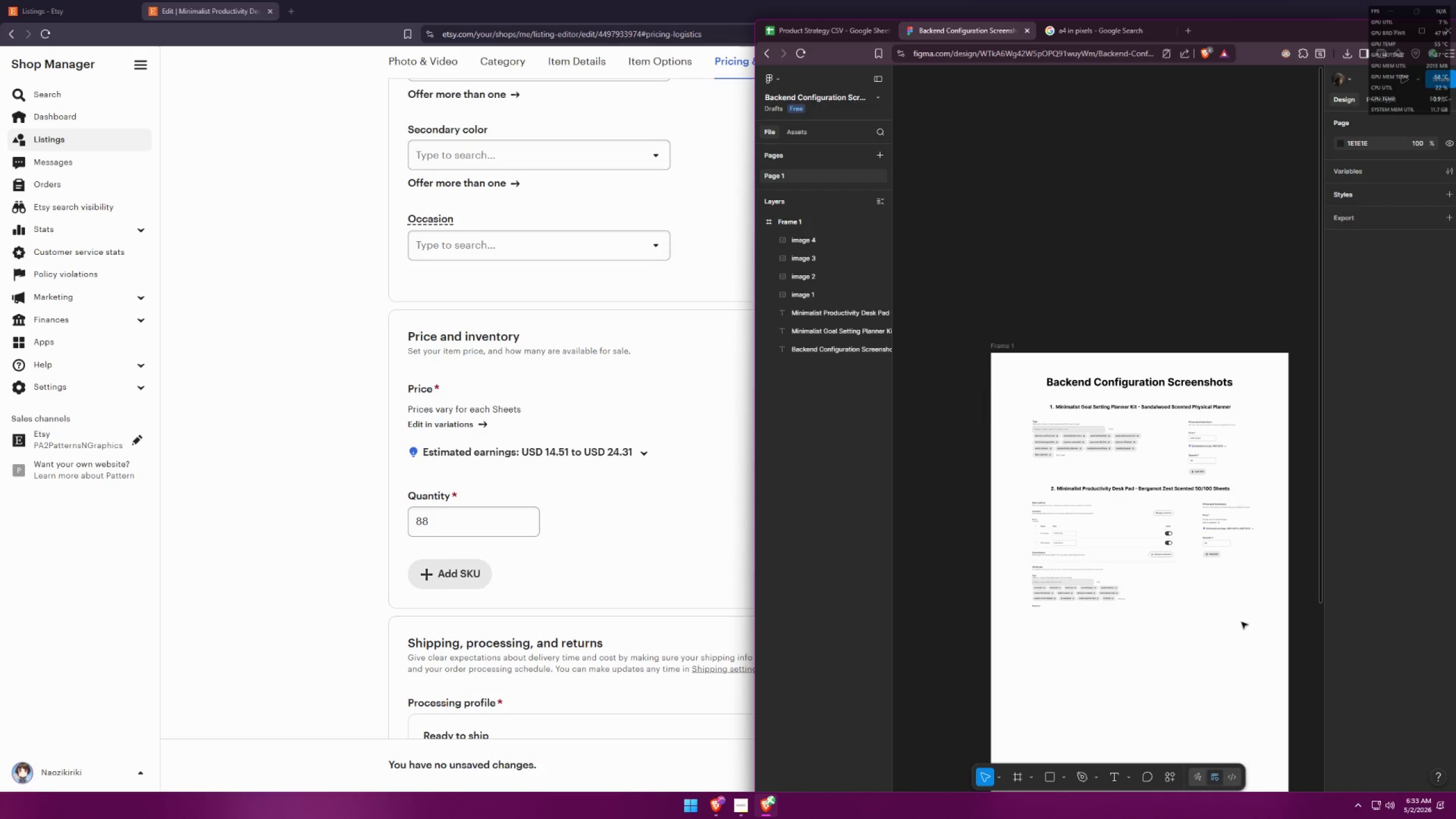 
left_click_drag(start_coordinate=[1258, 648], to_coordinate=[1073, 523])
 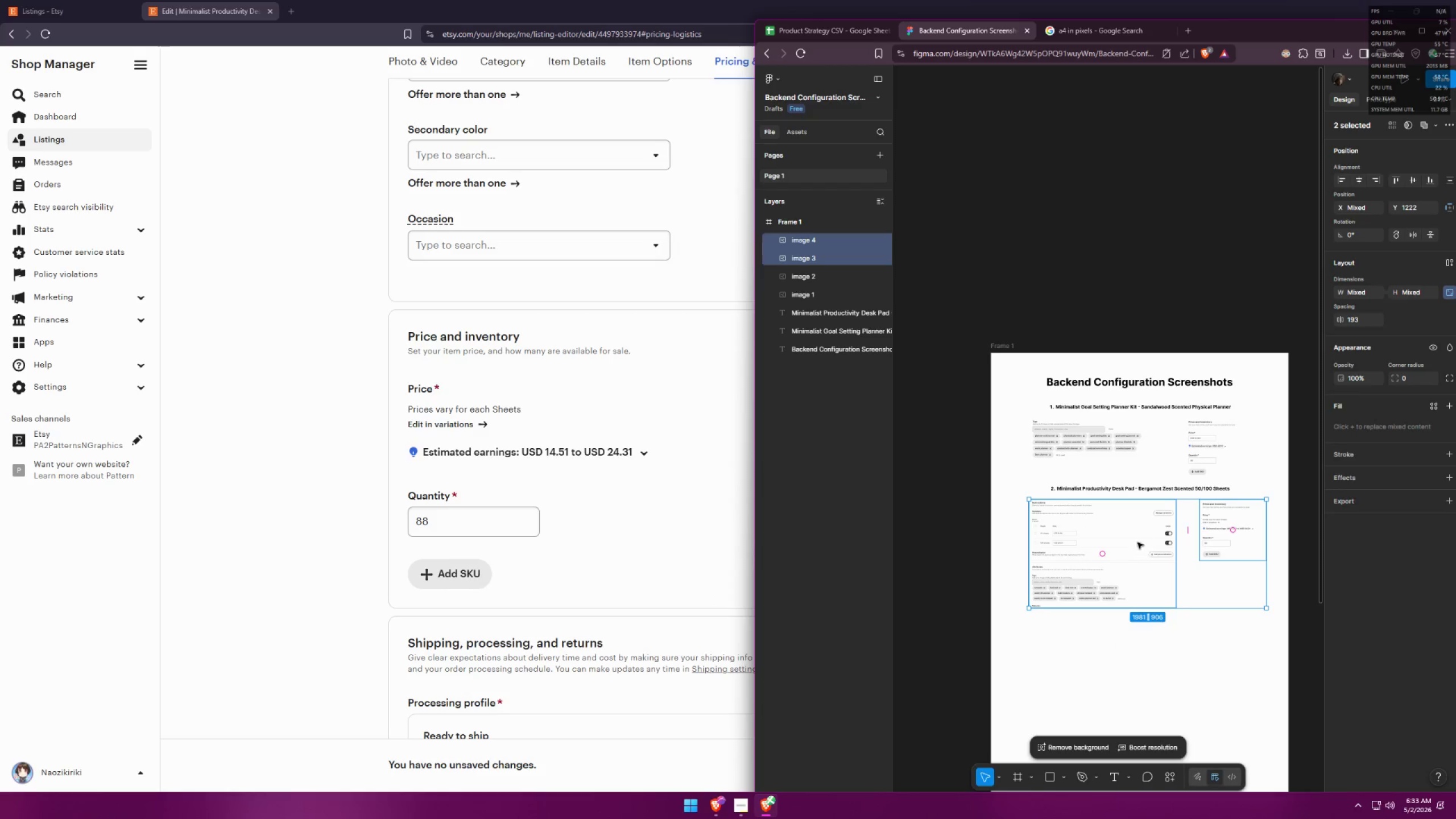 
left_click_drag(start_coordinate=[1136, 539], to_coordinate=[1126, 539])
 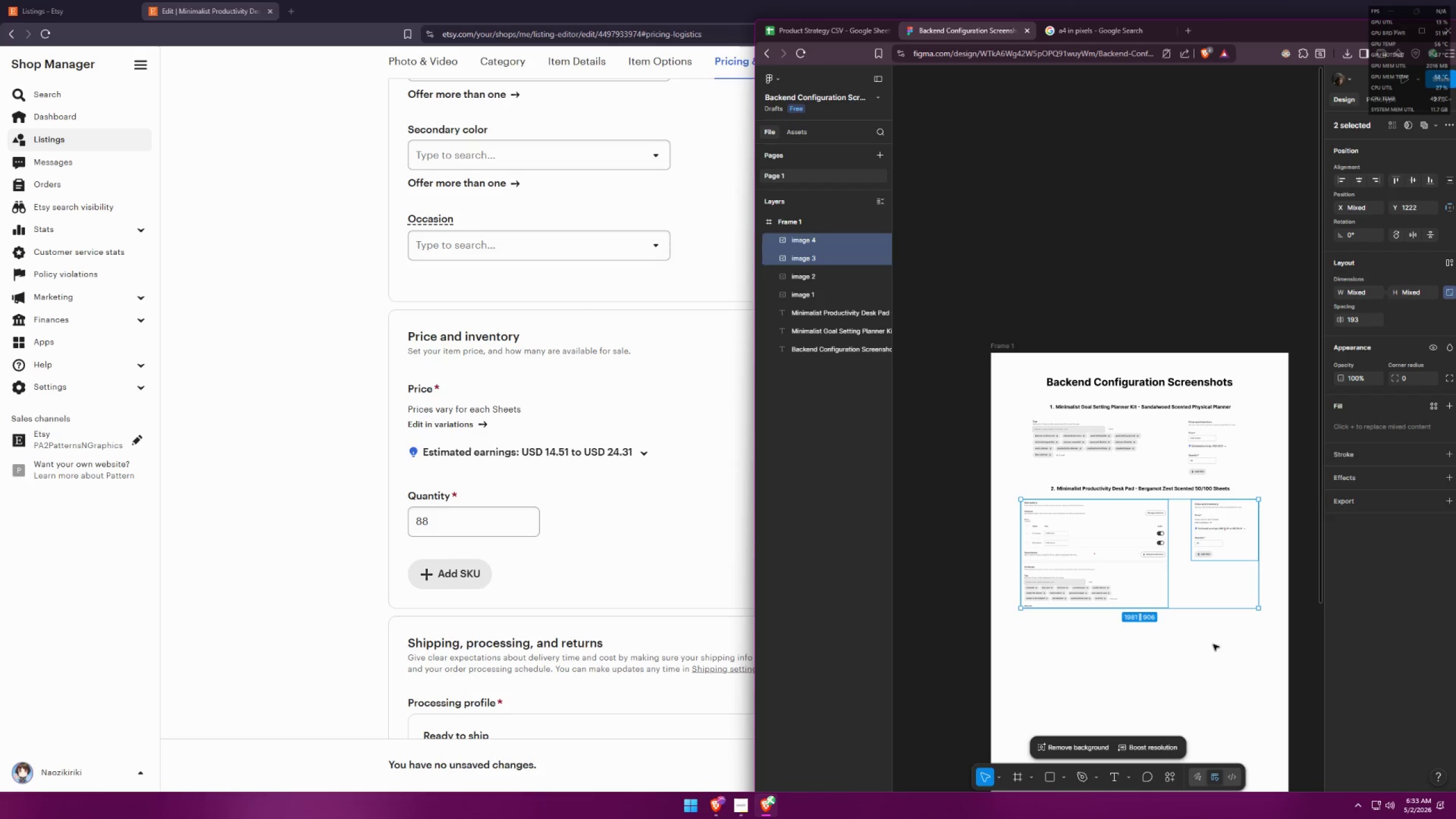 
left_click([1215, 649])
 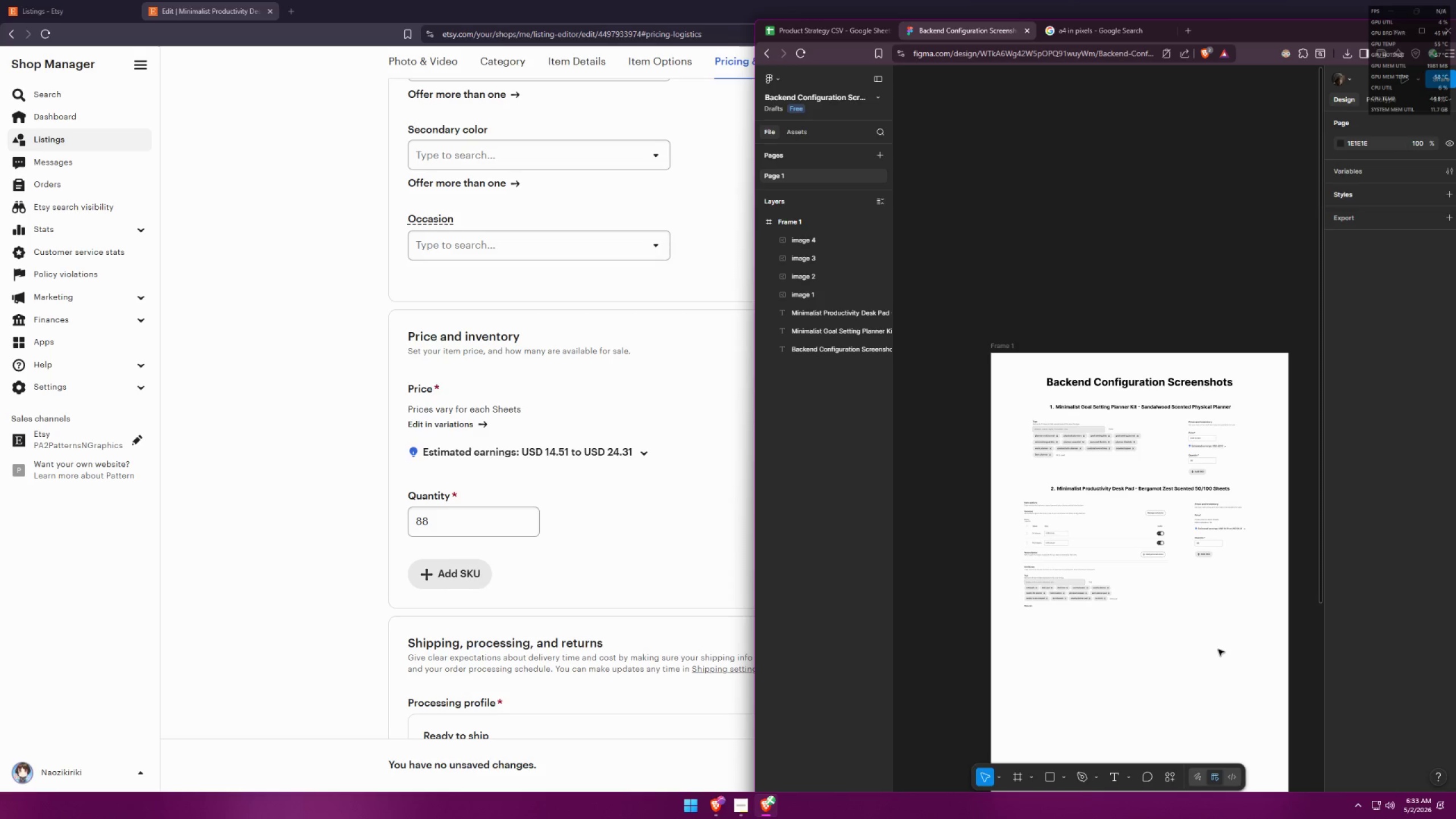 
wait(23.3)
 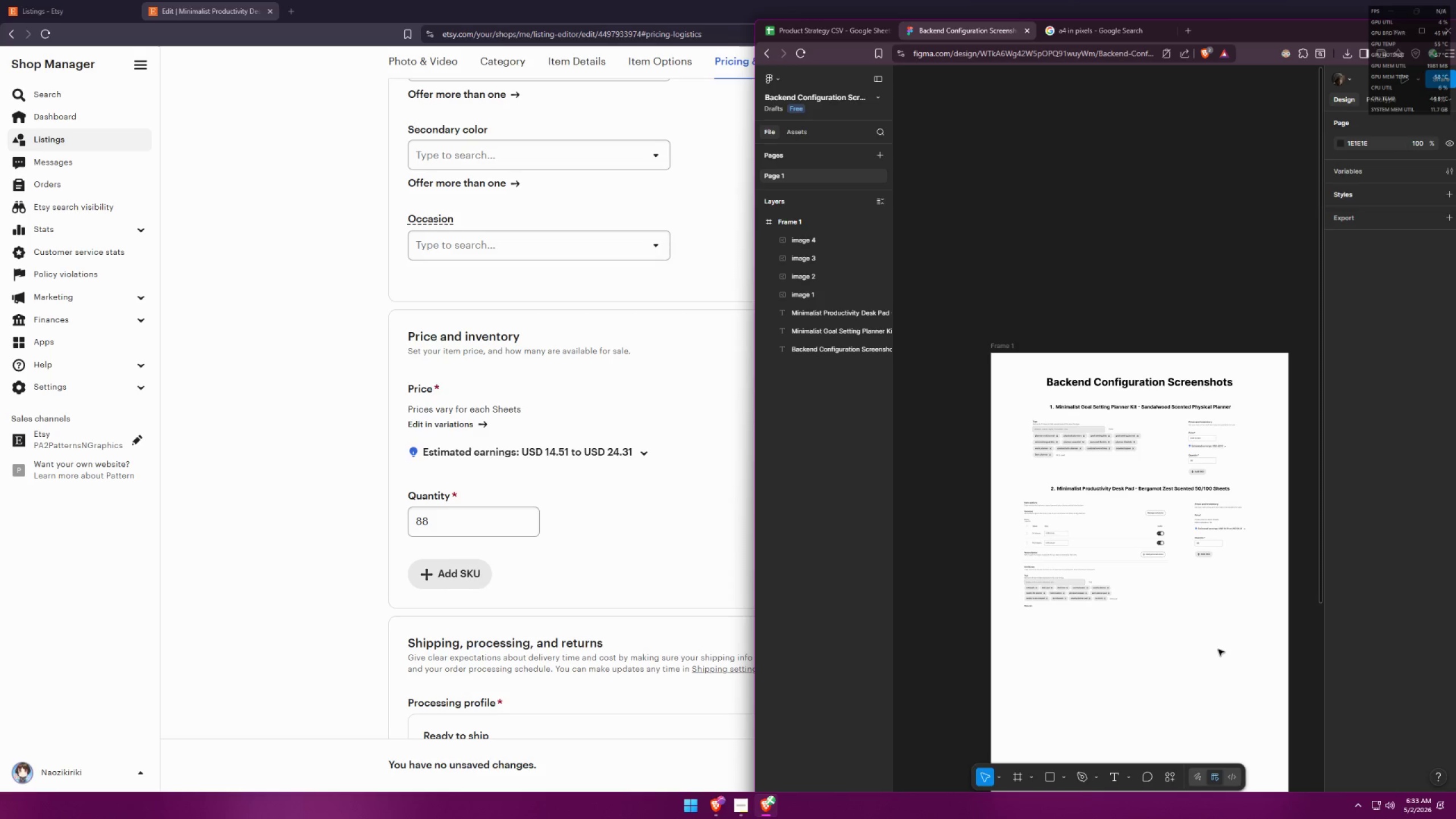 
hold_key(key=AltLeft, duration=2.62)
hold_key(key=ShiftLeft, duration=1.5)
left_click_drag(start_coordinate=[1150, 490], to_coordinate=[1147, 620])
 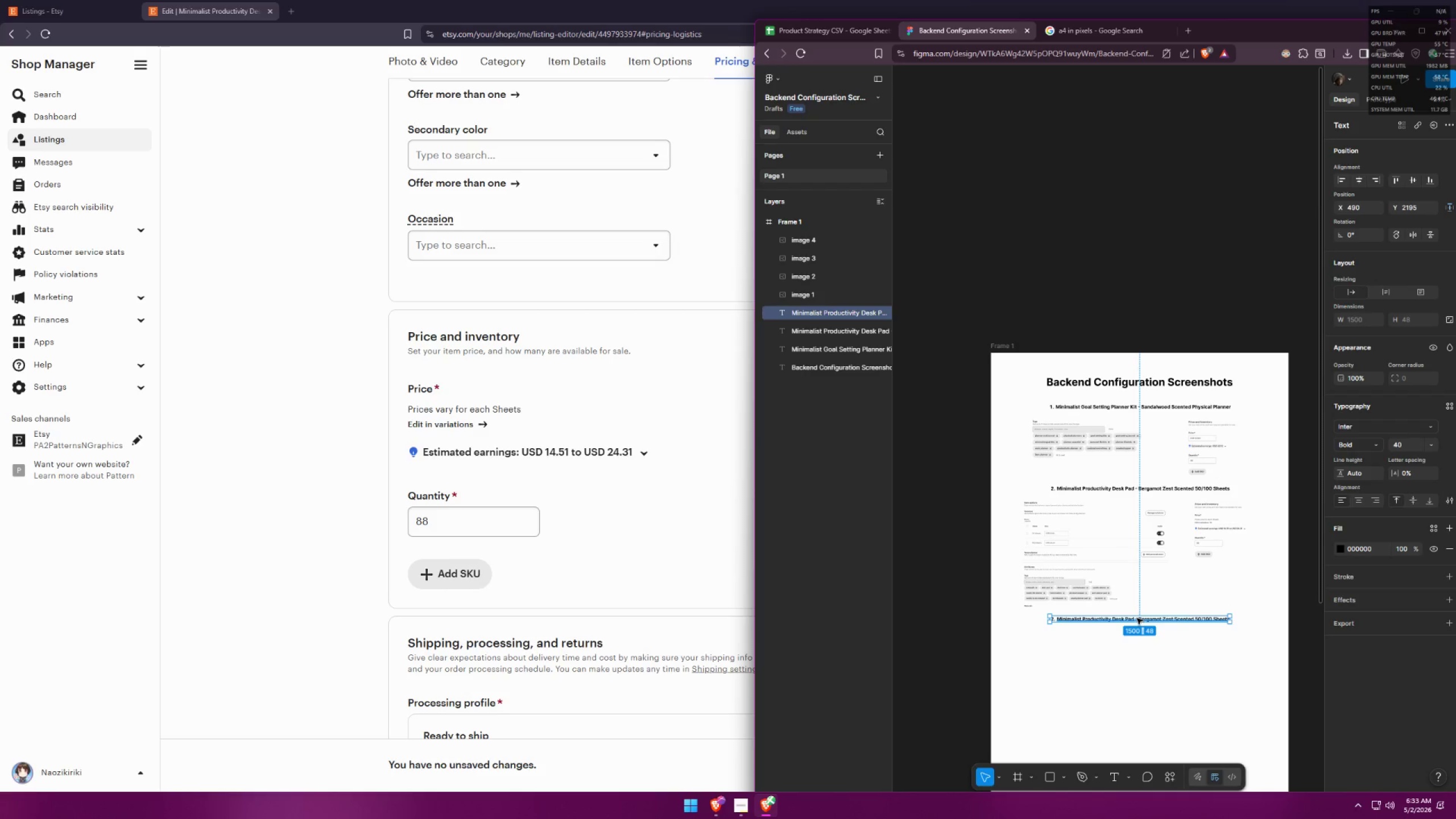 
hold_key(key=ShiftLeft, duration=1.12)
 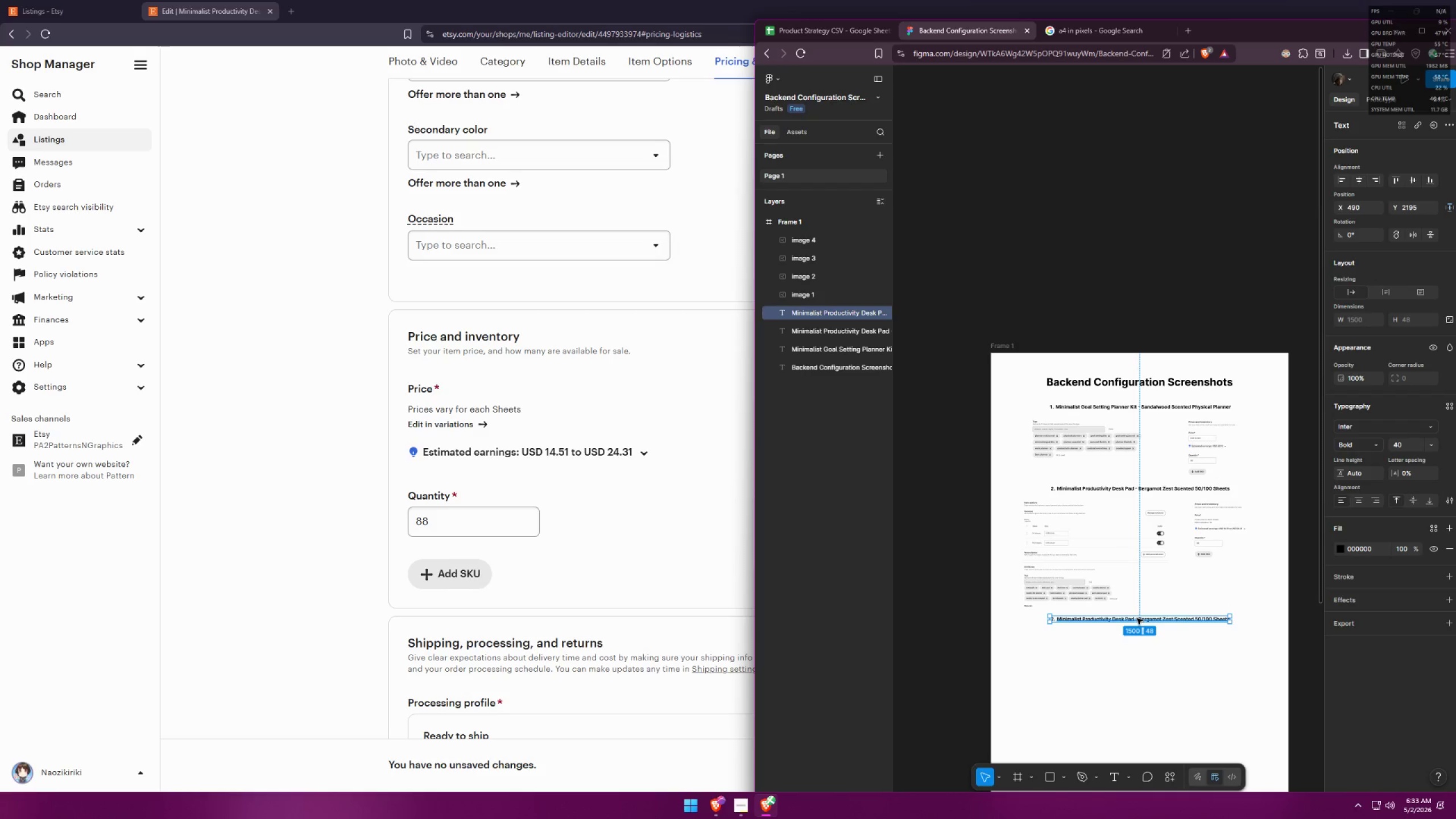 
double_click([1137, 618])
 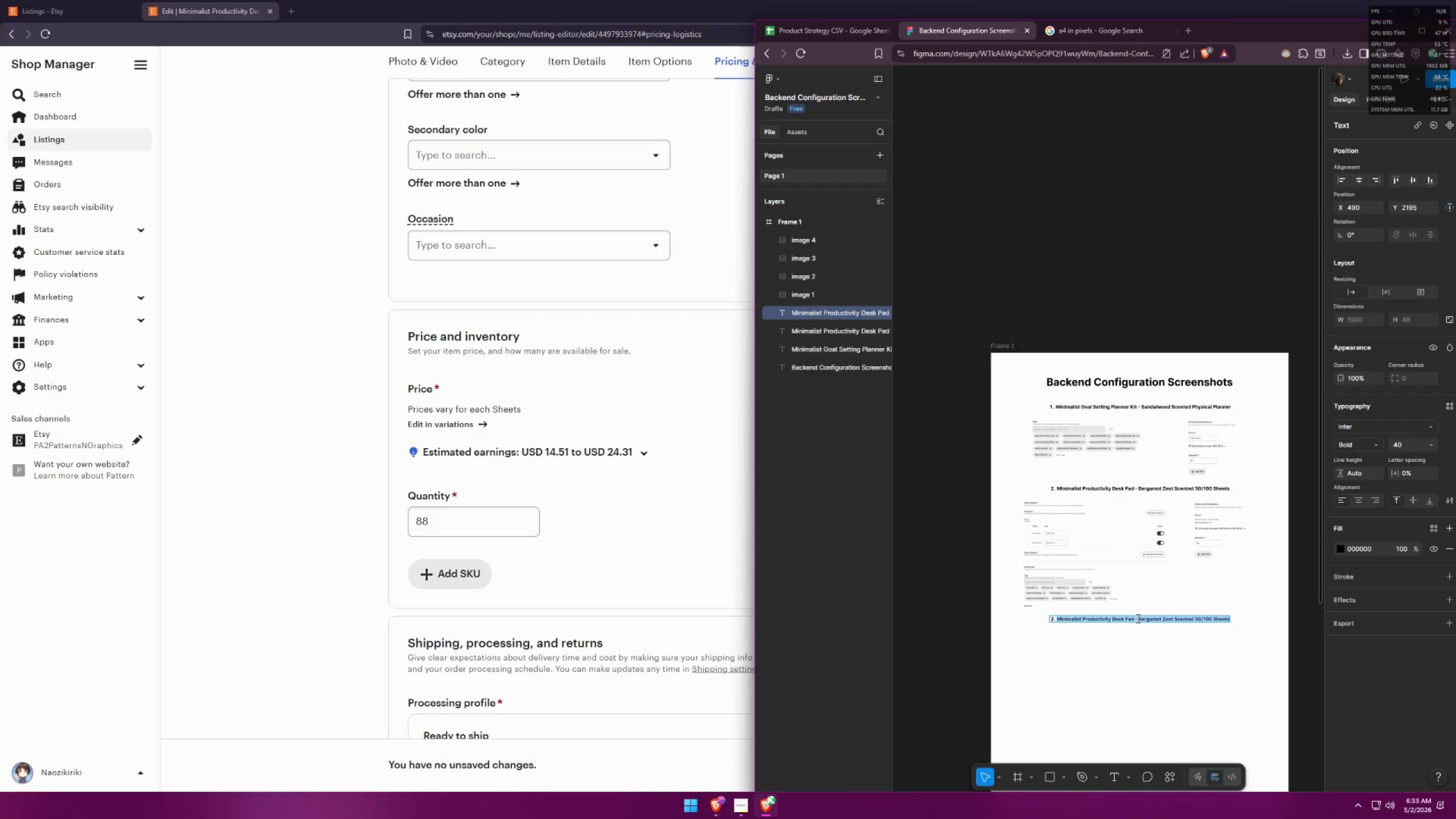 
key(Control+ControlLeft)
 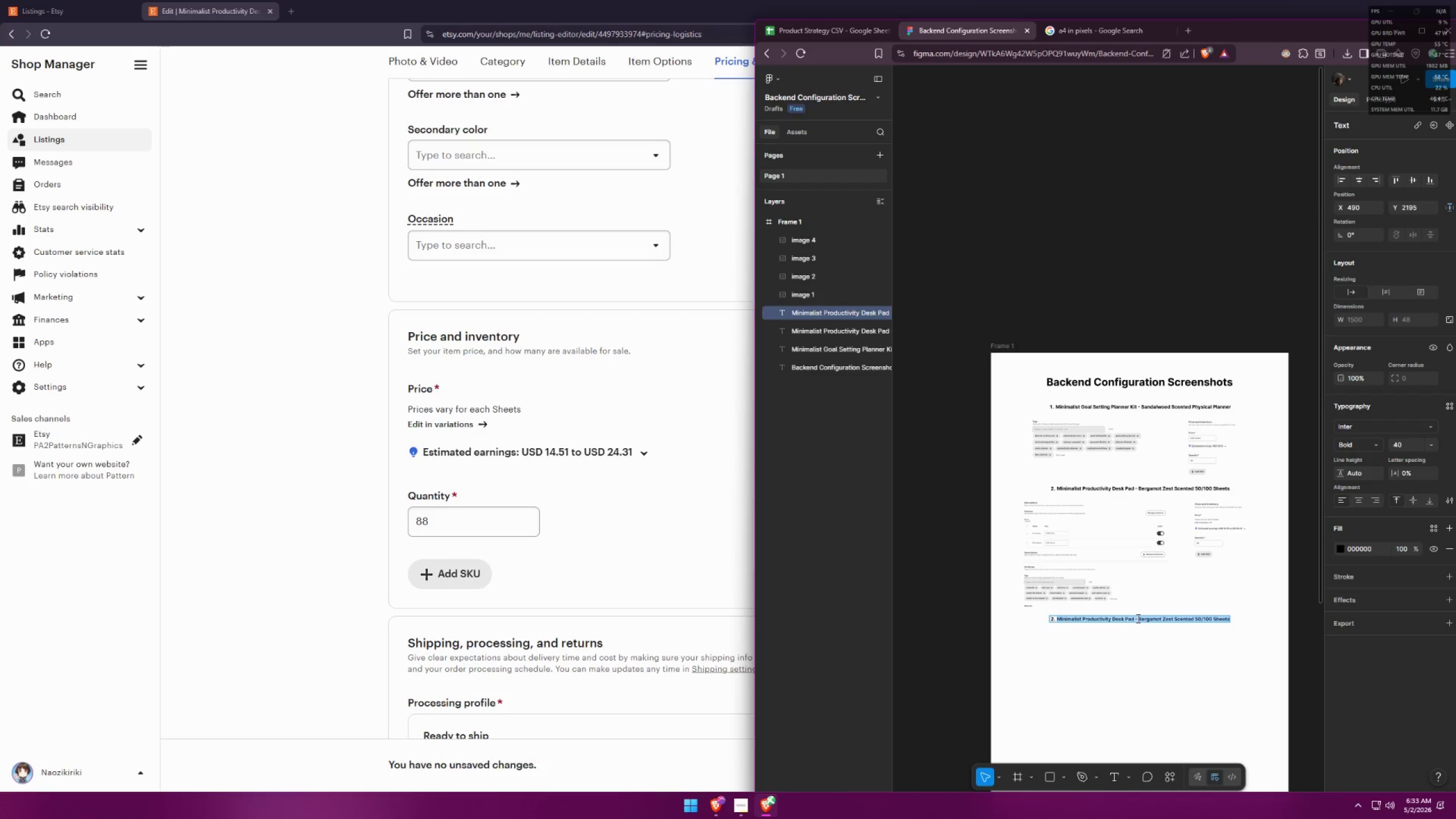 
key(Control+A)
 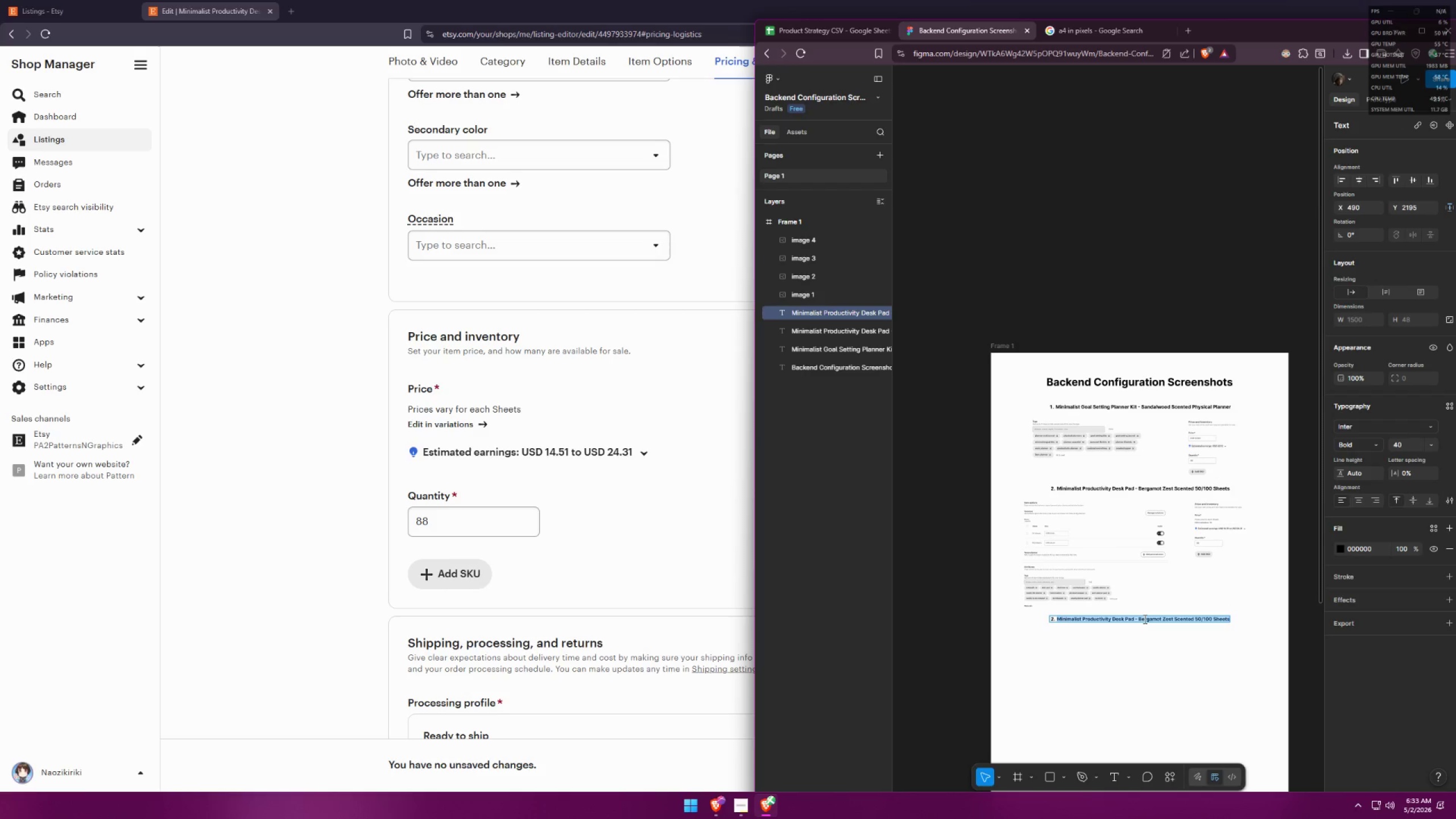 
key(Backspace)
 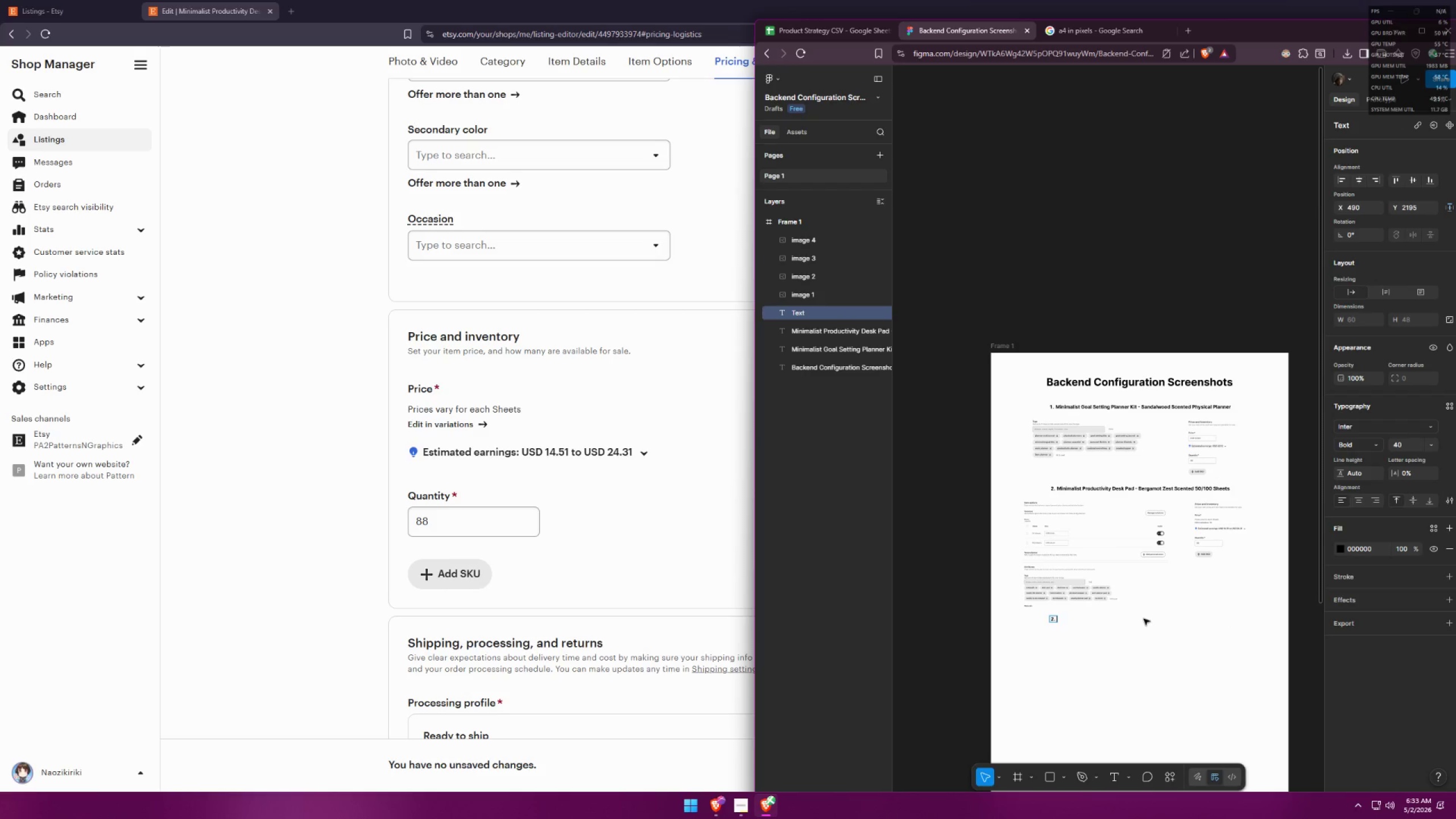 
key(Backspace)
 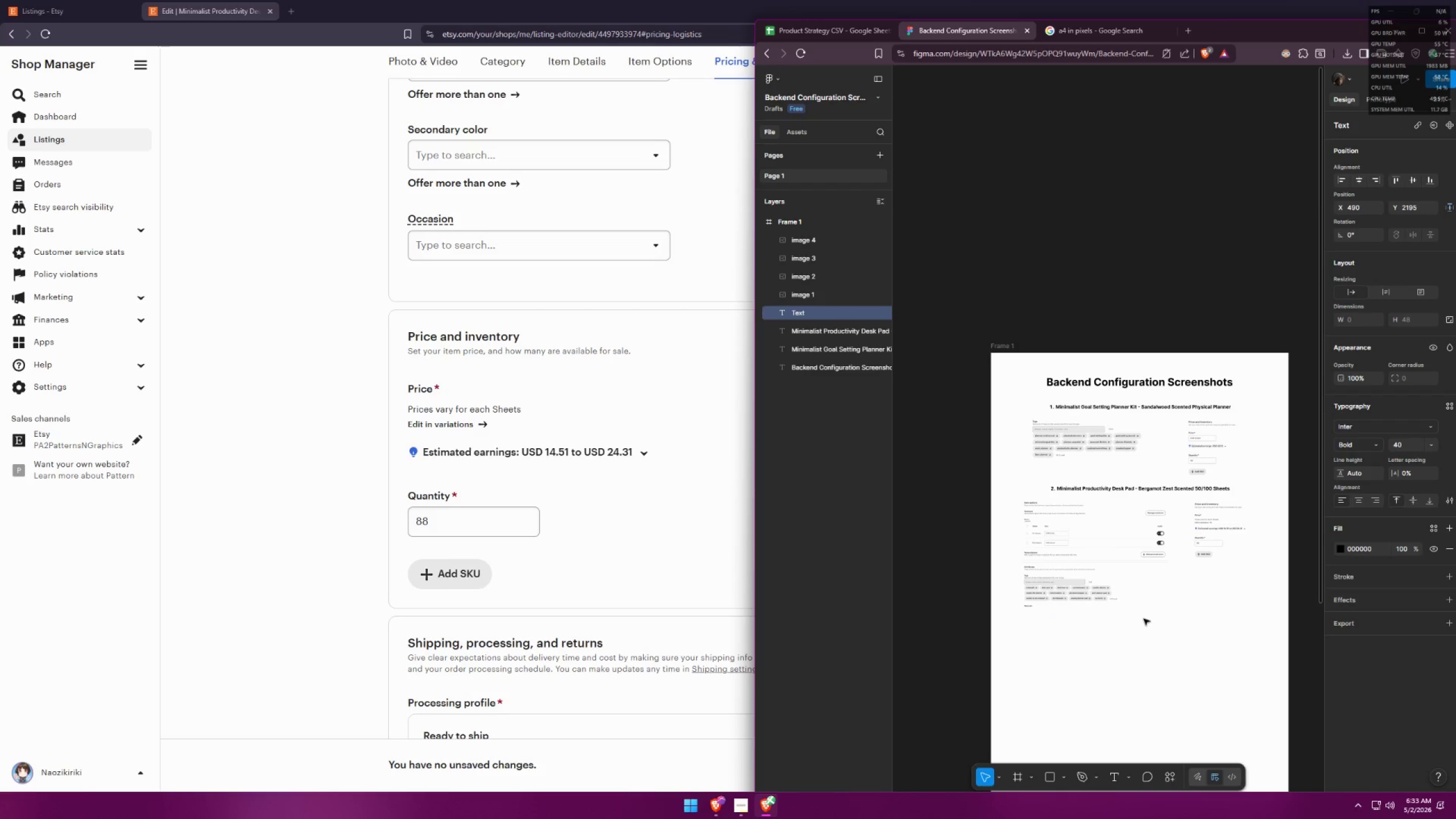 
key(3)
 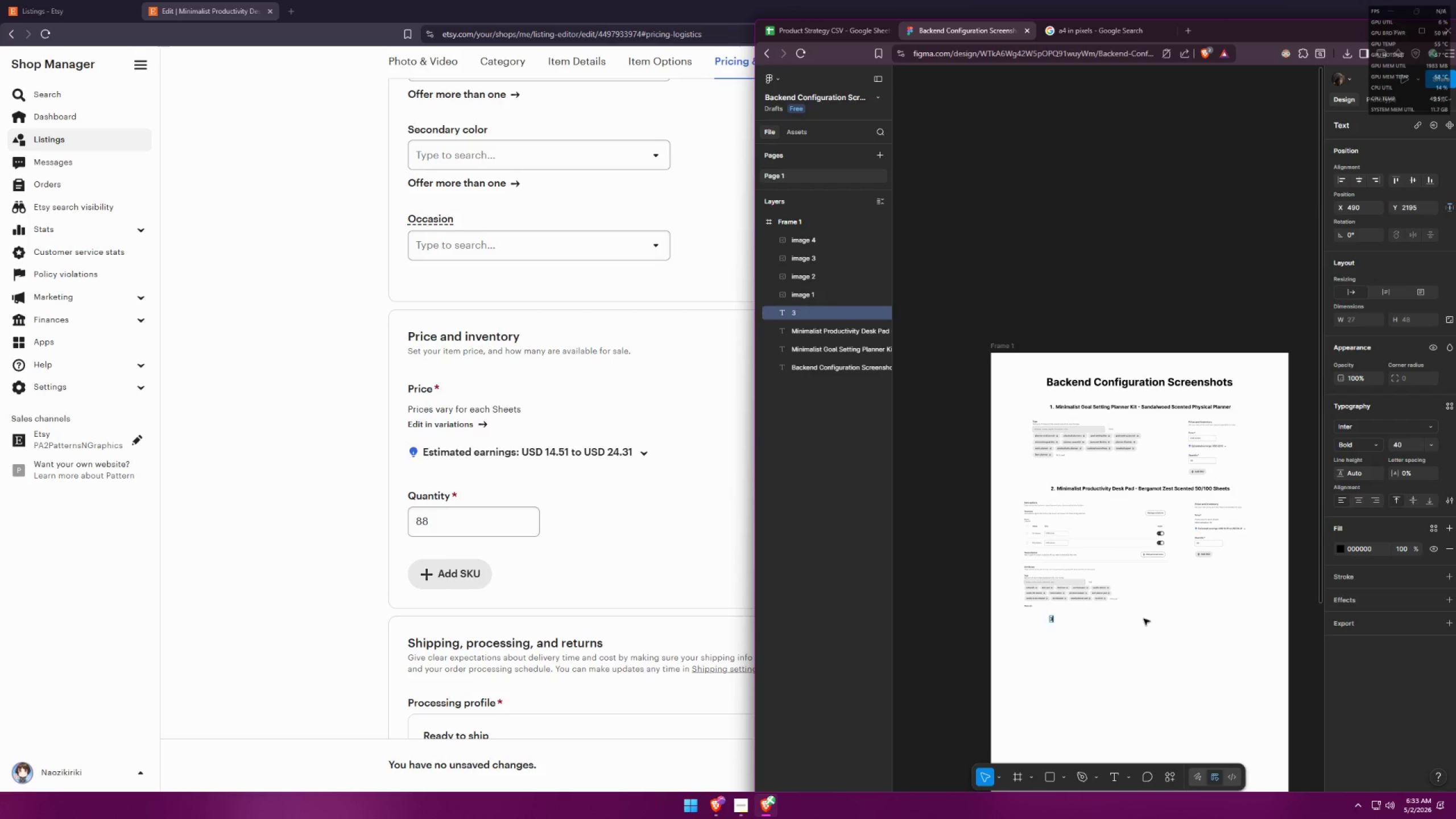 
key(Period)
 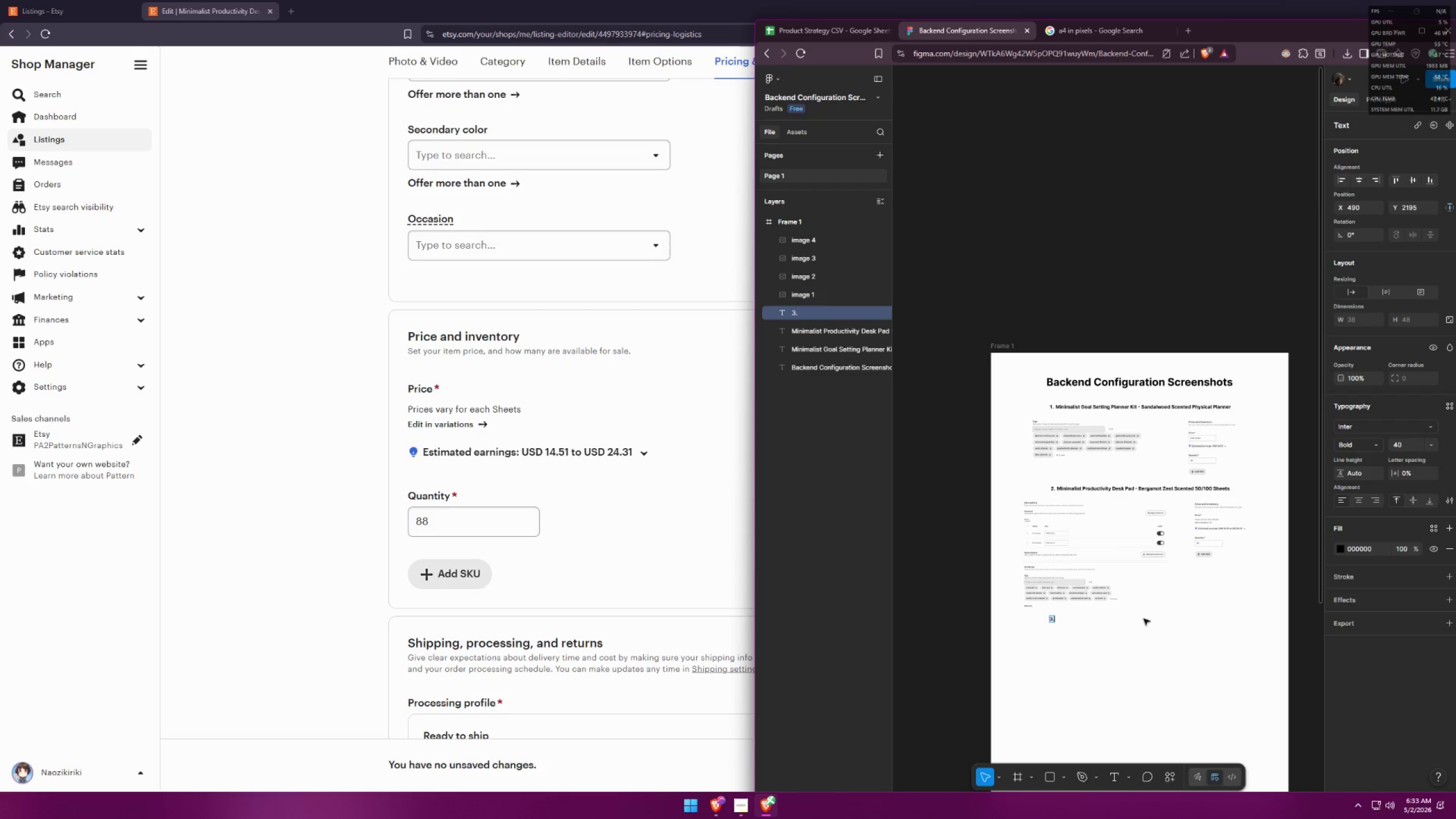 
key(Space)
 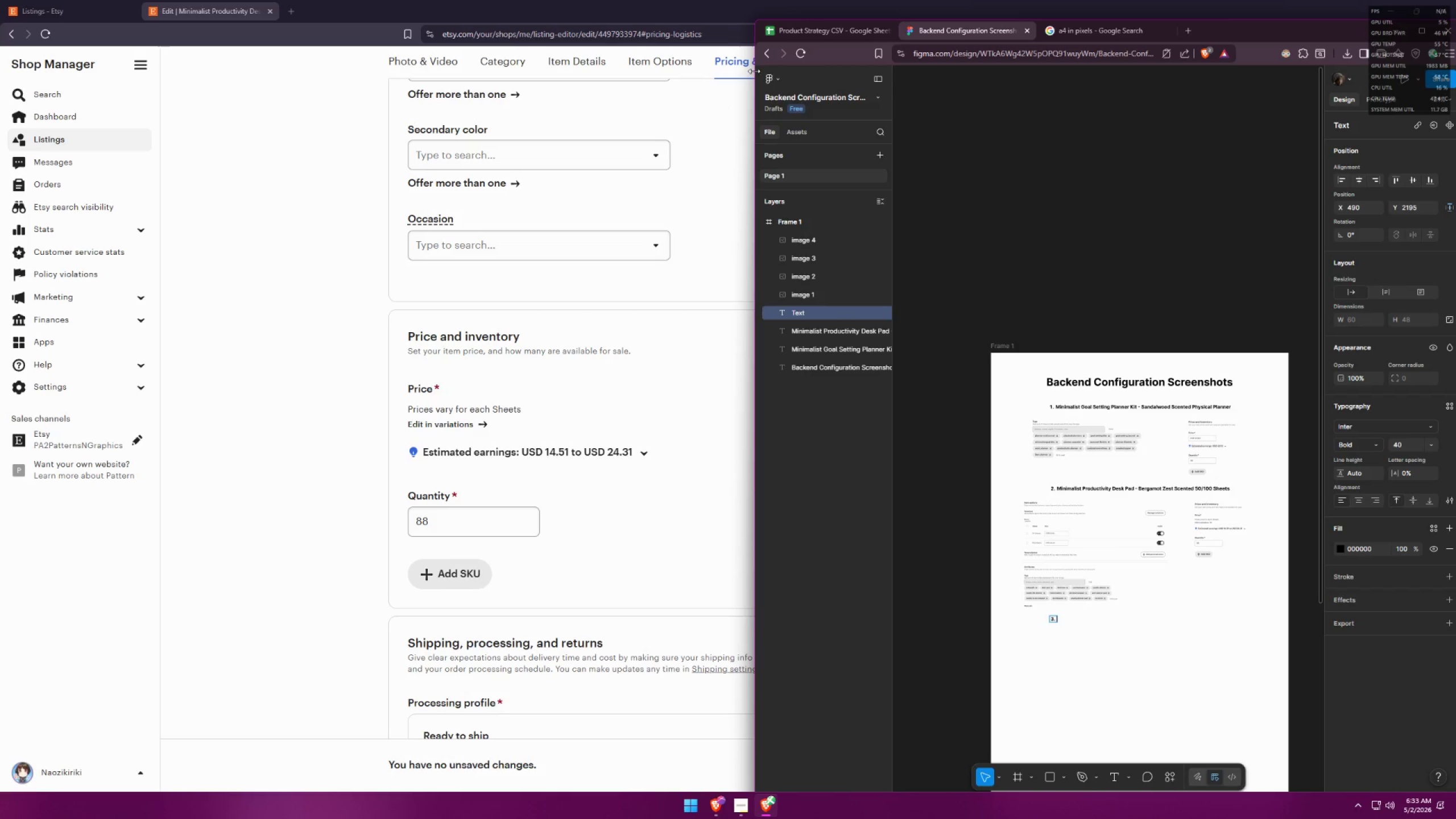 
left_click([800, 36])
 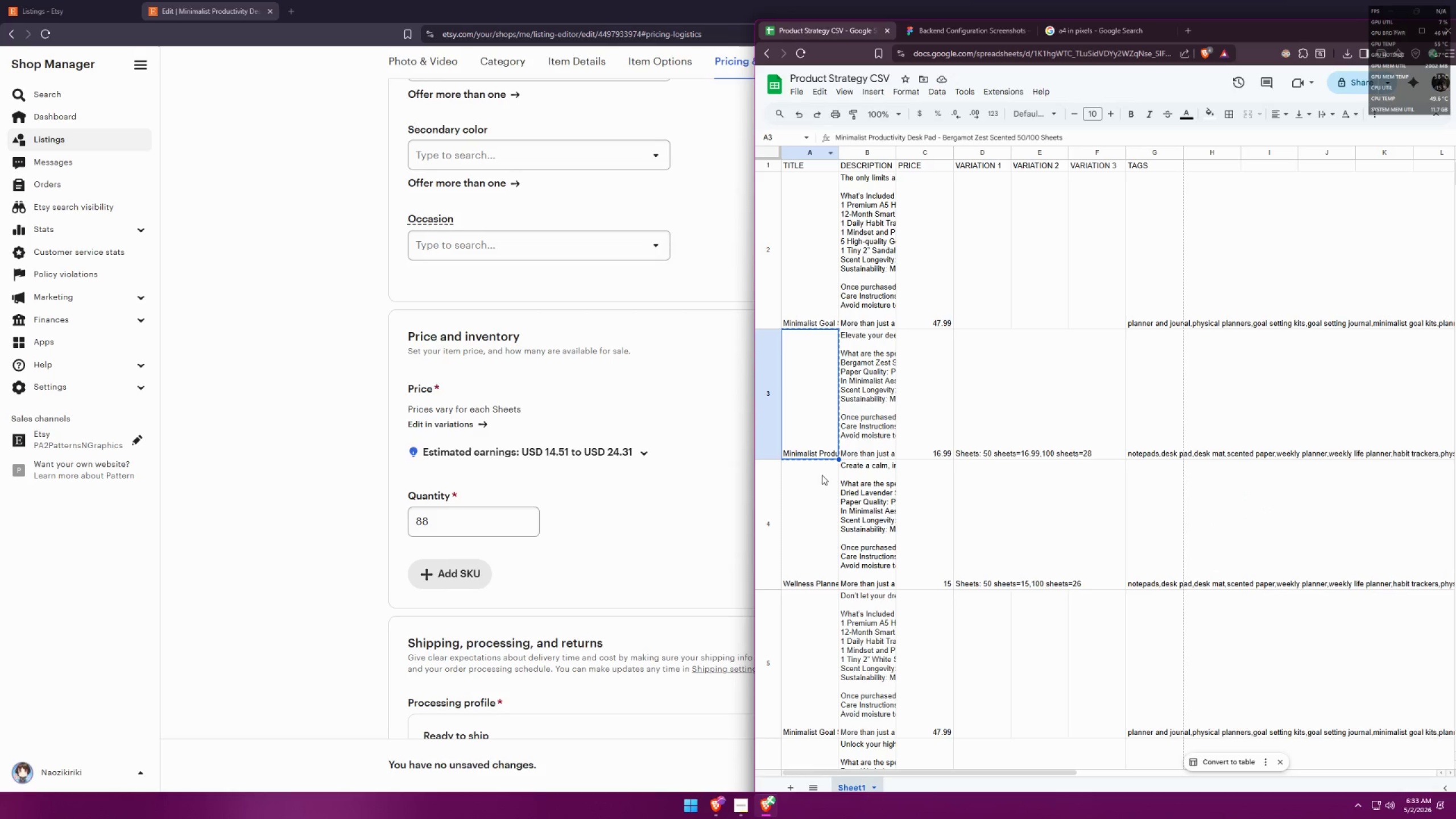 
left_click([826, 495])
 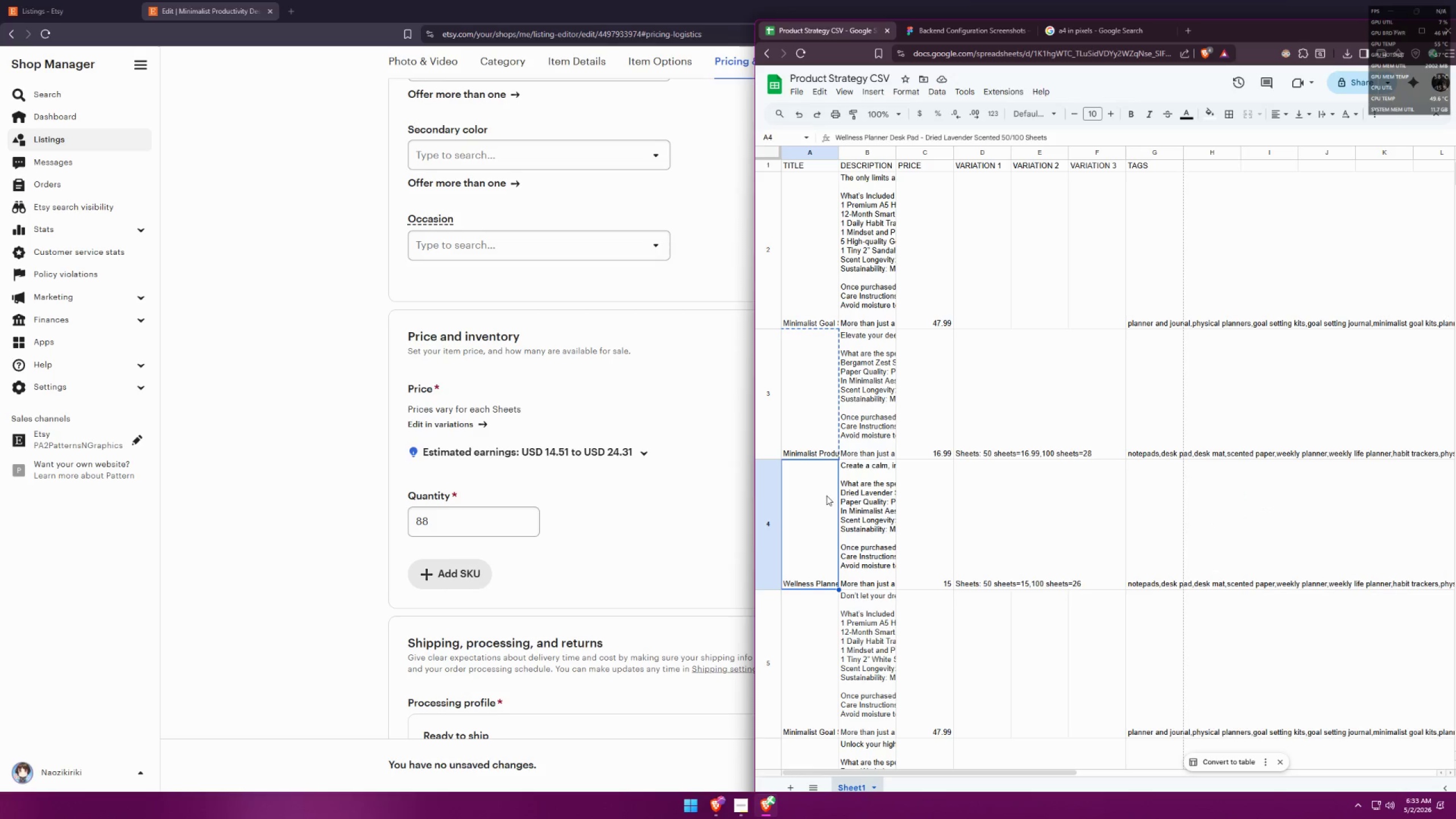 
key(Control+ControlLeft)
 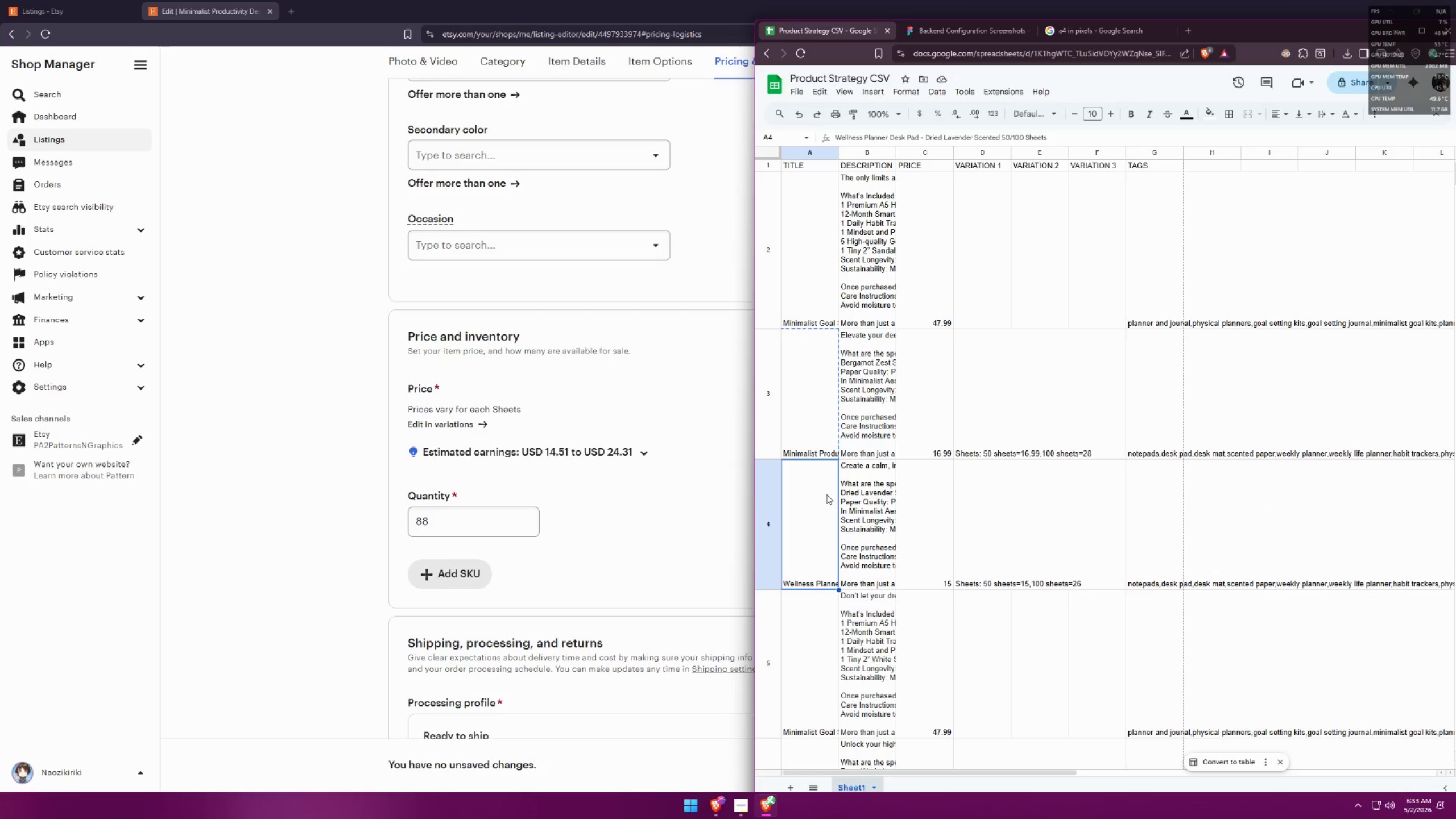 
key(Control+C)
 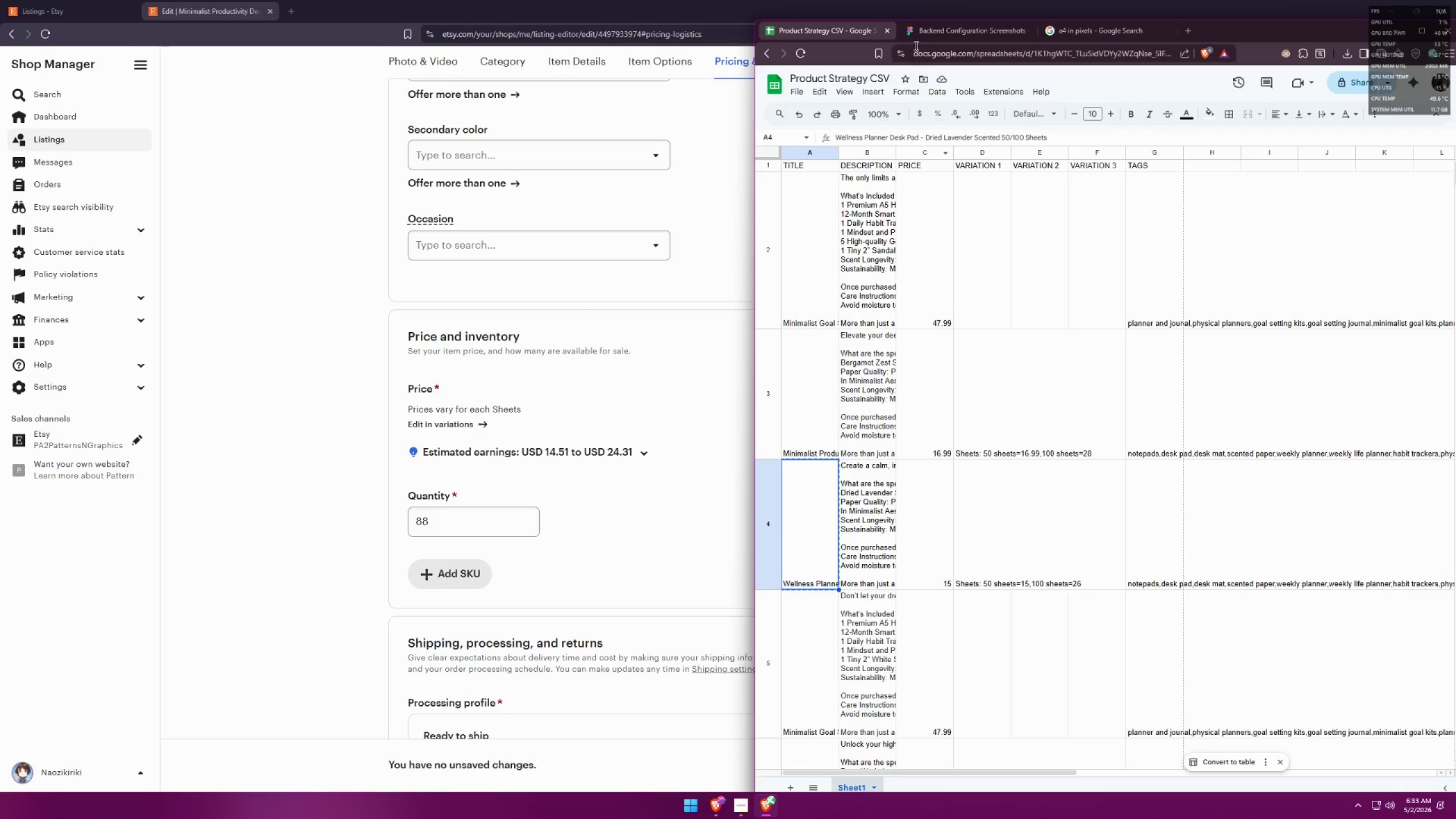 
left_click([926, 30])
 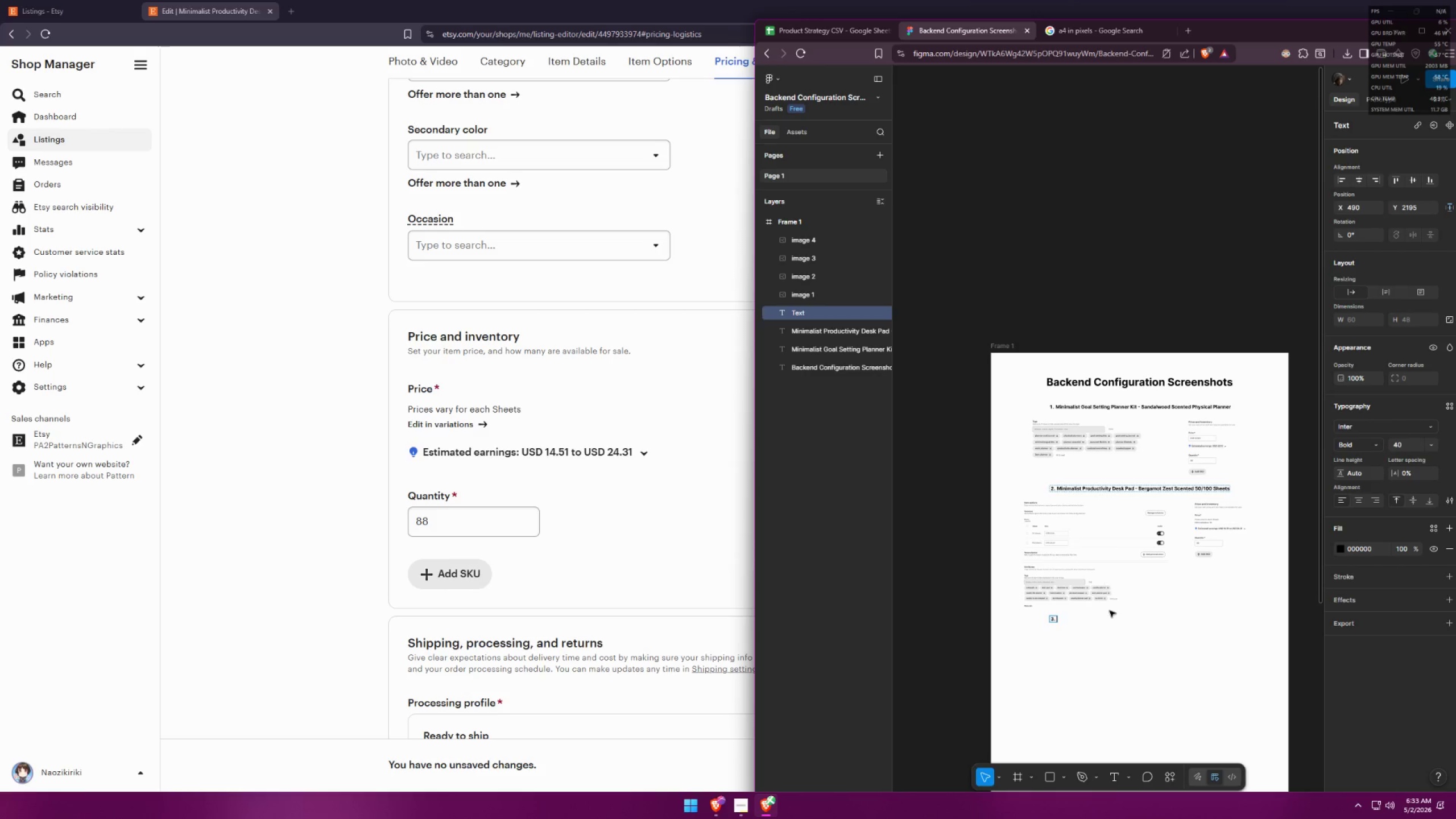 
key(Control+ControlLeft)
 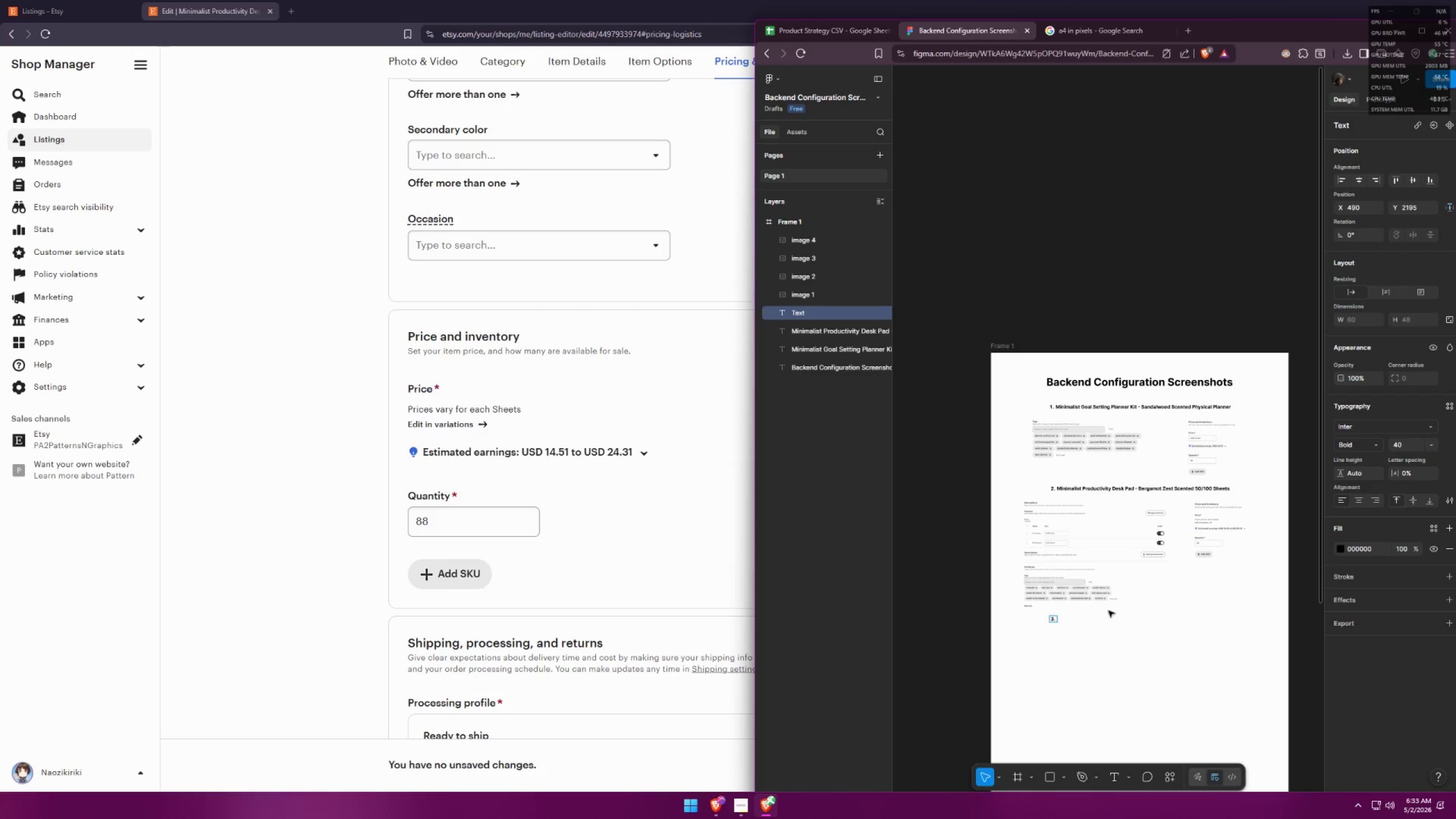 
key(Control+V)
 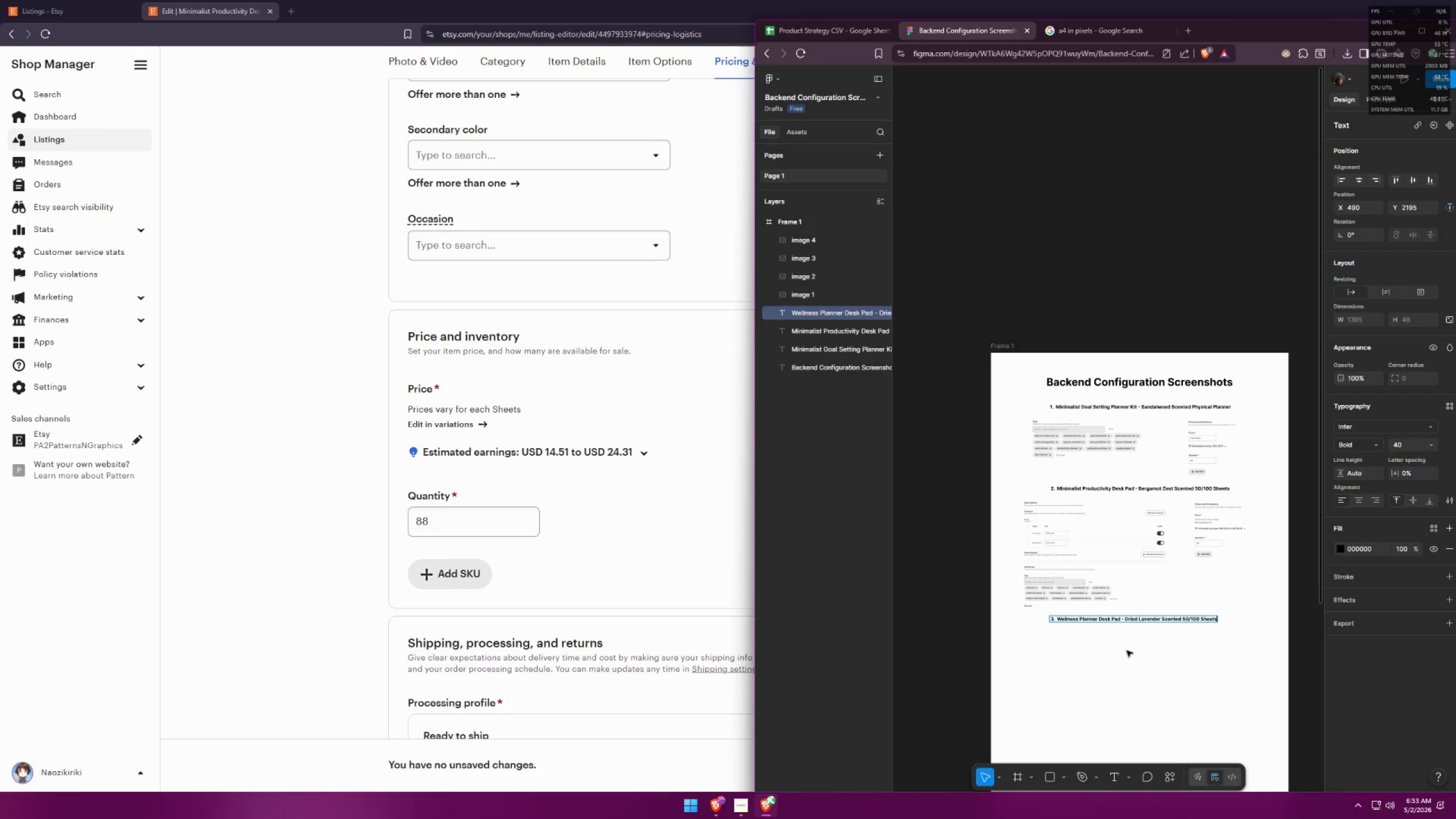 
left_click([1127, 651])
 